 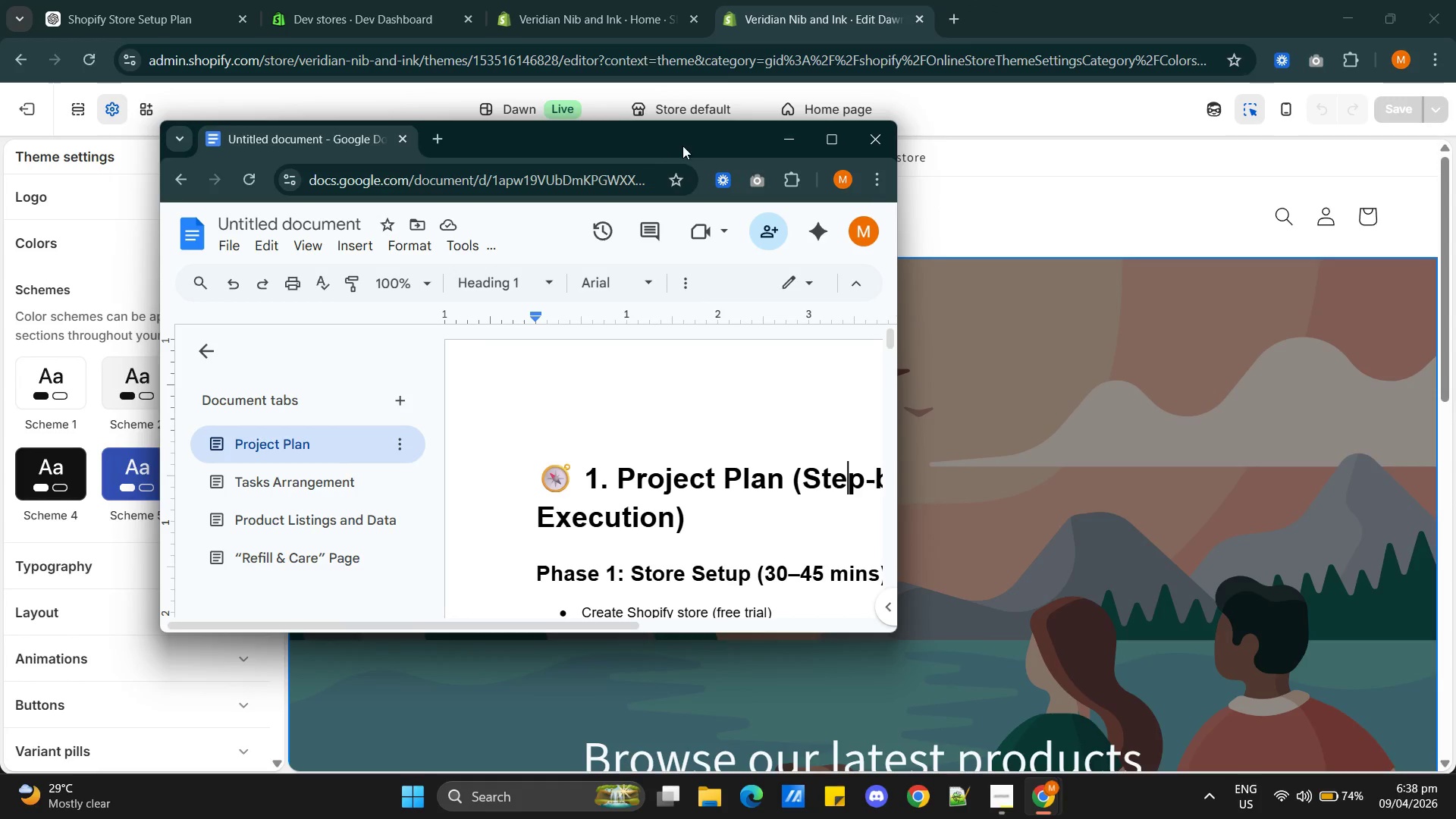 
left_click([825, 139])
 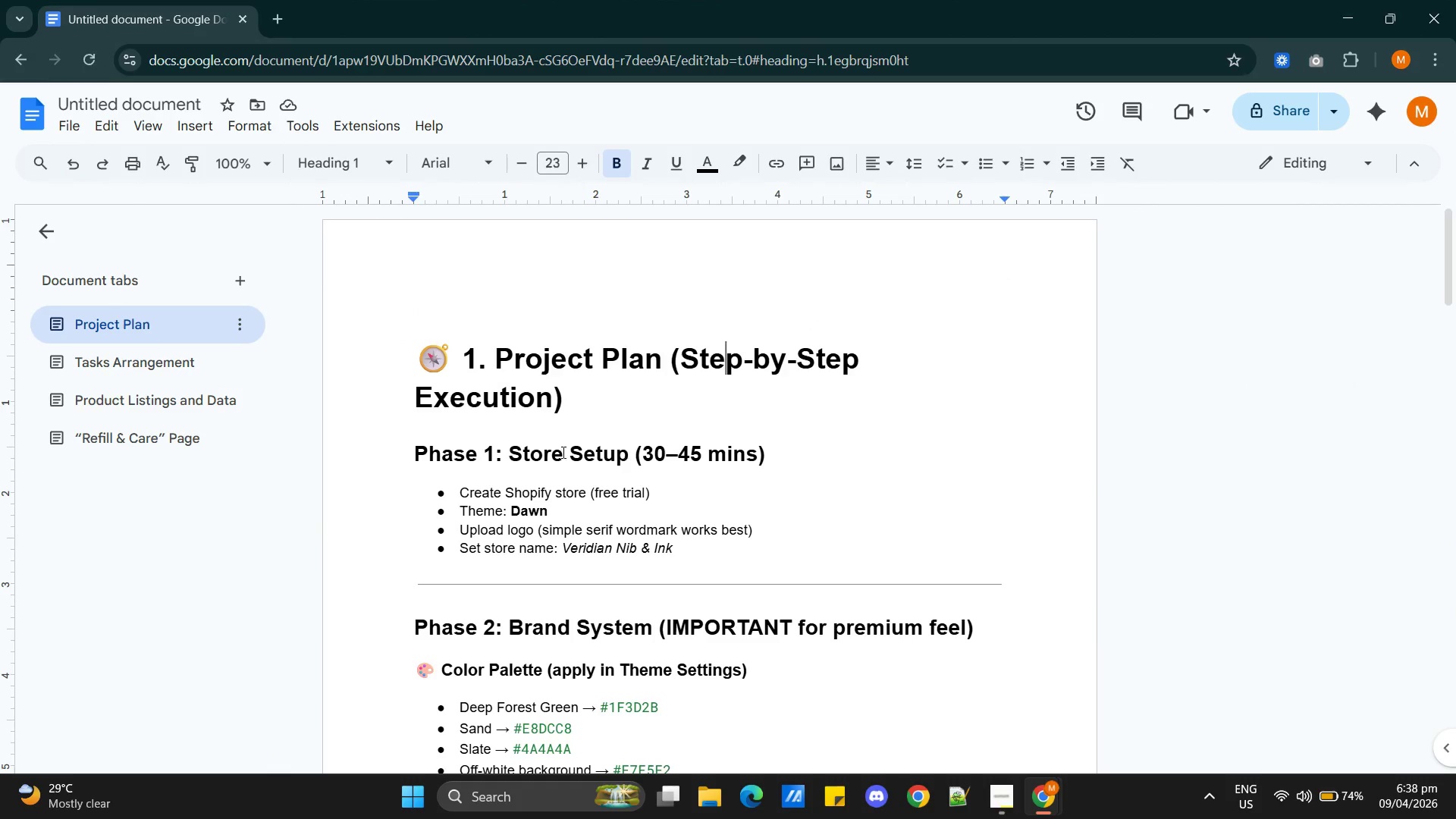 
scroll: coordinate [548, 449], scroll_direction: down, amount: 3.0
 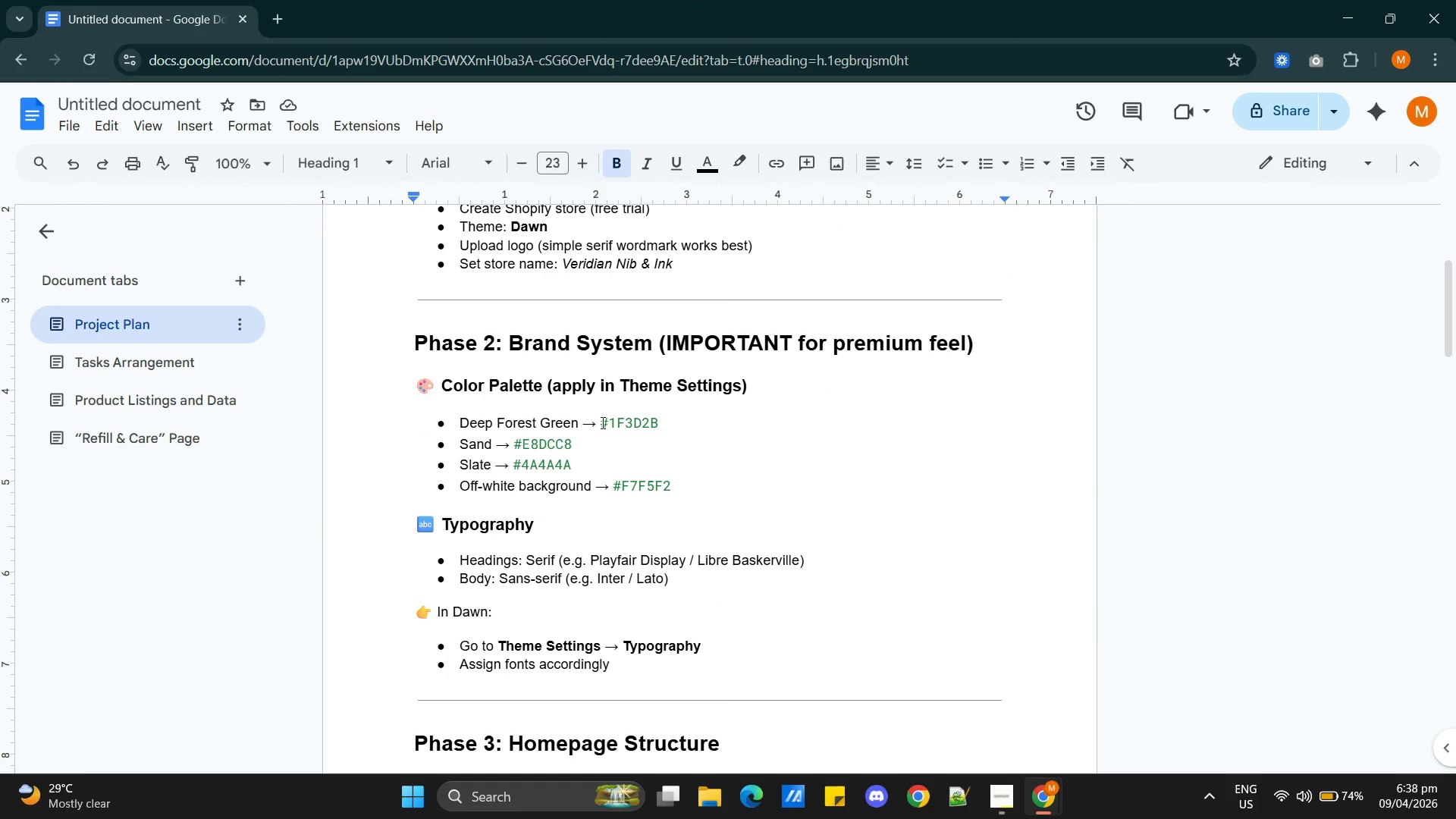 
left_click_drag(start_coordinate=[601, 422], to_coordinate=[673, 417])
 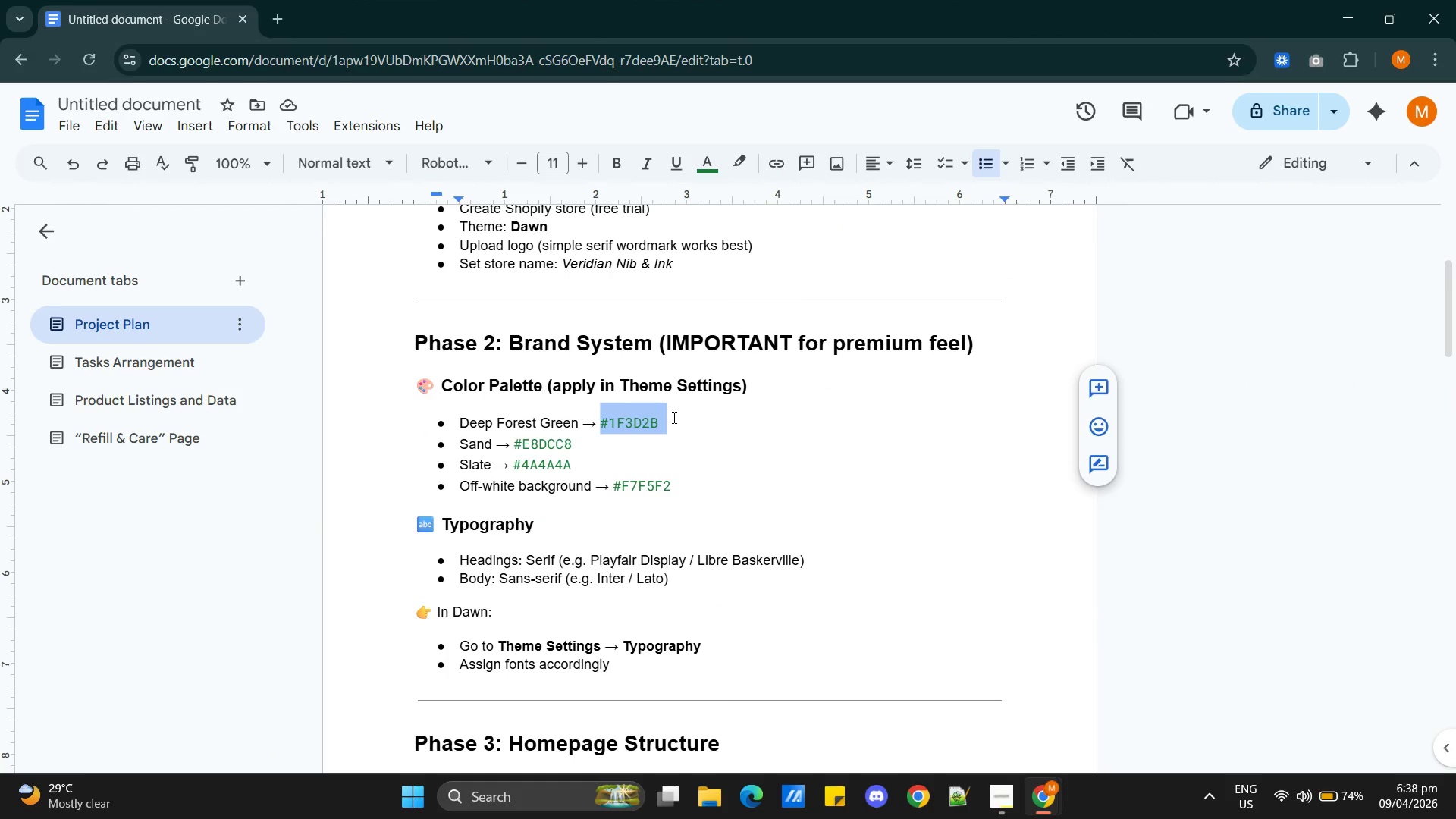 
key(Control+C)
 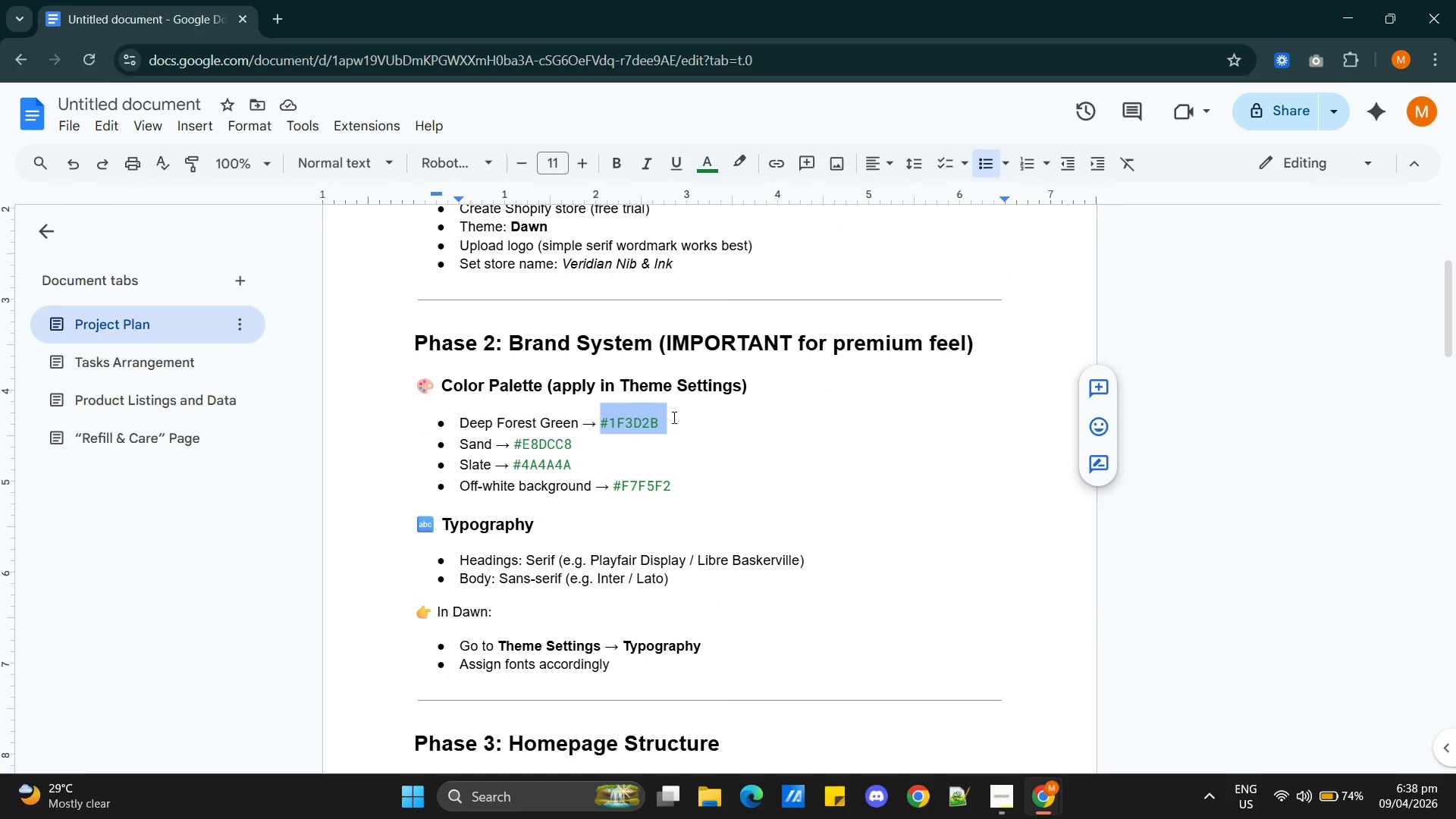 
key(Alt+AltLeft)
 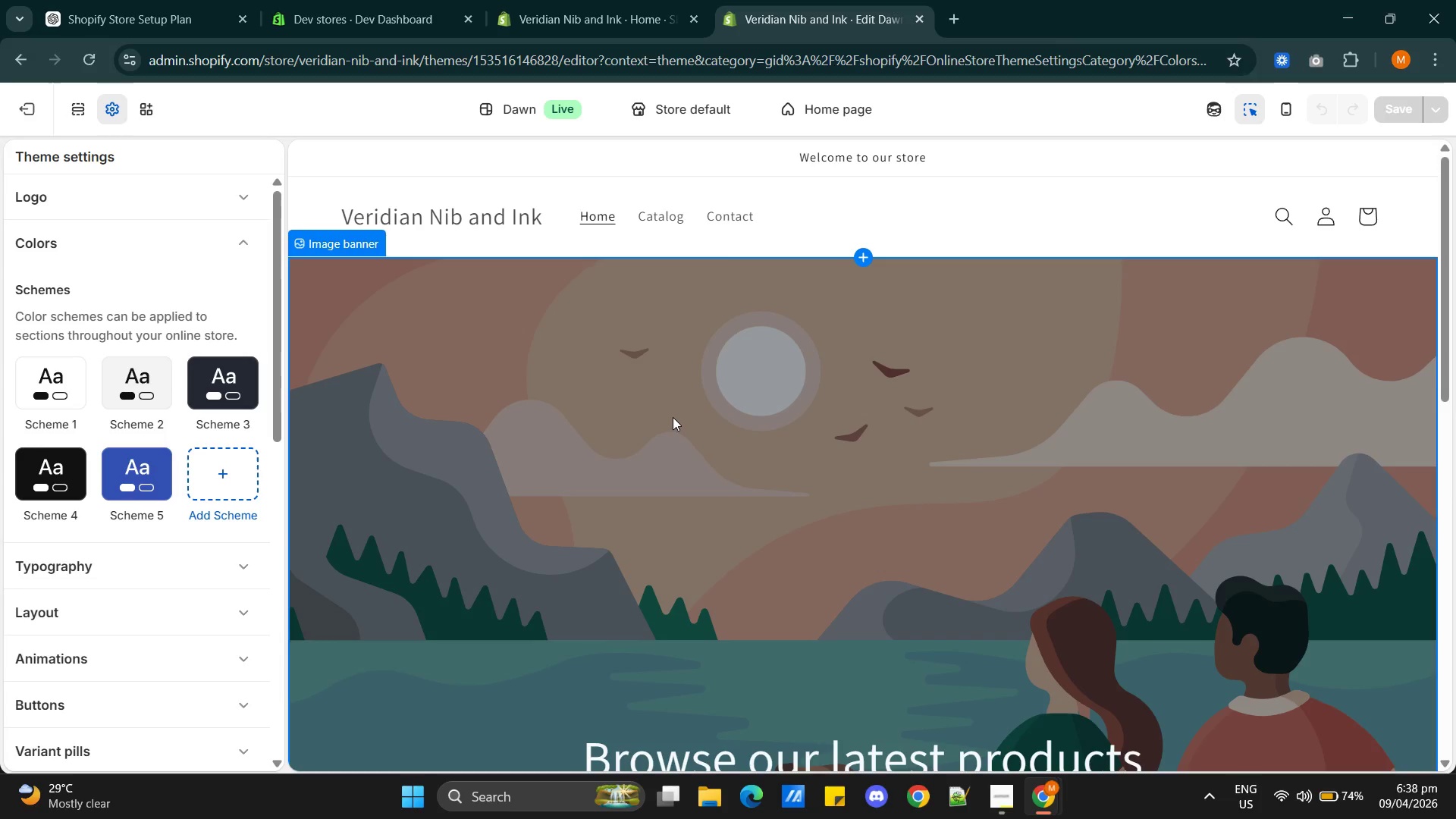 
key(Alt+Tab)
 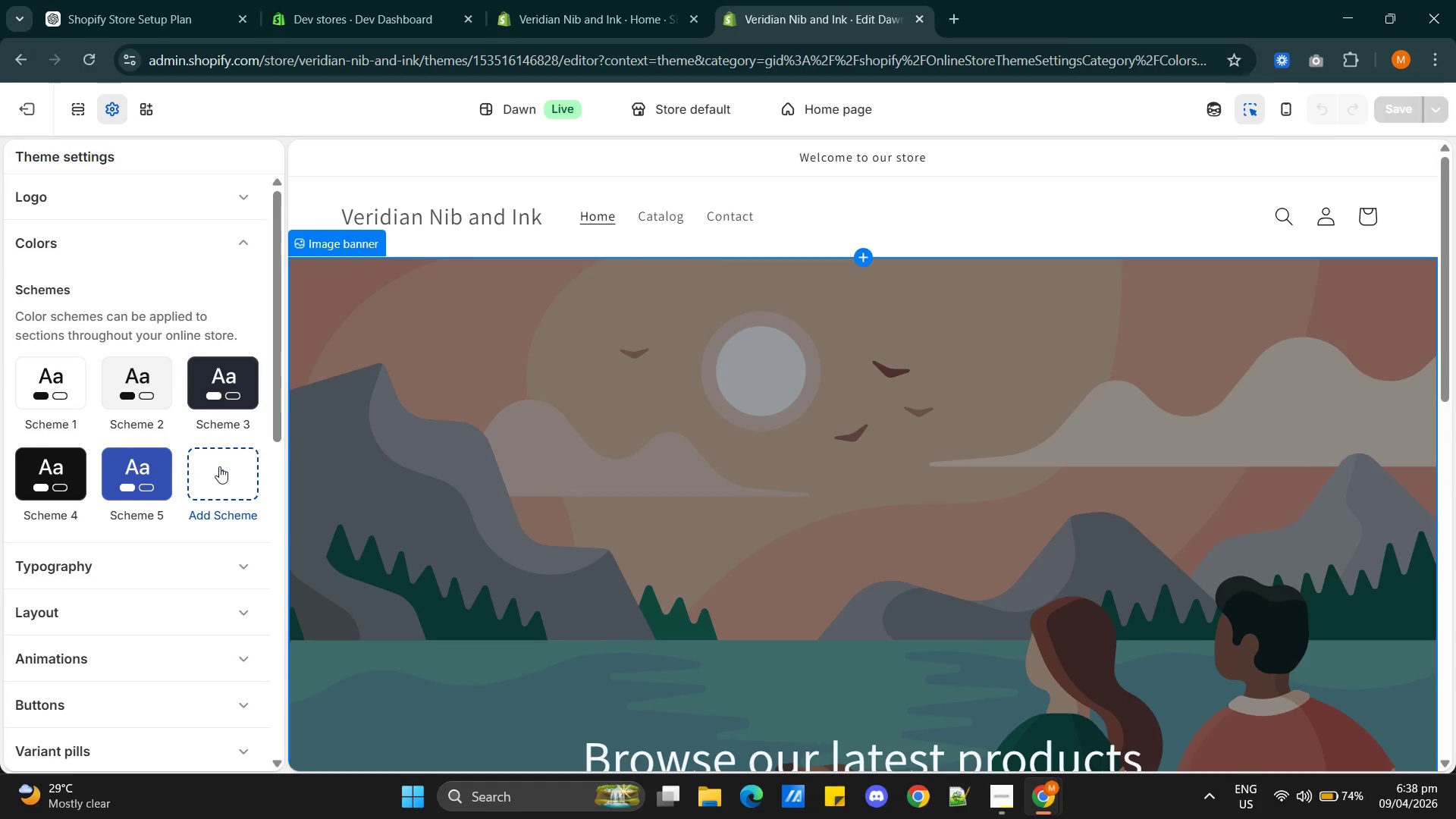 
wait(9.84)
 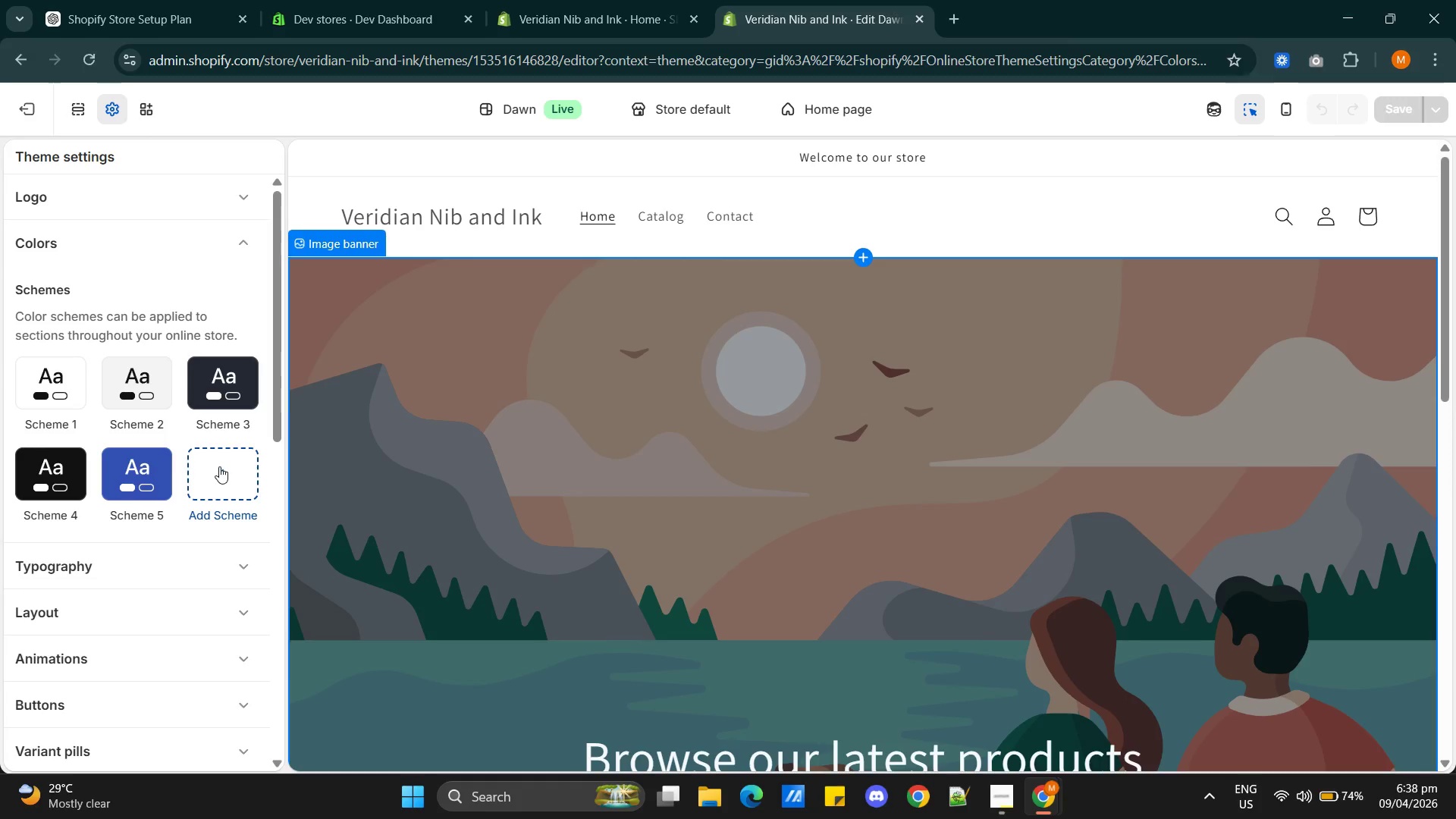 
left_click([192, 375])
 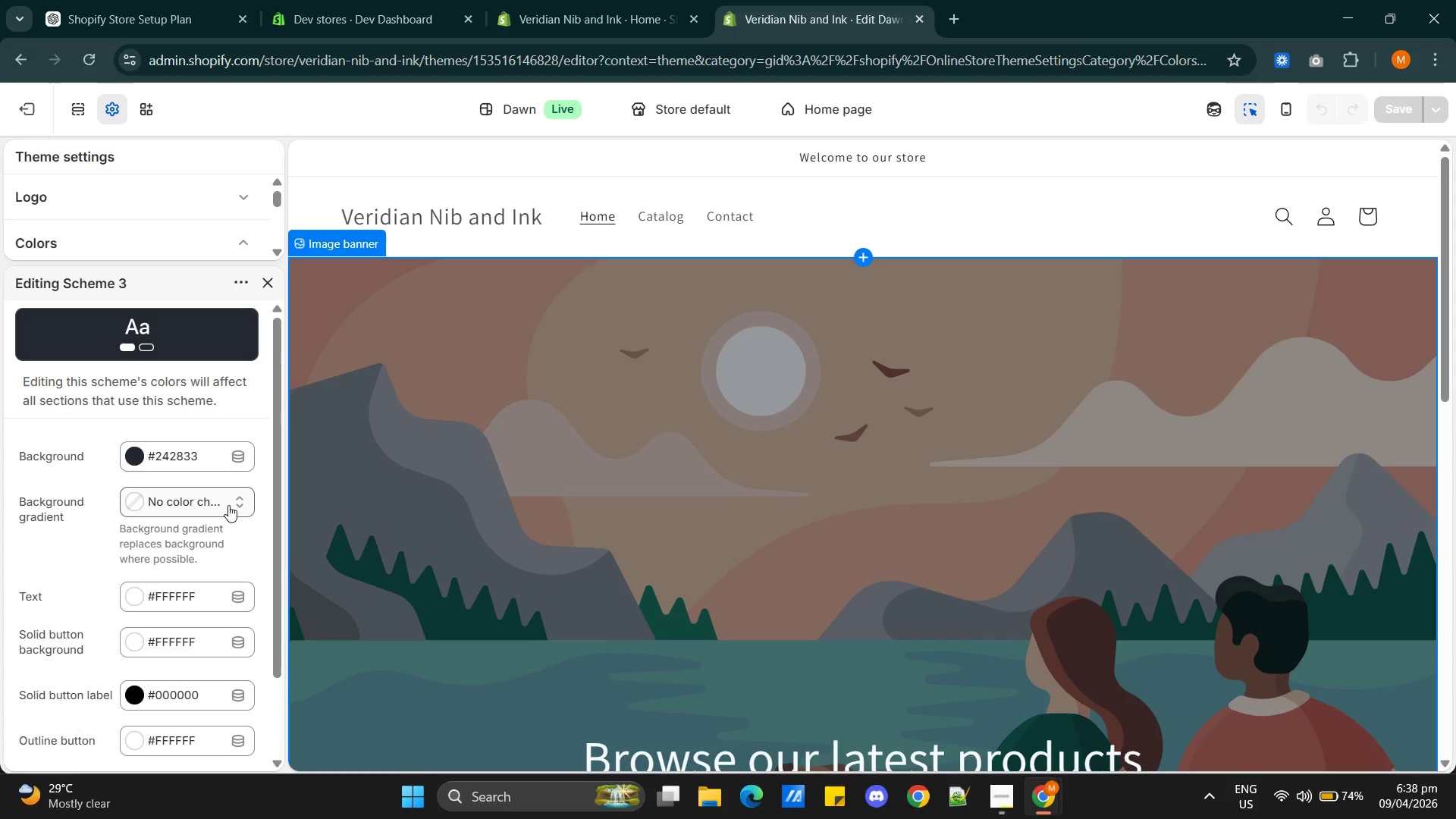 
wait(5.25)
 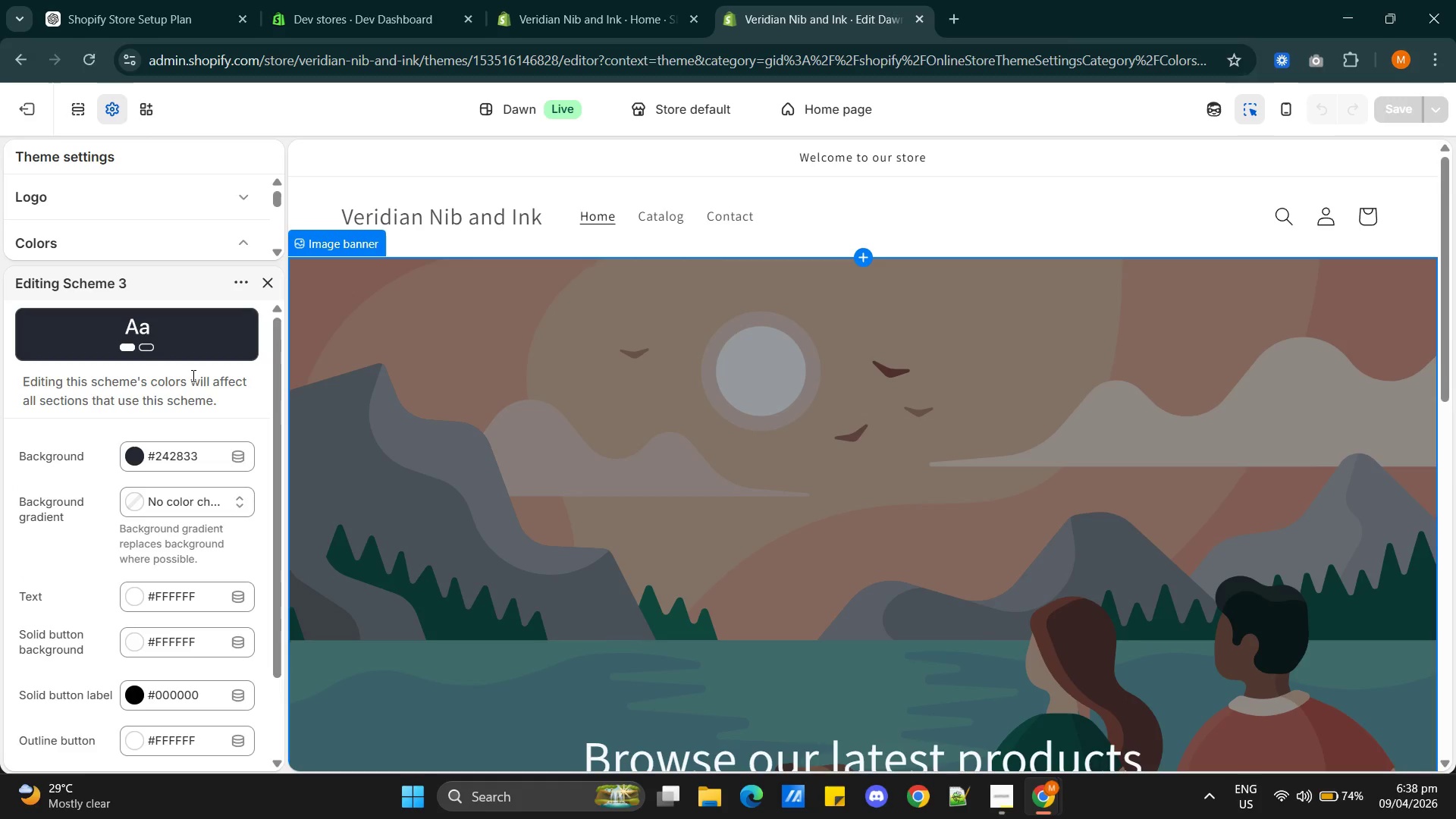 
scroll: coordinate [228, 505], scroll_direction: down, amount: 6.0
 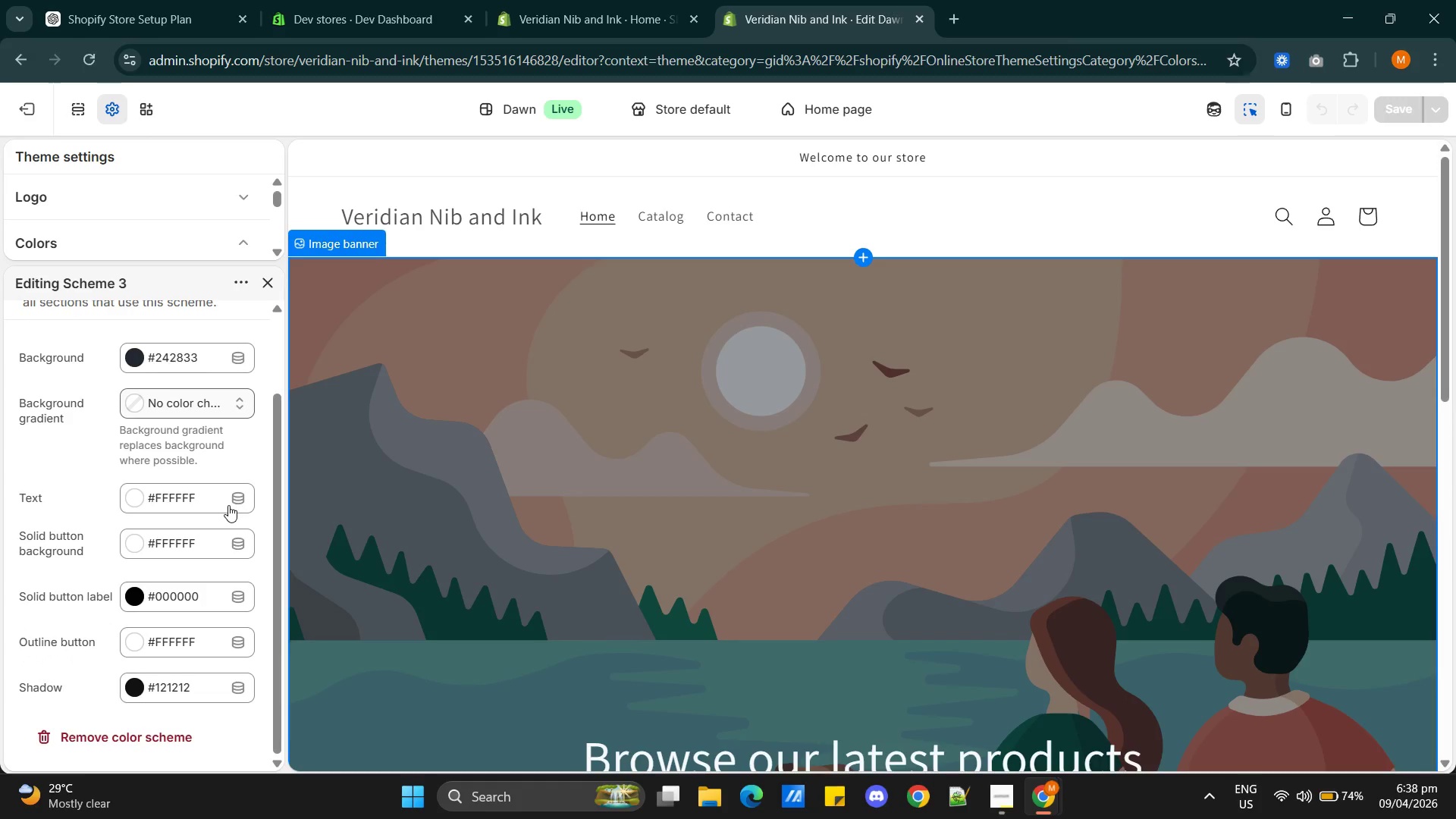 
scroll: coordinate [228, 505], scroll_direction: up, amount: 8.0
 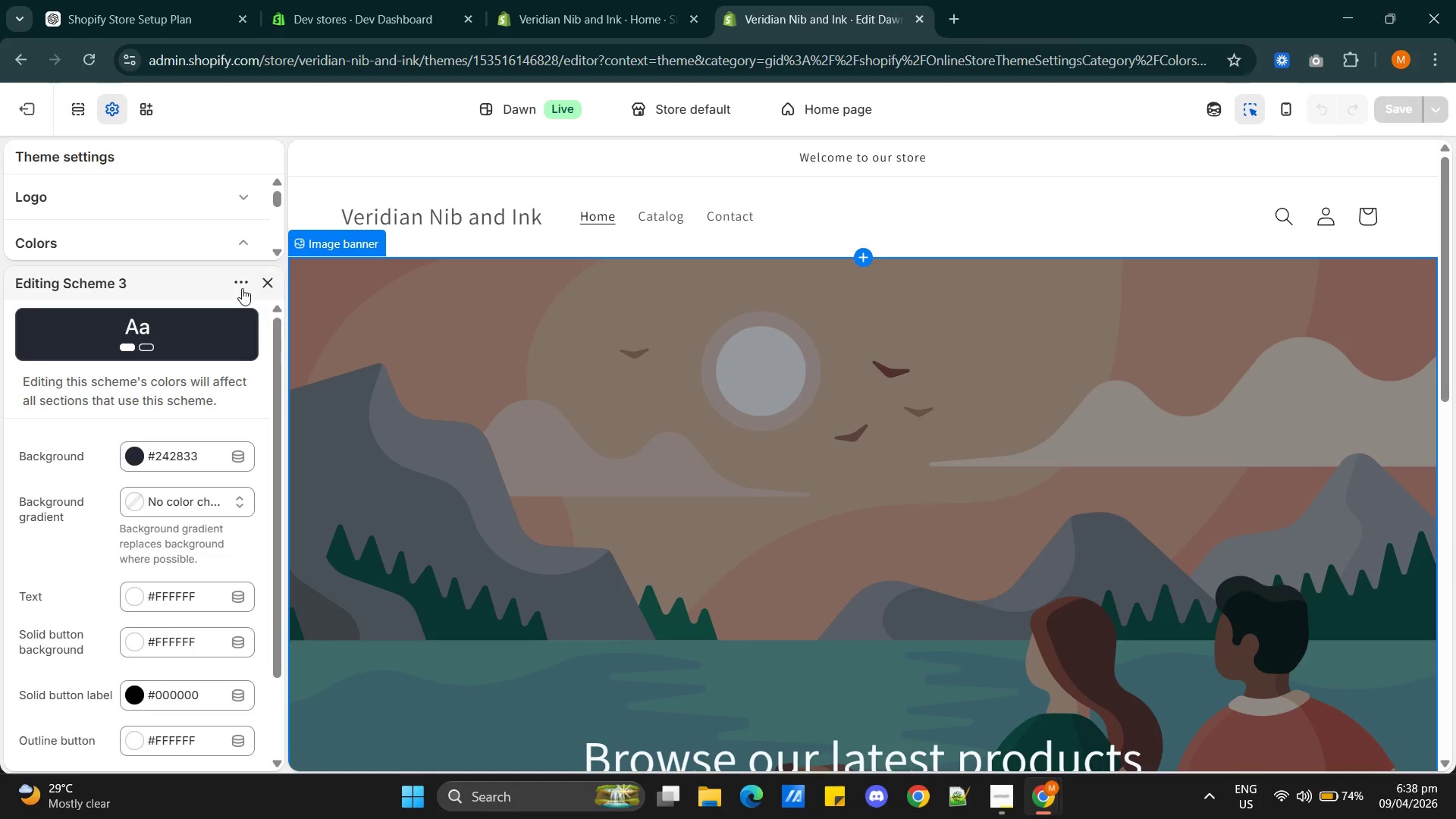 
left_click([237, 288])
 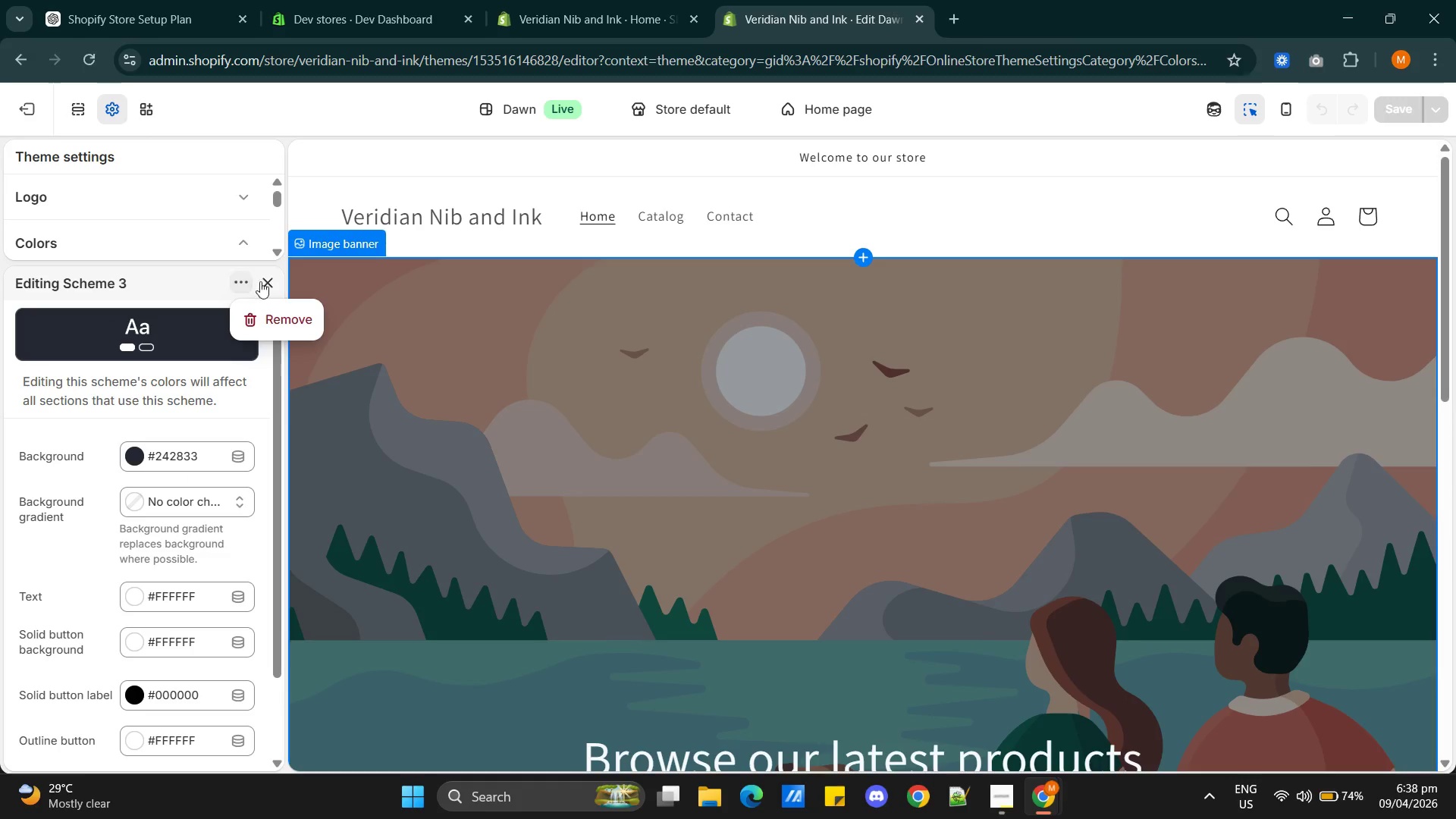 
left_click([268, 280])
 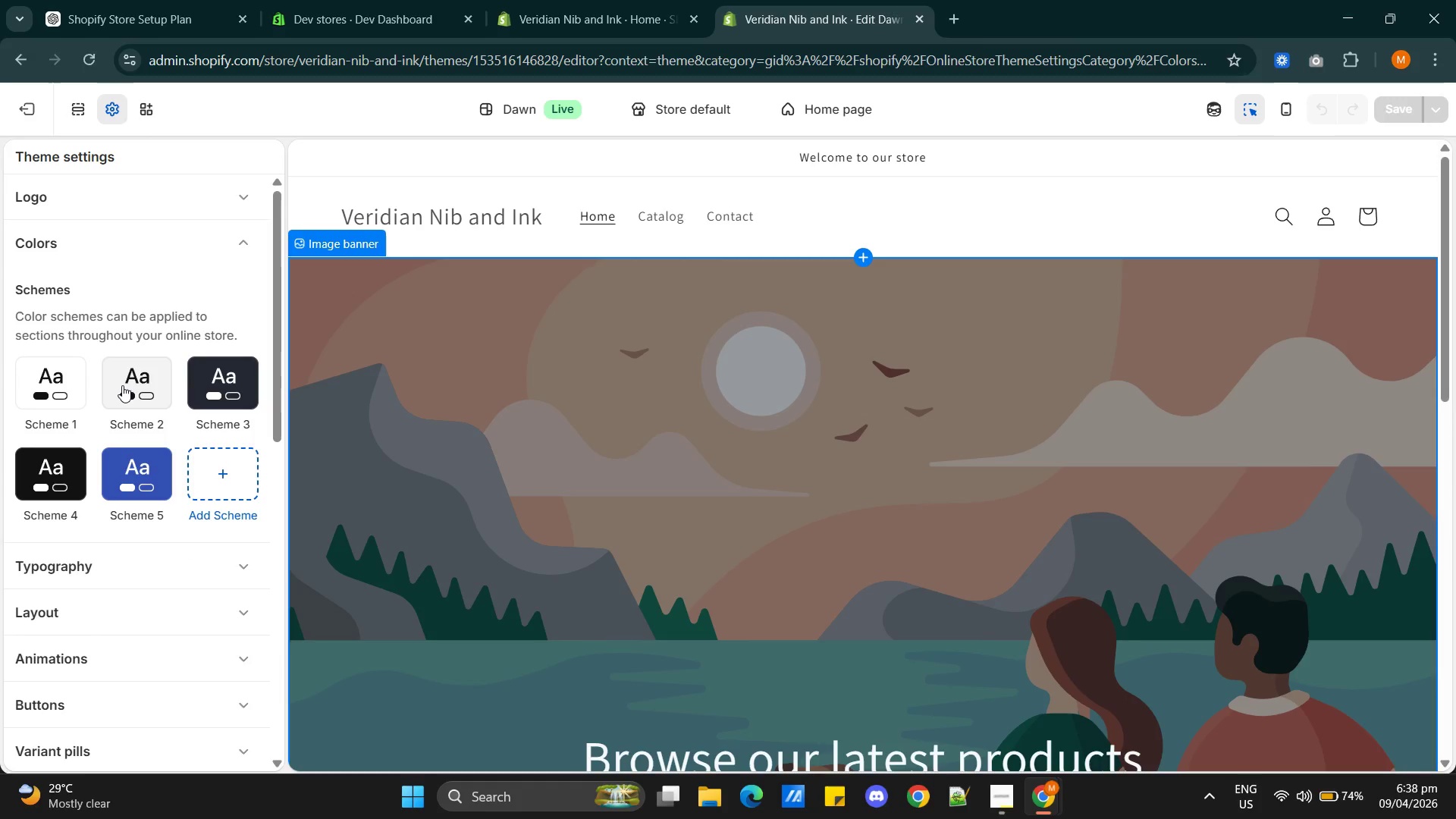 
wait(5.81)
 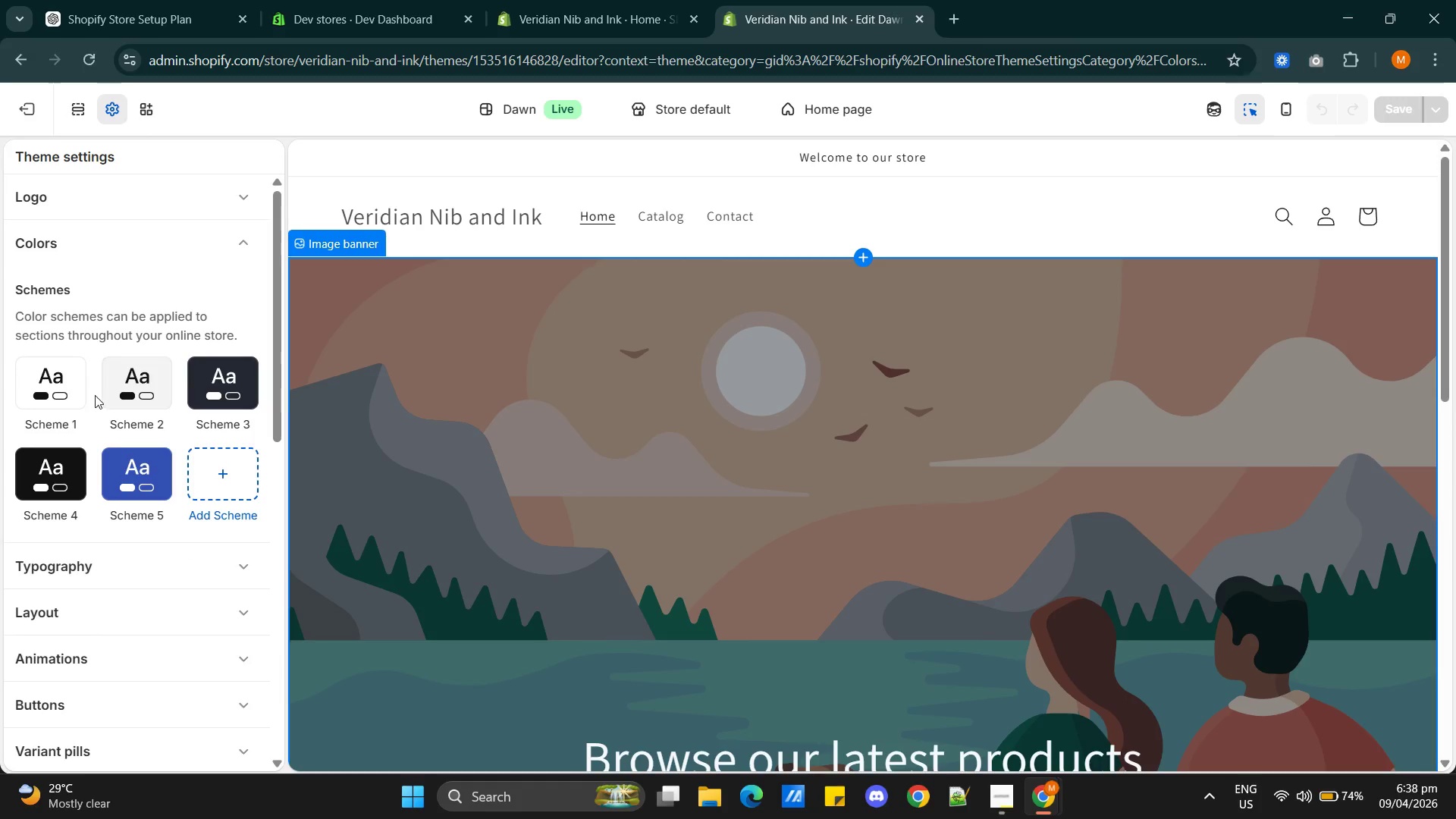 
scroll: coordinate [122, 385], scroll_direction: down, amount: 1.0
 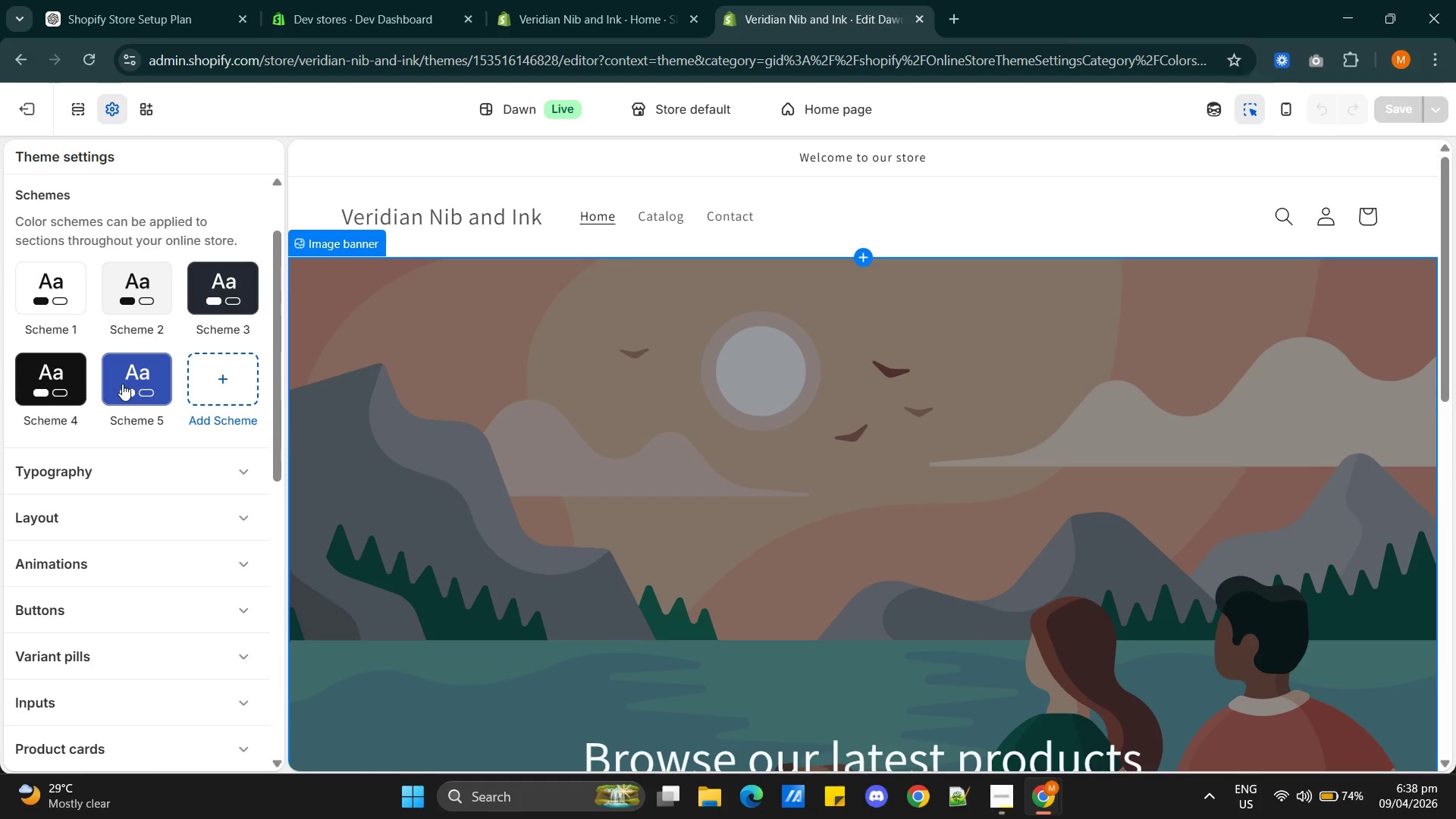 
scroll: coordinate [122, 384], scroll_direction: up, amount: 2.0
 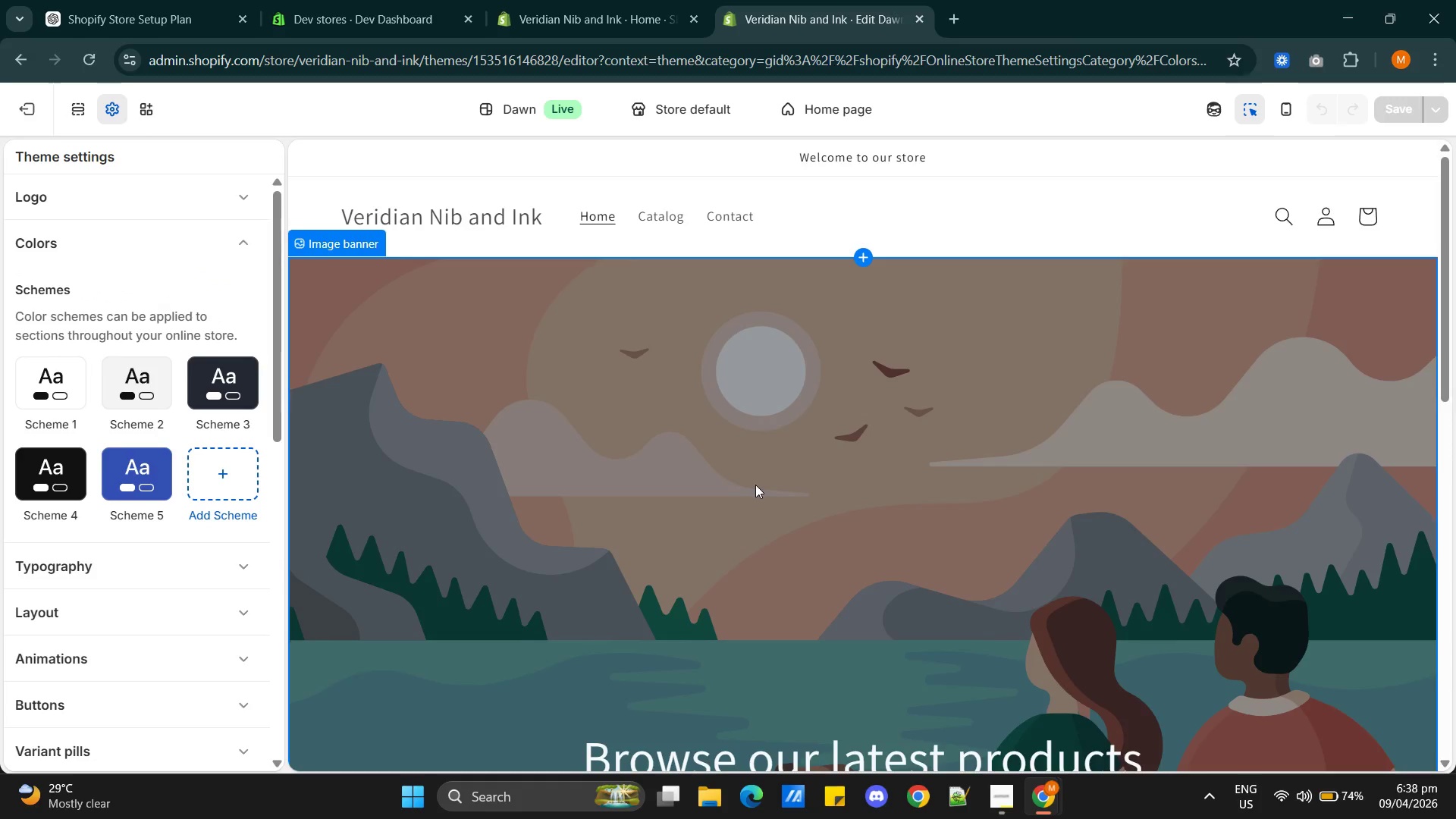 
scroll: coordinate [756, 485], scroll_direction: down, amount: 5.0
 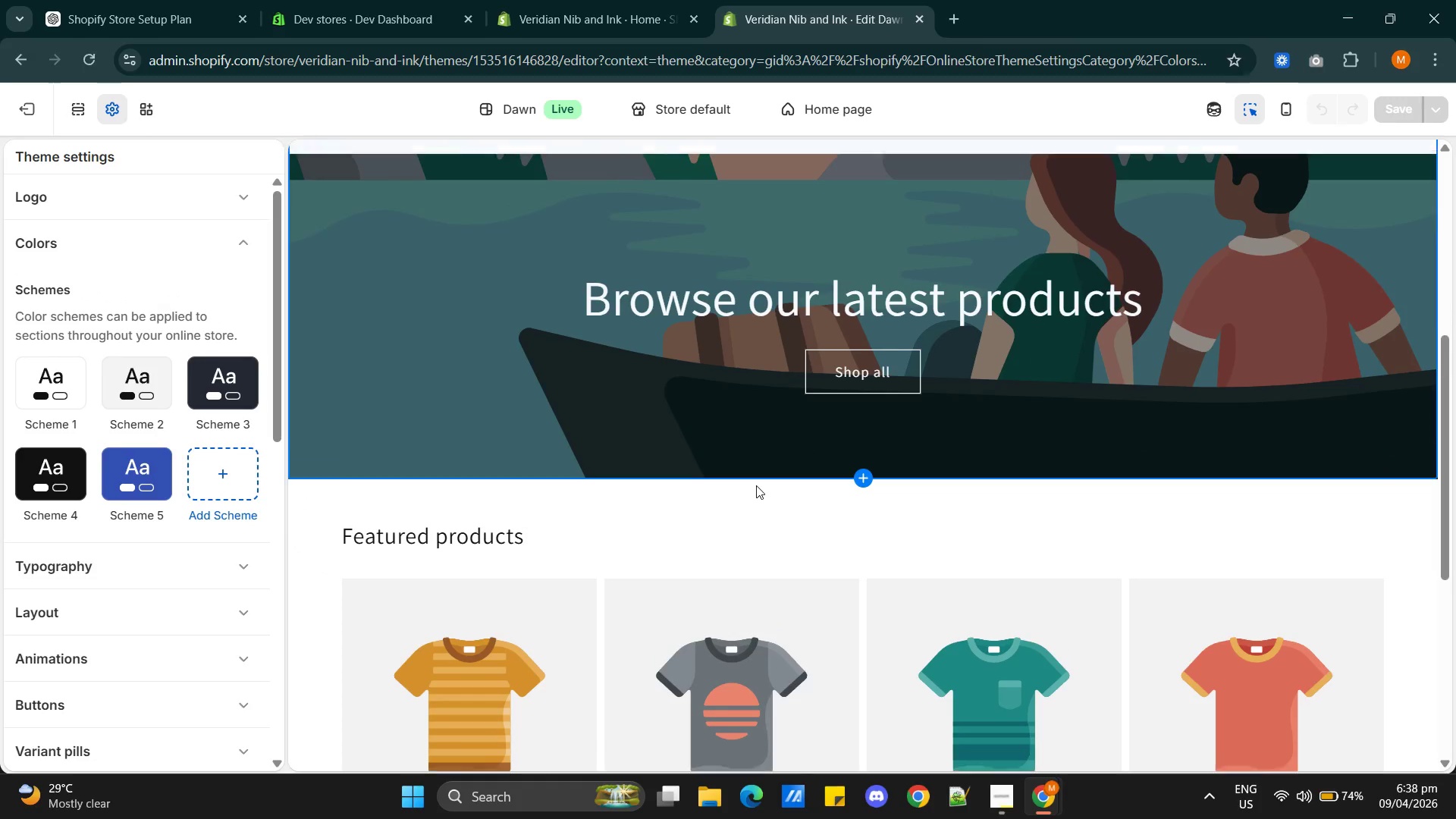 
scroll: coordinate [756, 485], scroll_direction: up, amount: 4.0
 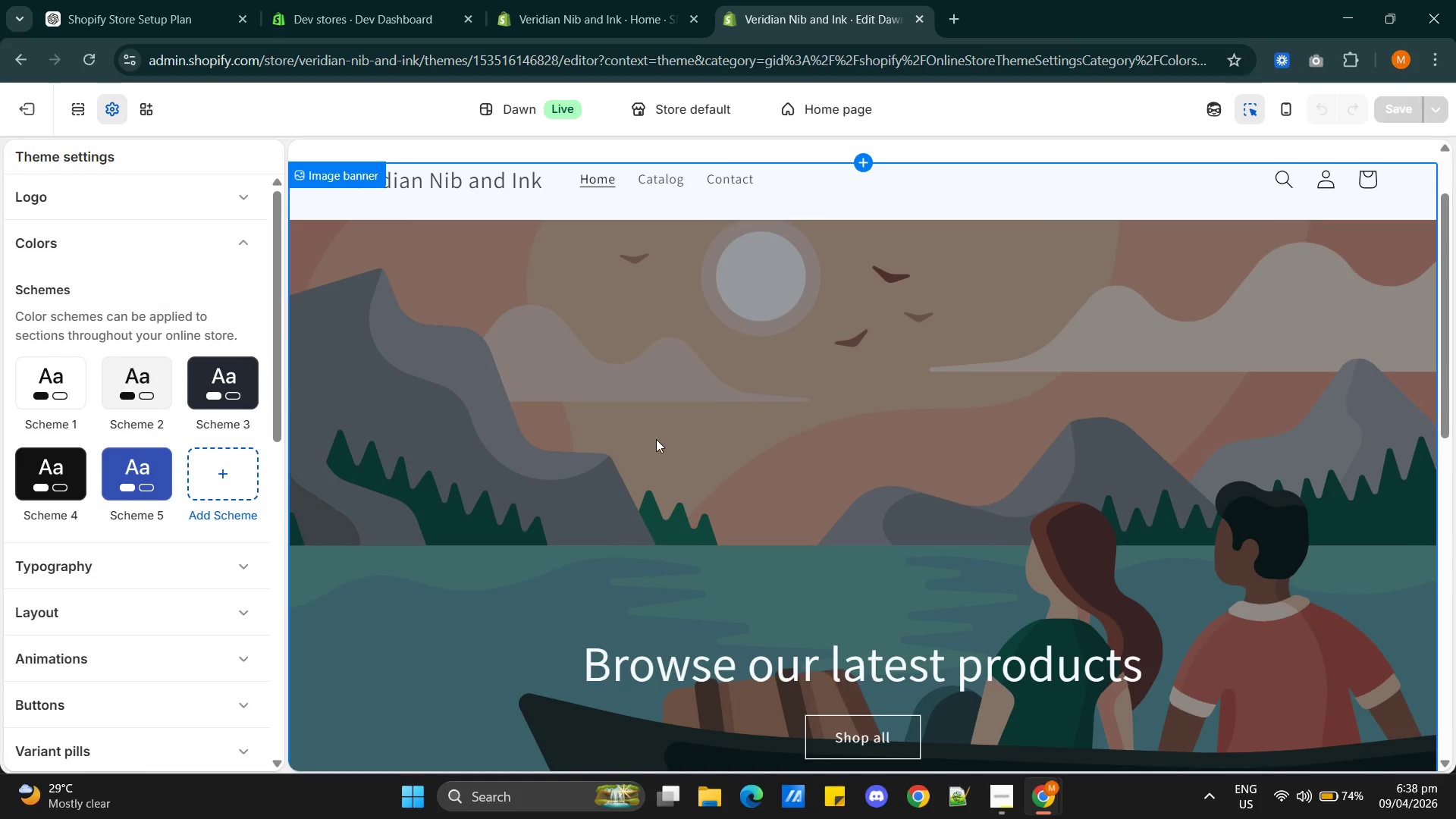 
left_click([654, 439])
 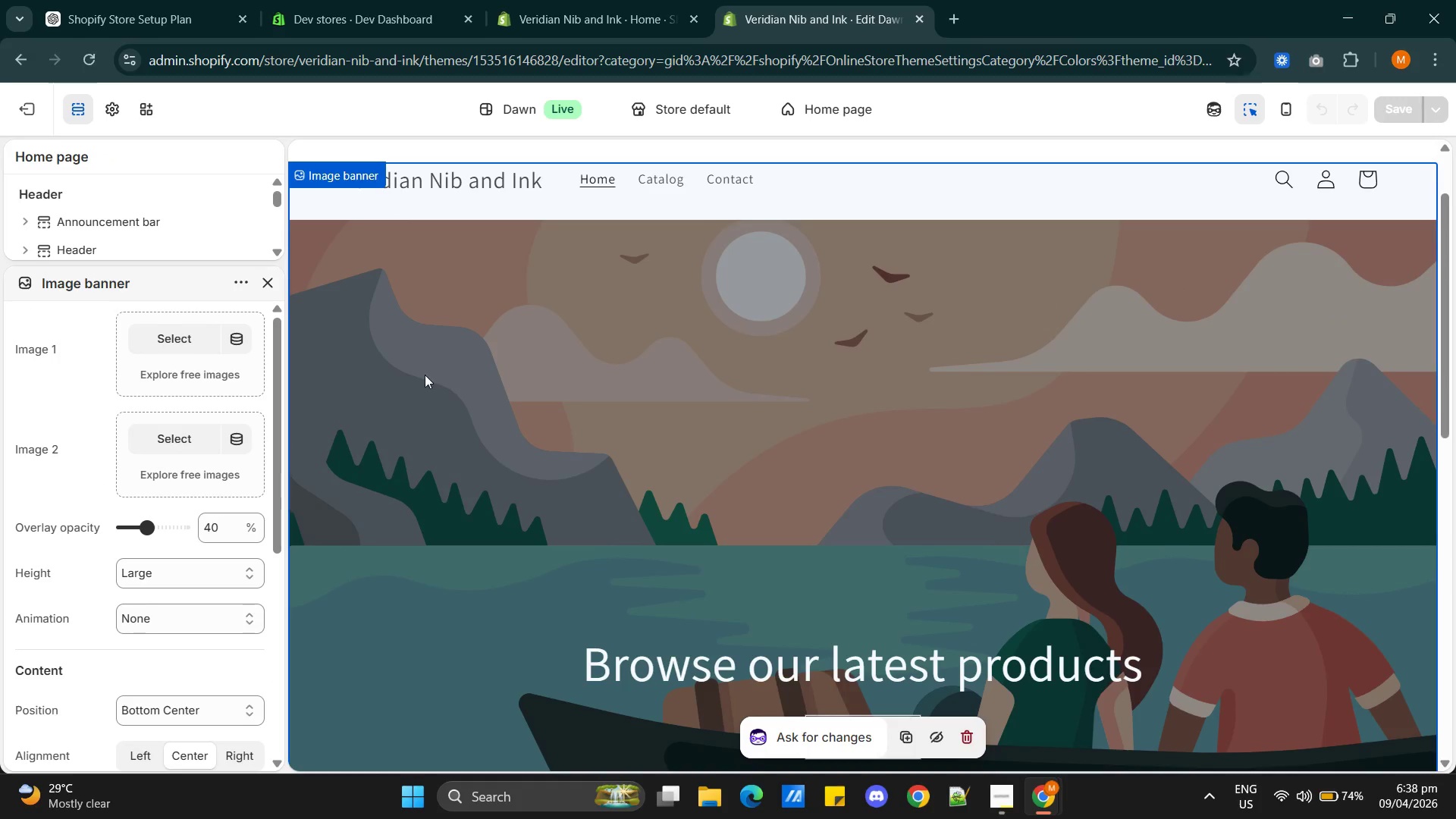 
scroll: coordinate [140, 407], scroll_direction: down, amount: 4.0
 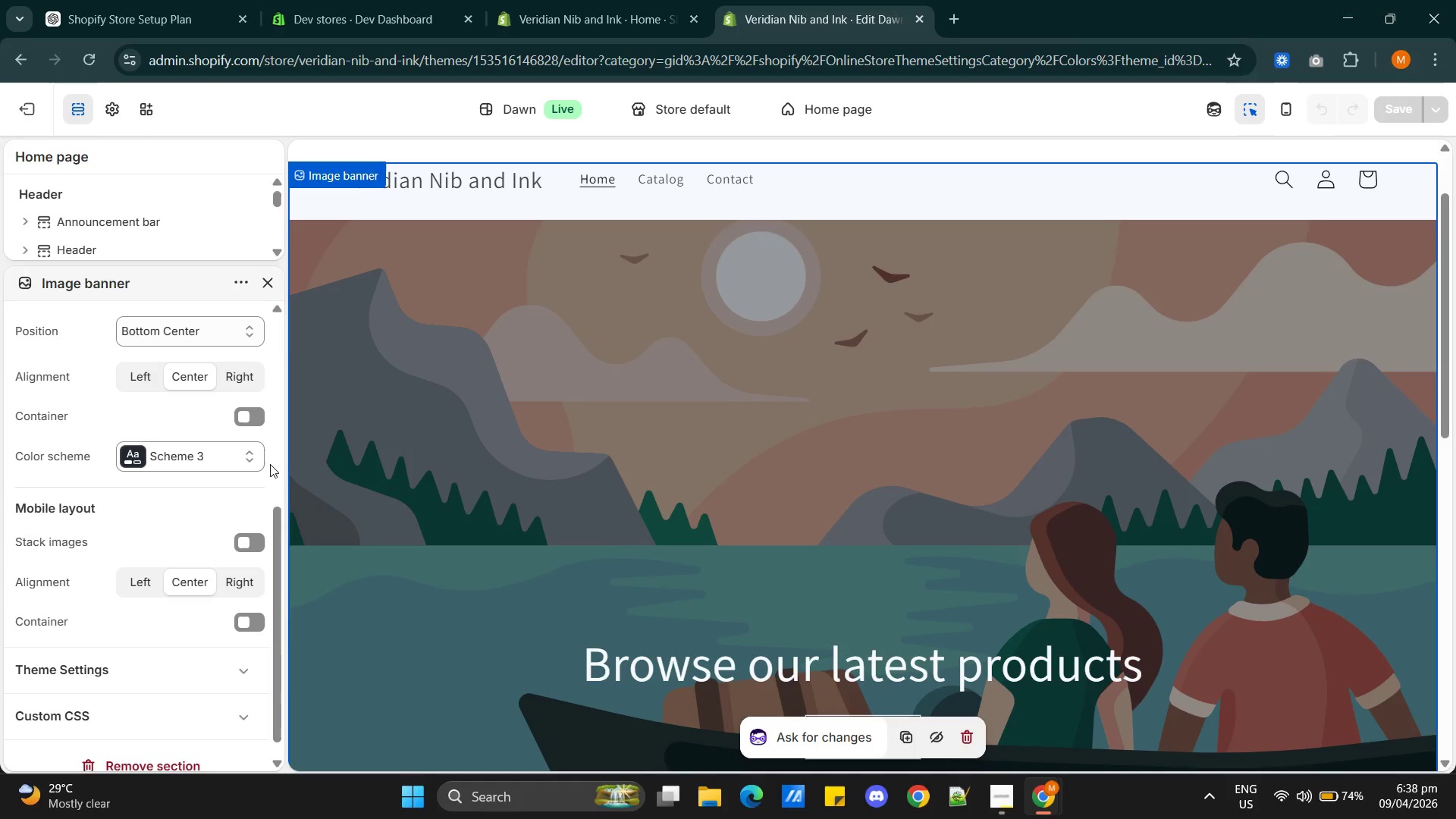 
scroll: coordinate [177, 450], scroll_direction: up, amount: 11.0
 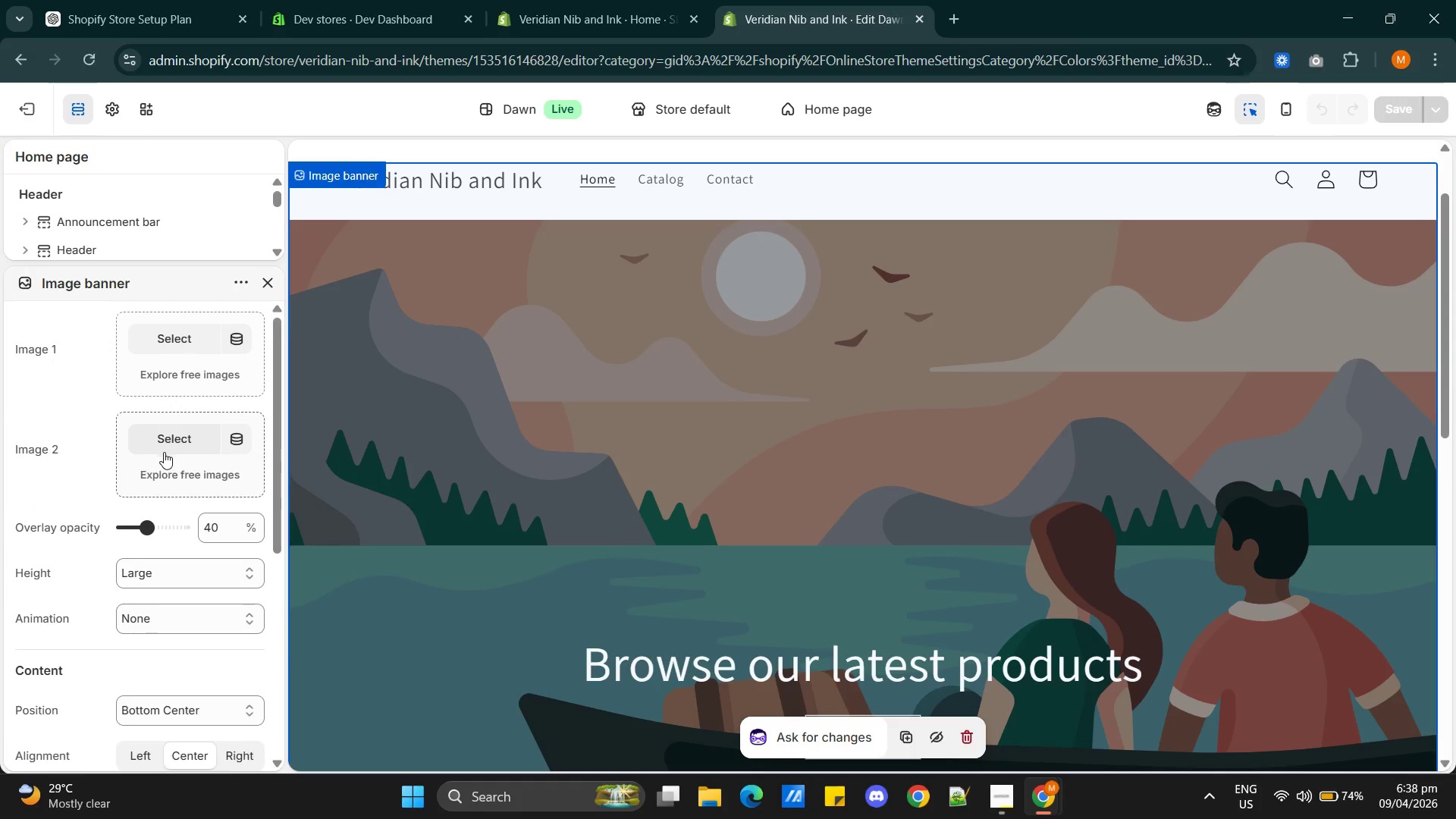 
scroll: coordinate [162, 453], scroll_direction: down, amount: 1.0
 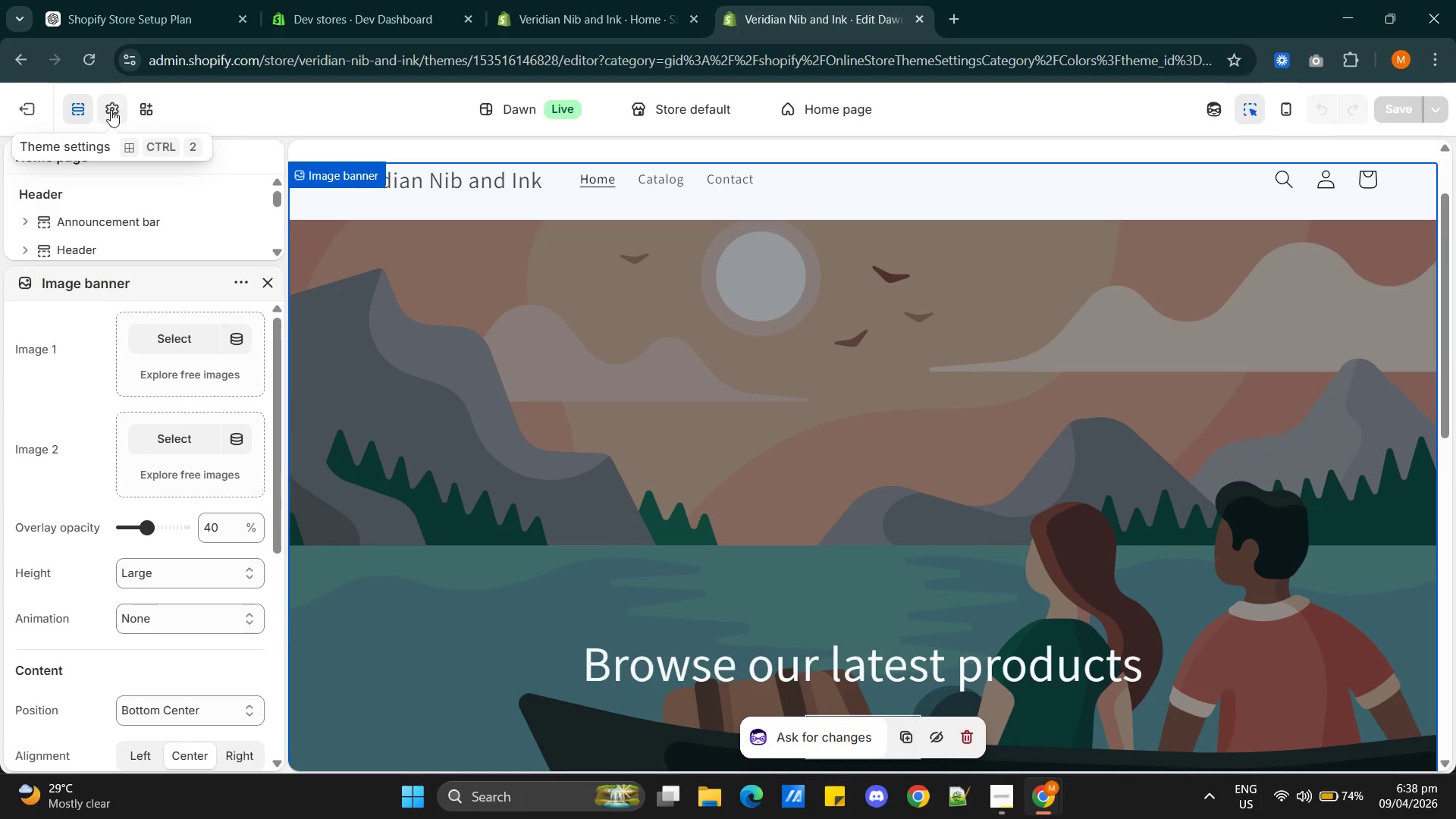 
left_click([110, 110])
 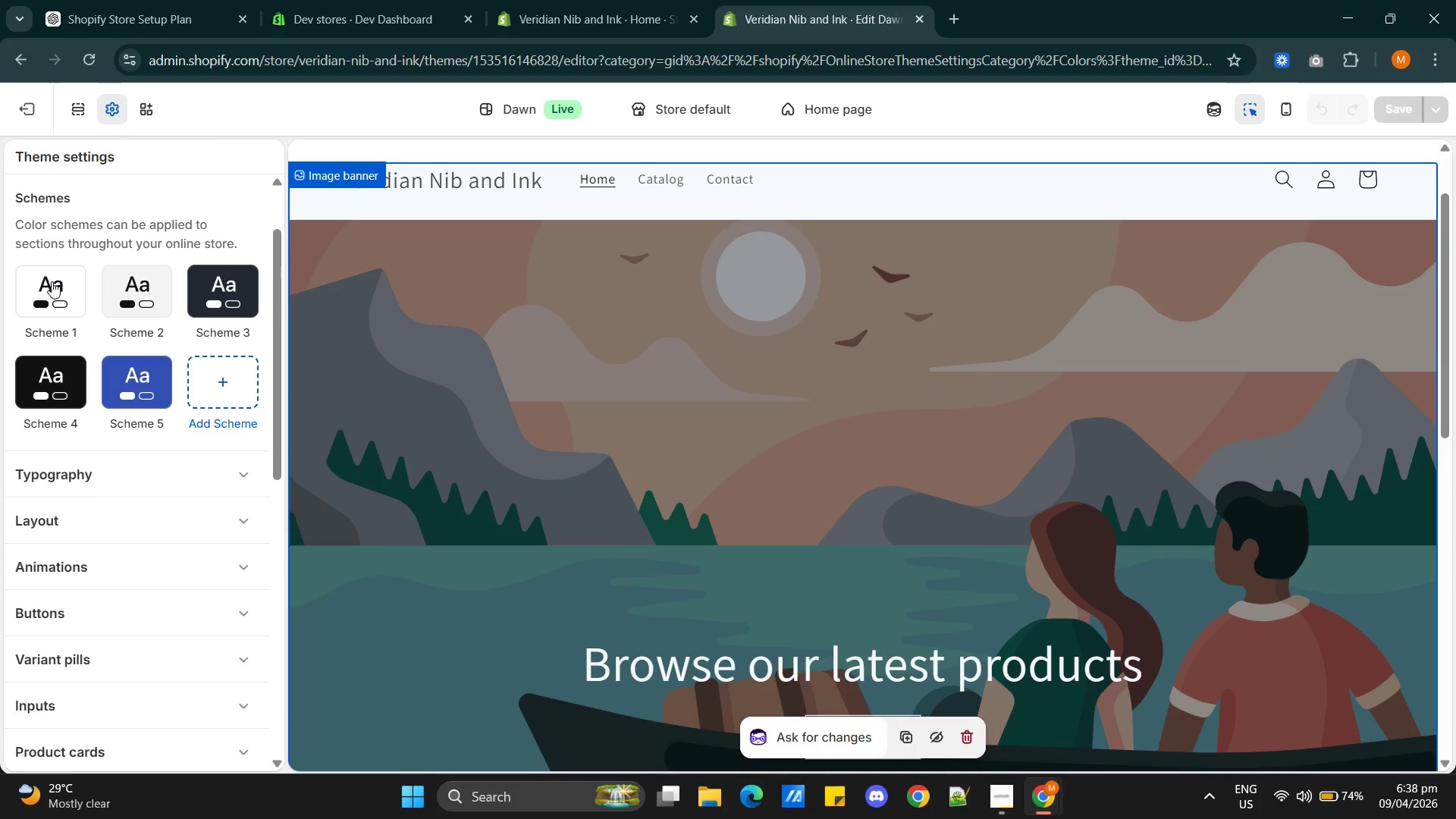 
left_click([55, 282])
 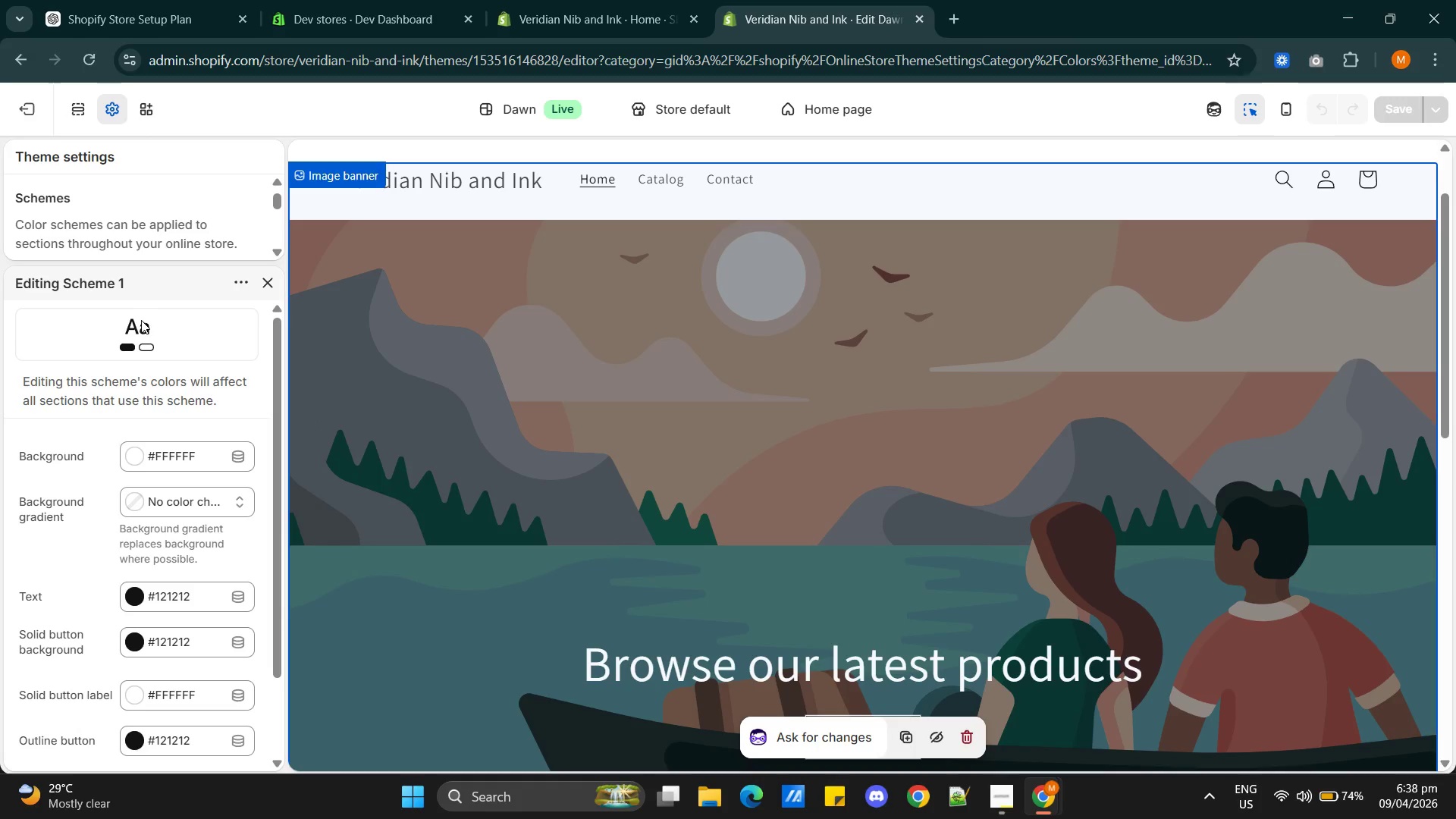 
wait(5.55)
 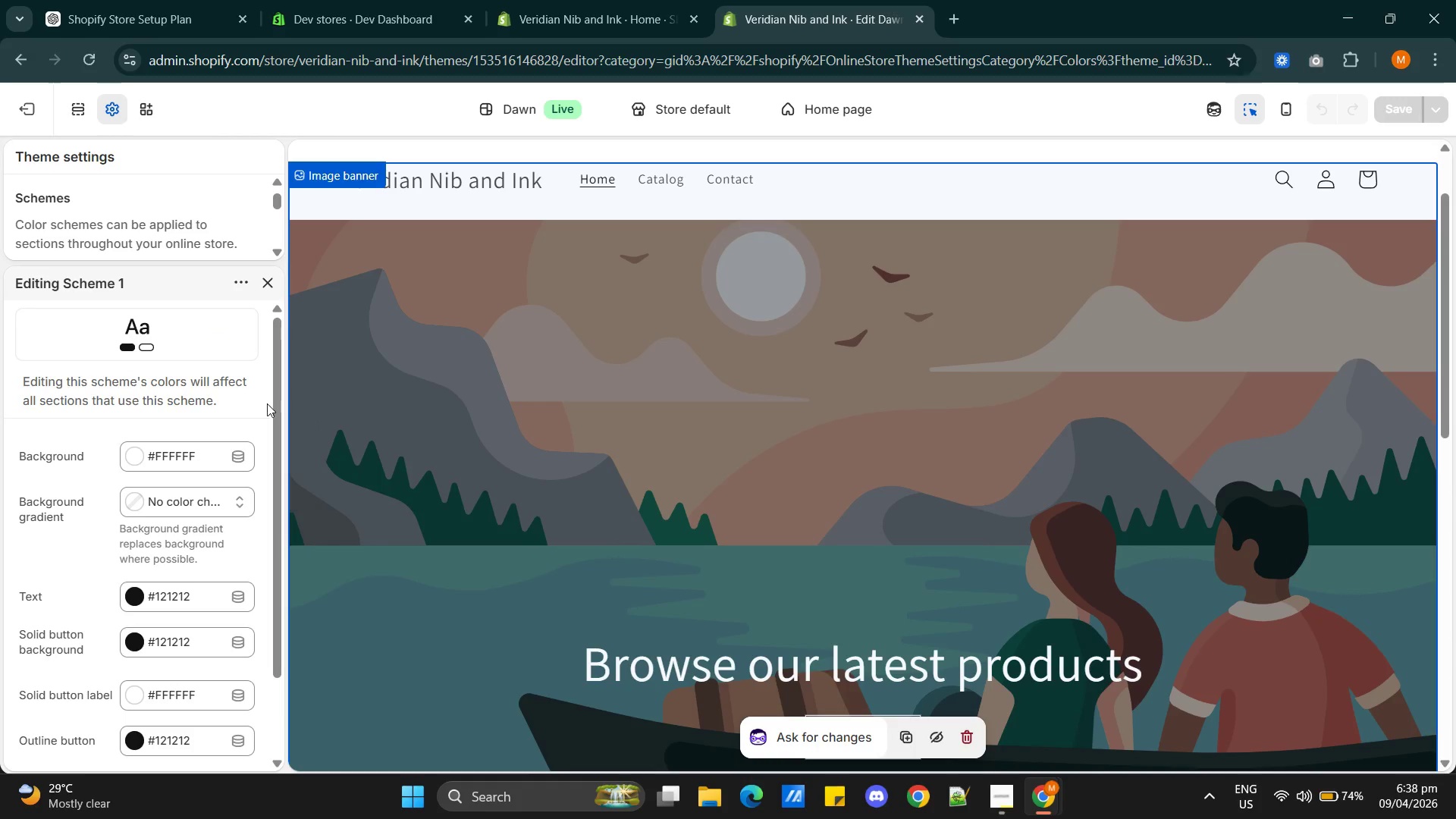 
double_click([183, 451])
 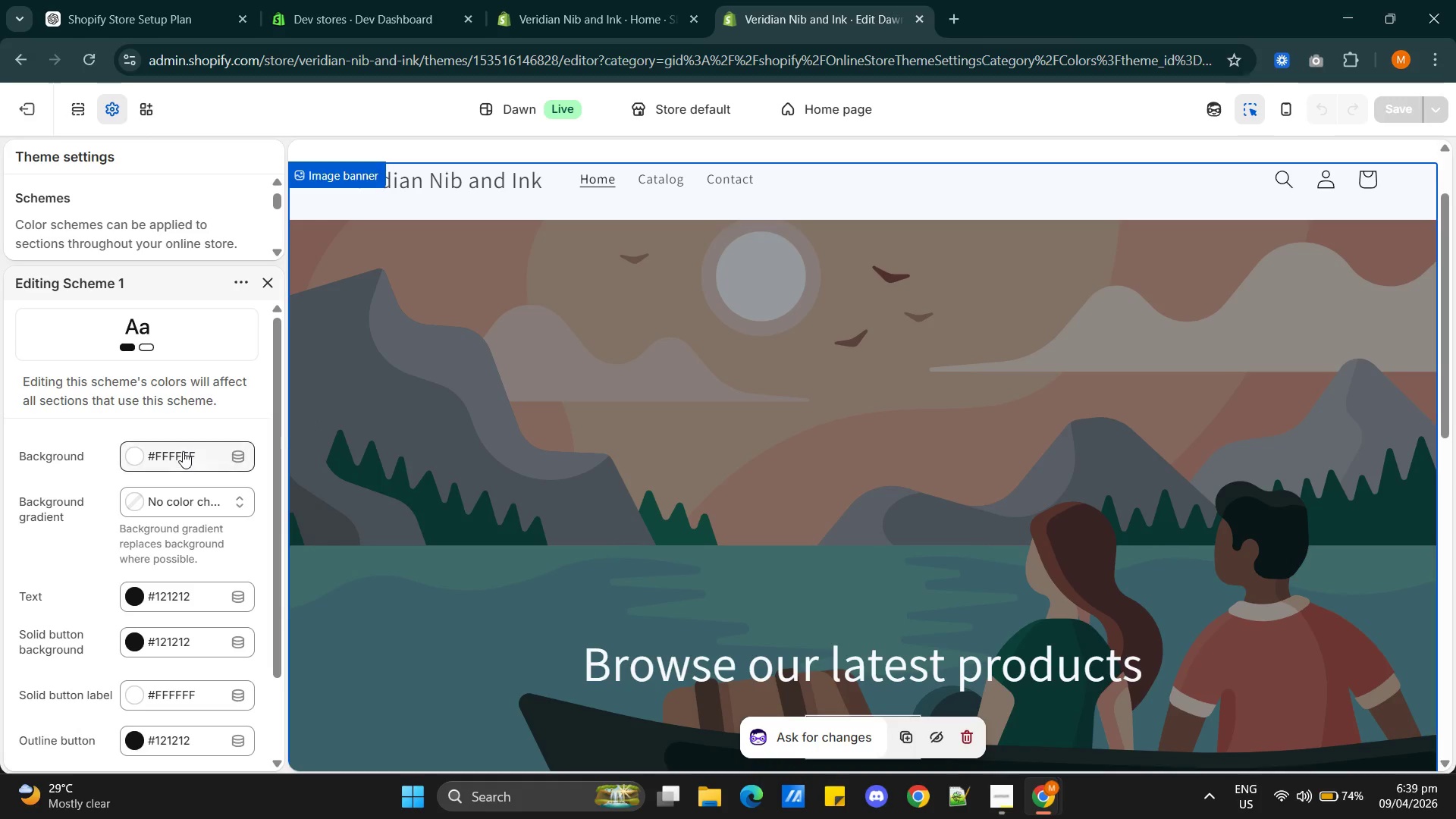 
triple_click([183, 451])
 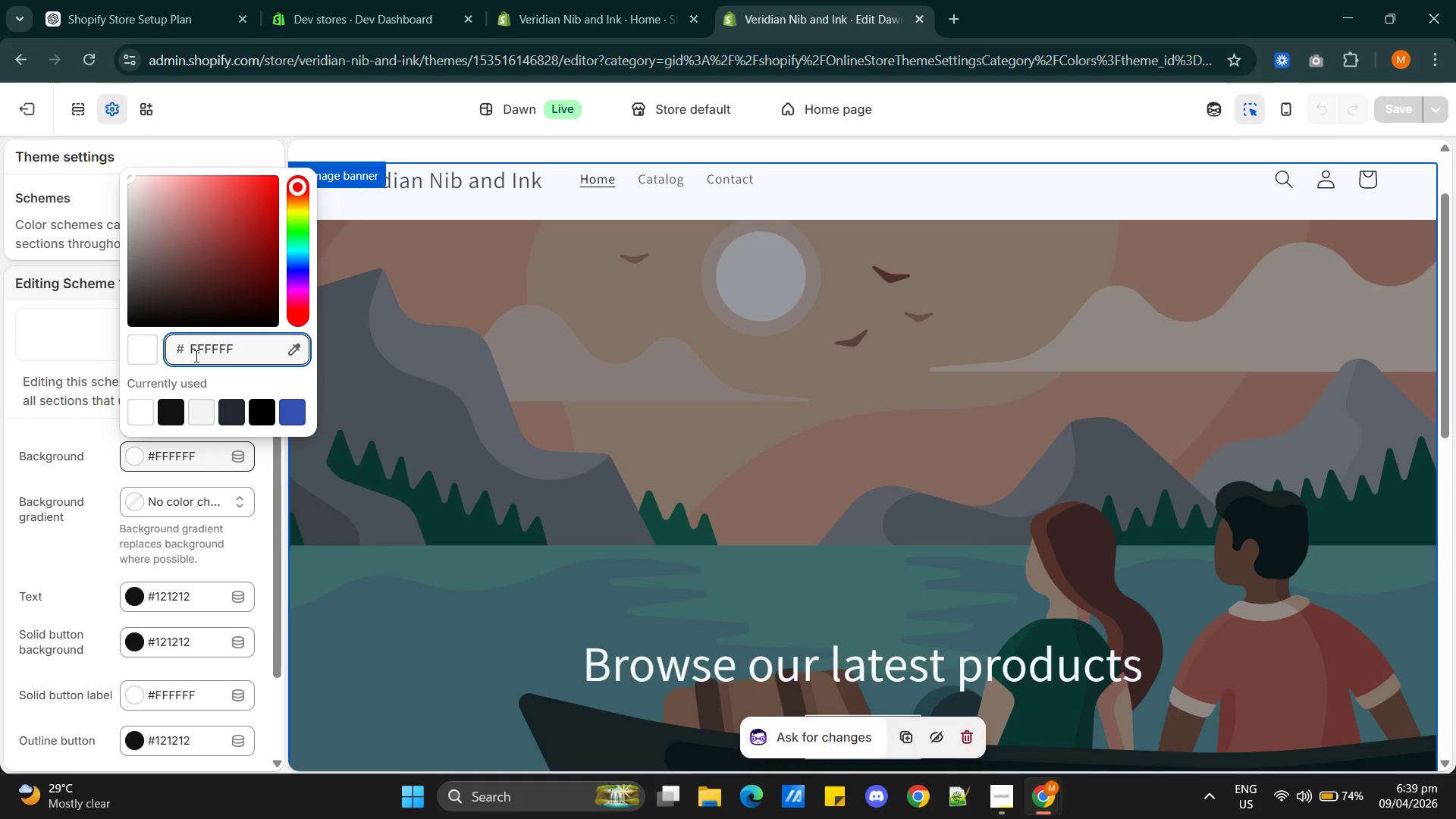 
double_click([198, 349])
 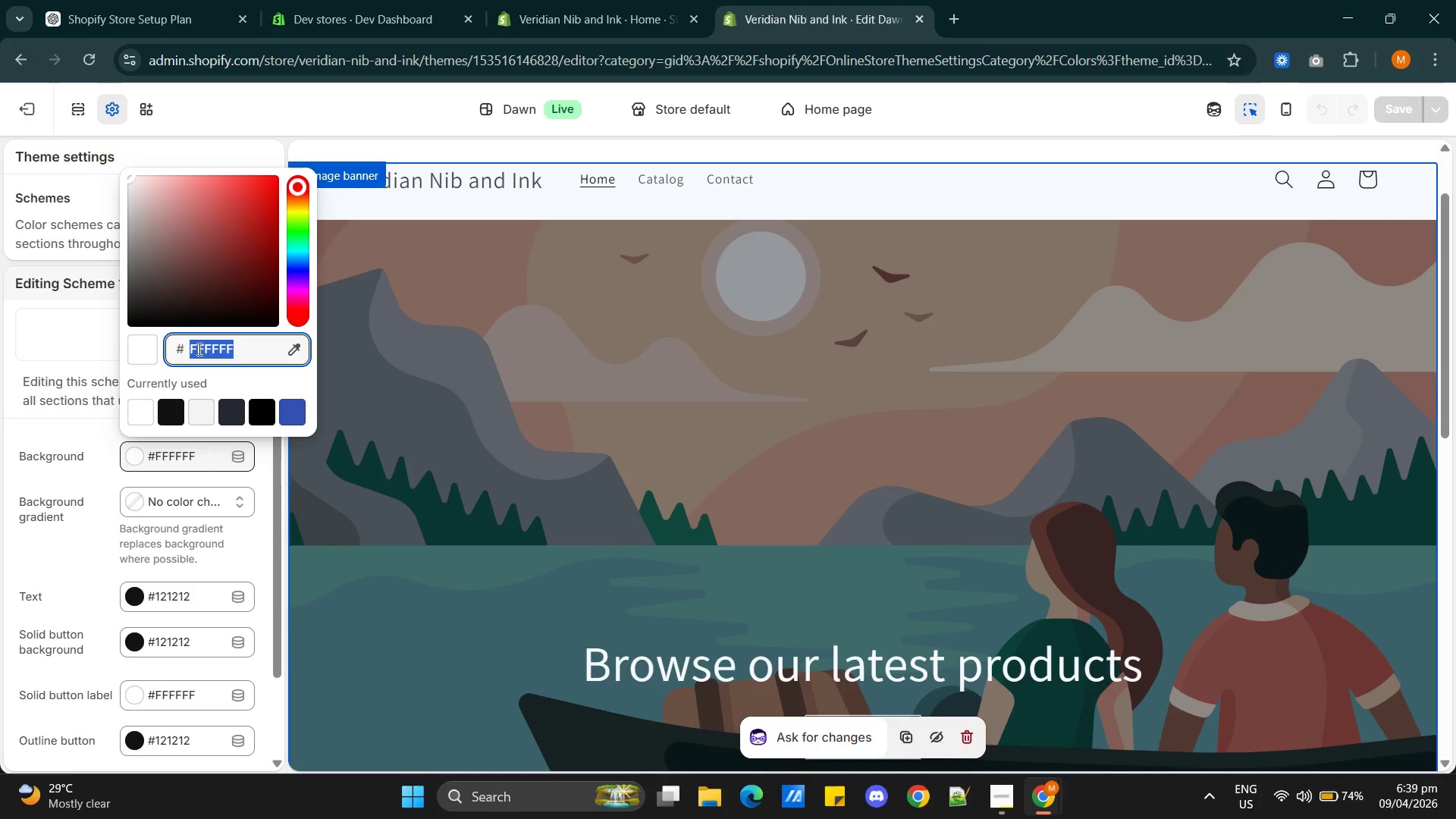 
triple_click([198, 349])
 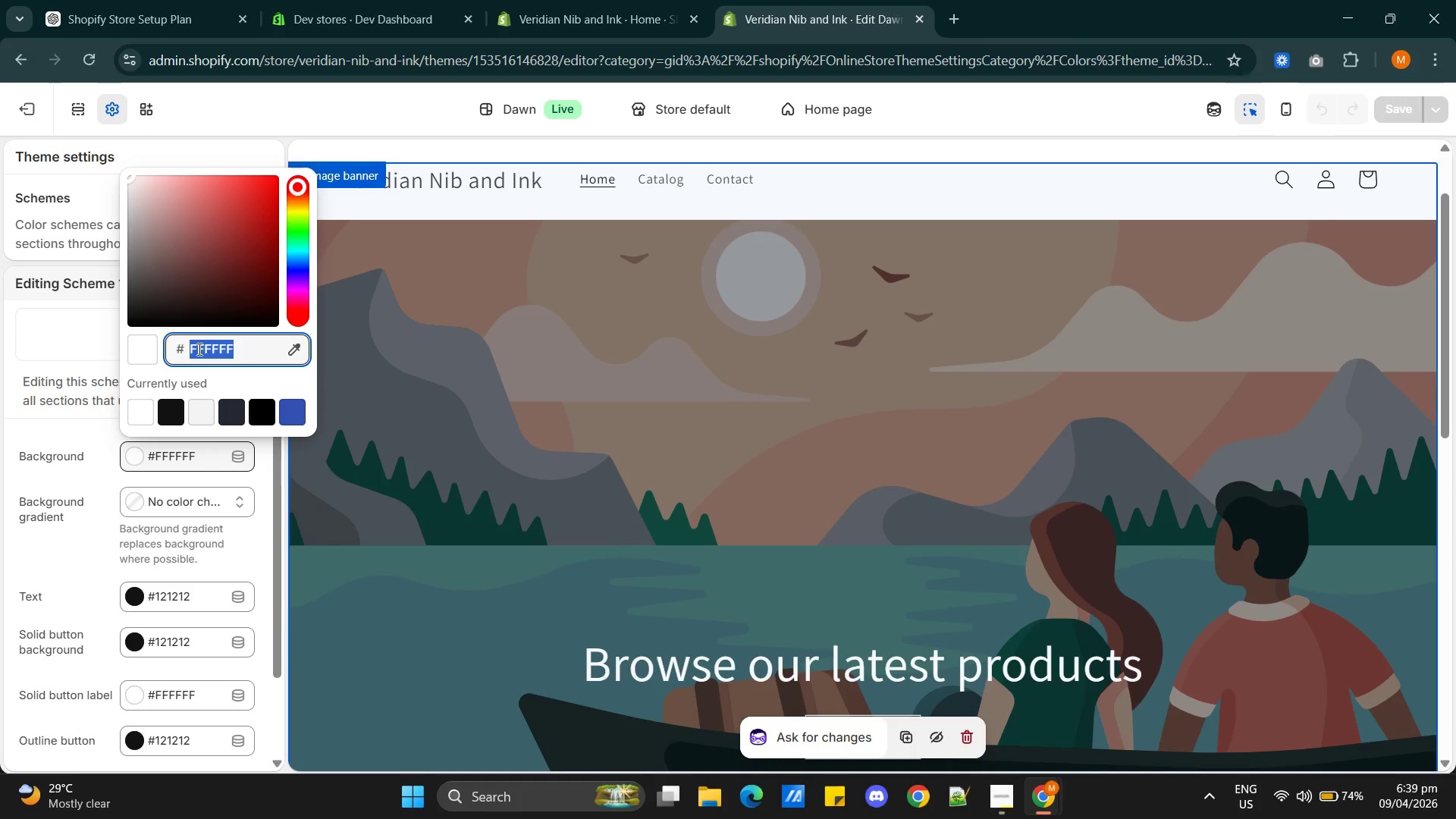 
key(Control+V)
 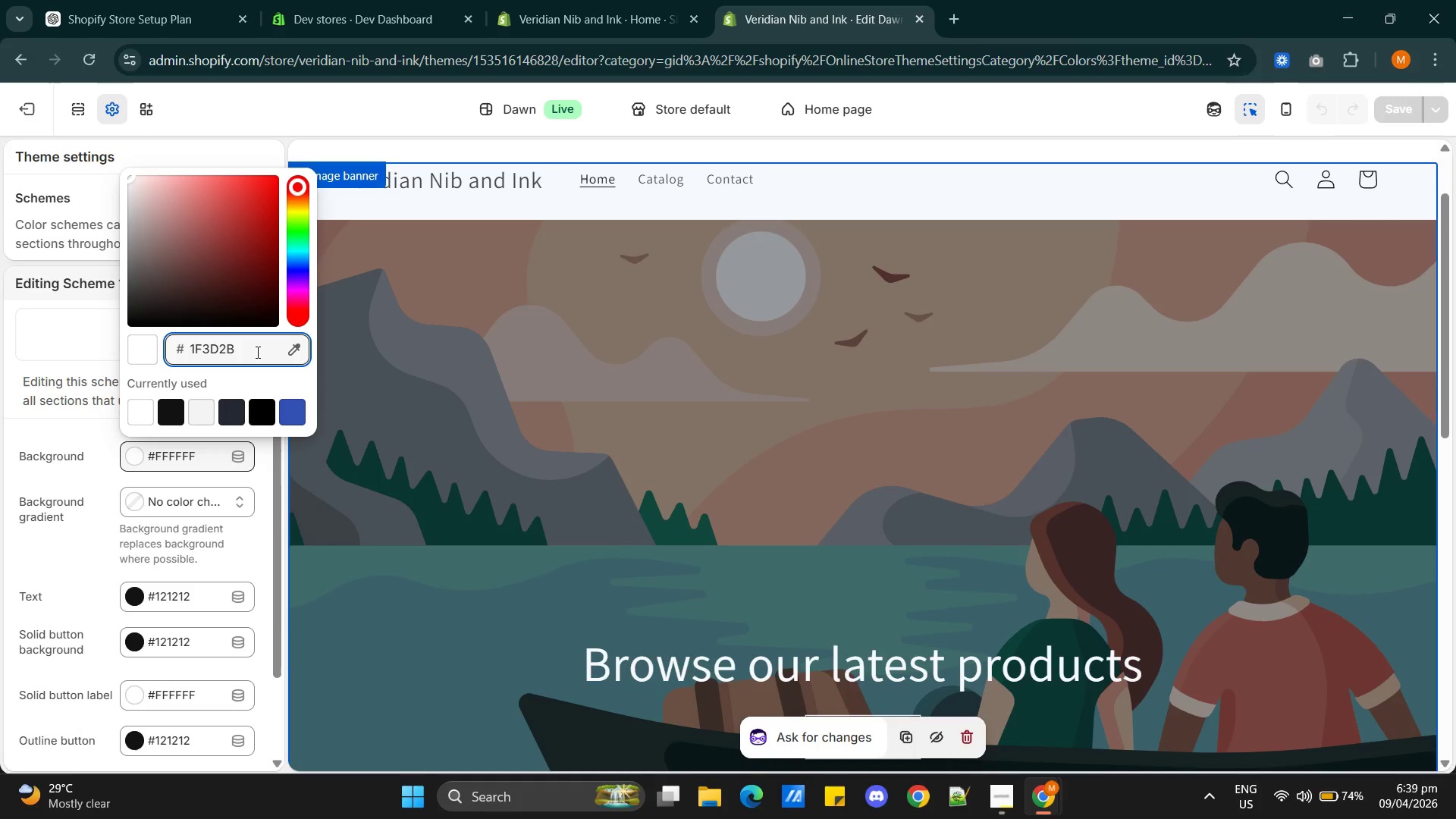 
left_click([256, 352])
 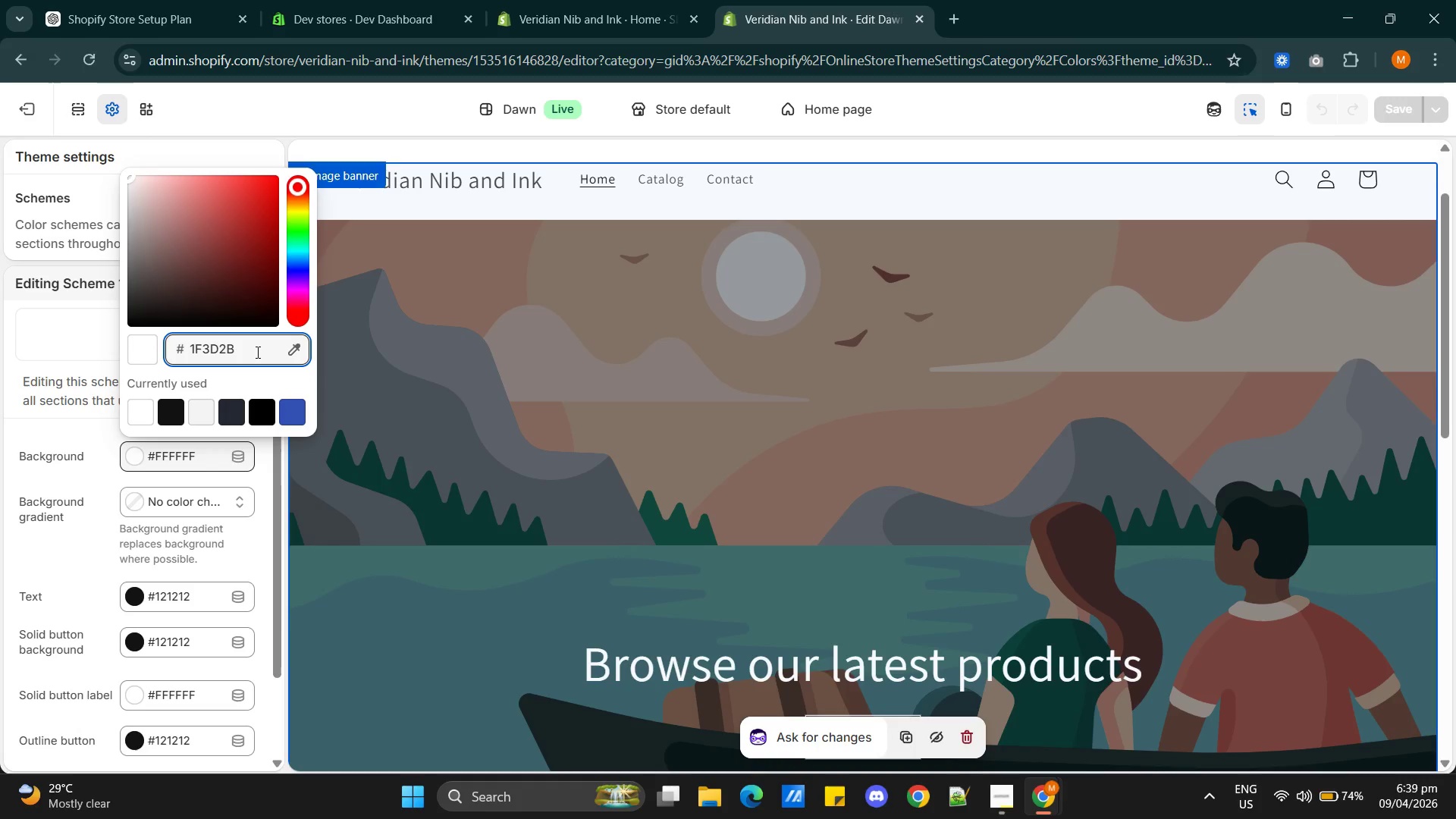 
key(Enter)
 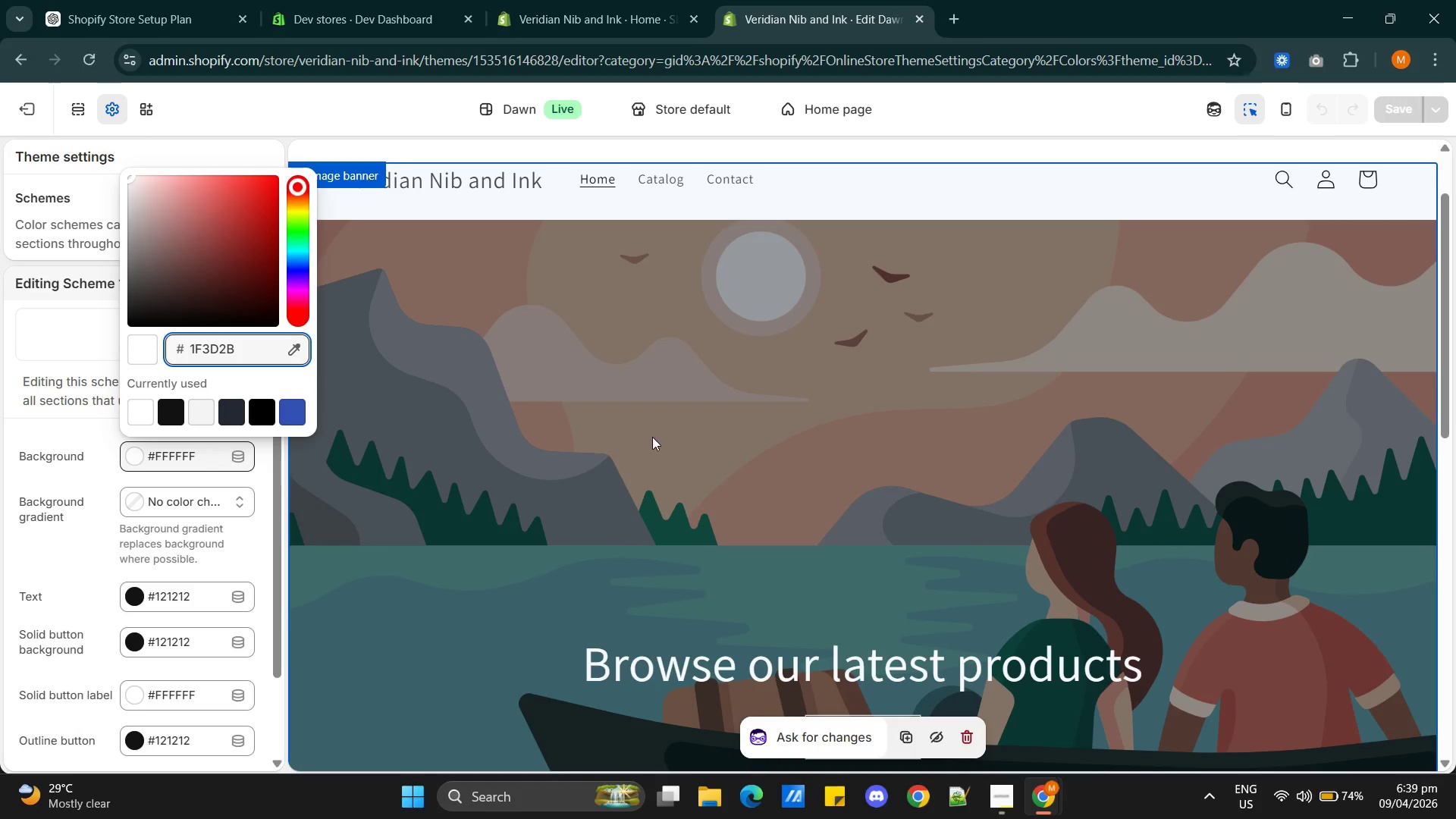 
scroll: coordinate [815, 483], scroll_direction: down, amount: 16.0
 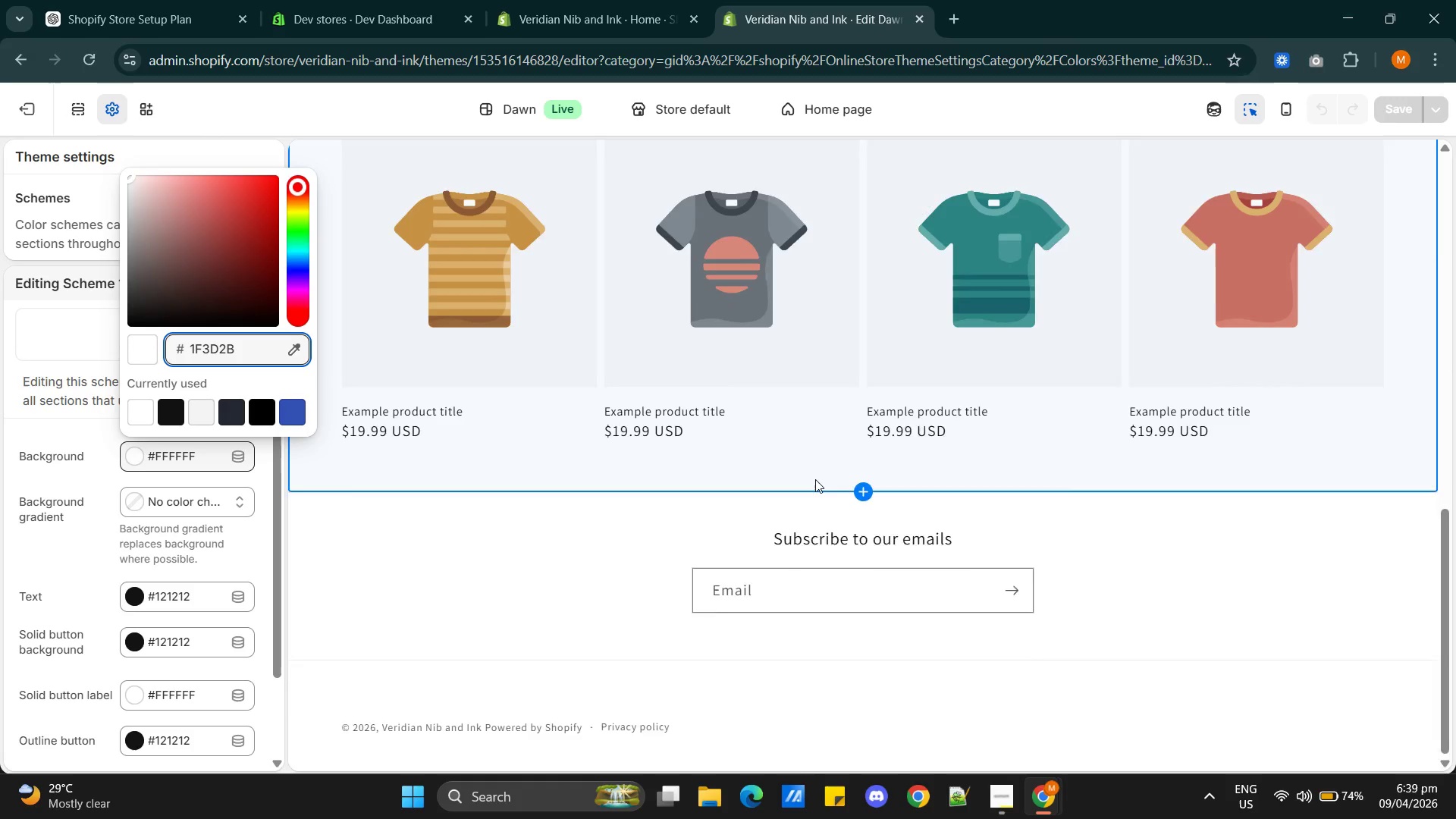 
scroll: coordinate [815, 472], scroll_direction: up, amount: 8.0
 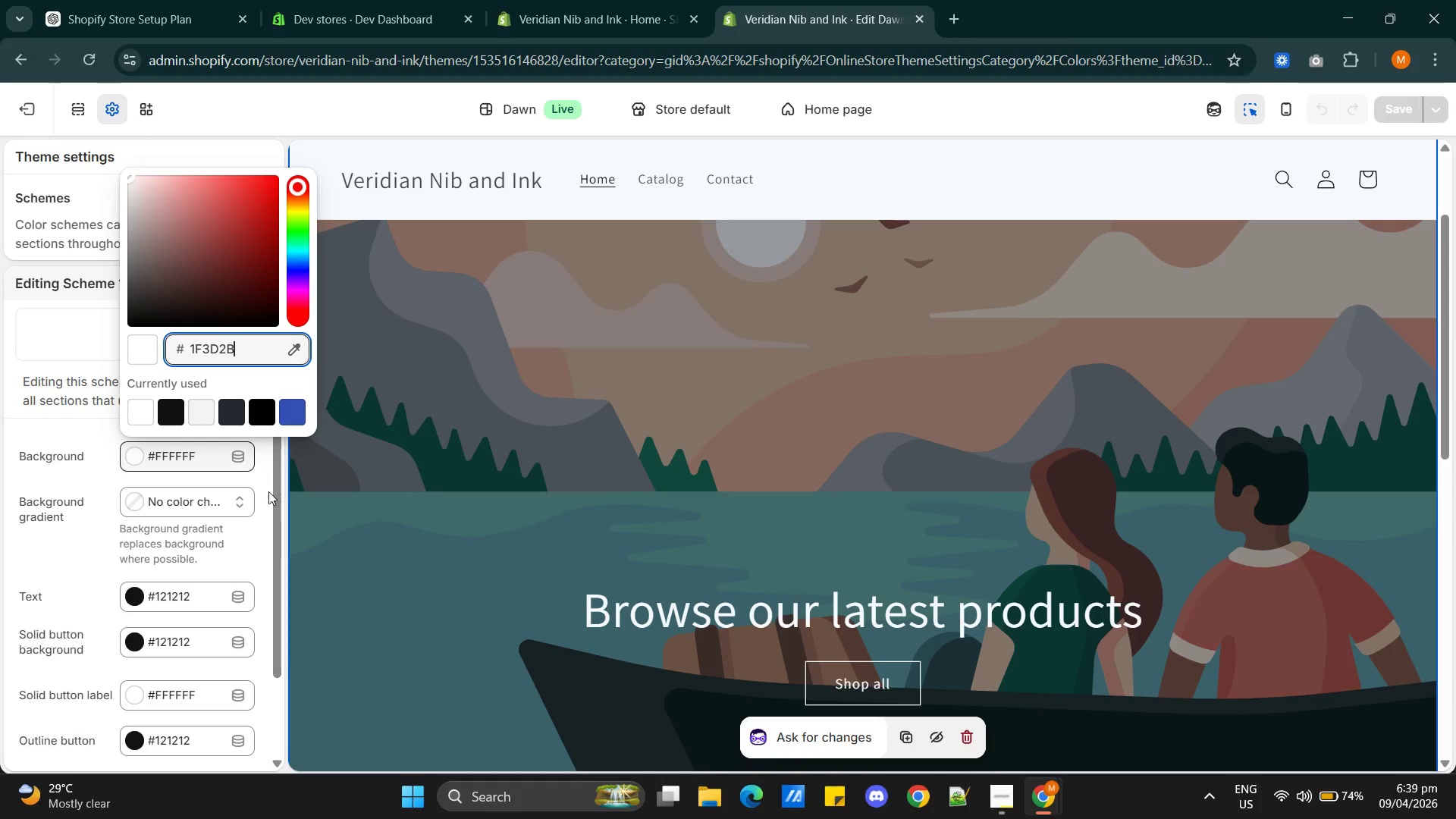 
left_click([263, 484])
 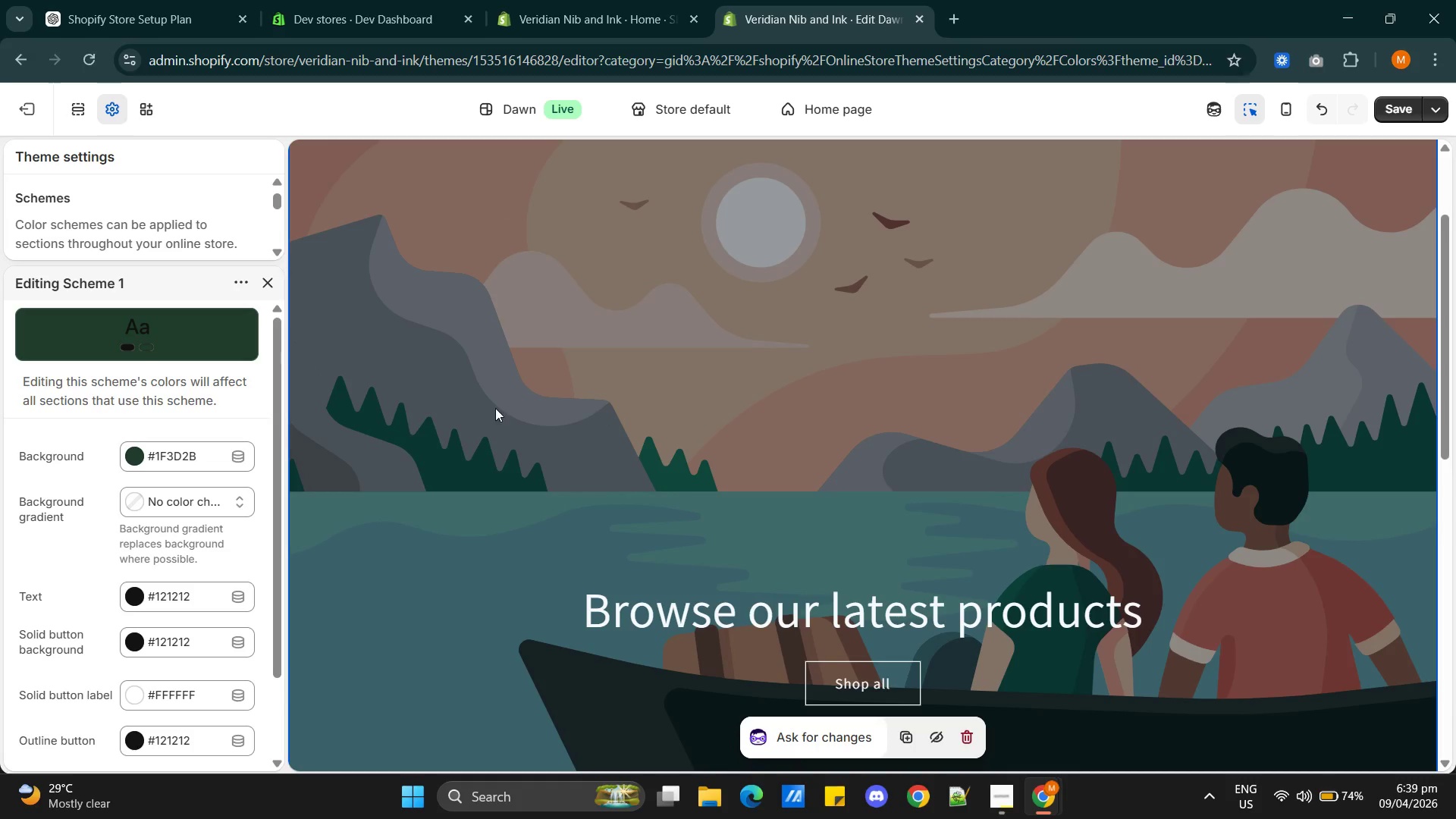 
scroll: coordinate [192, 568], scroll_direction: down, amount: 1.0
 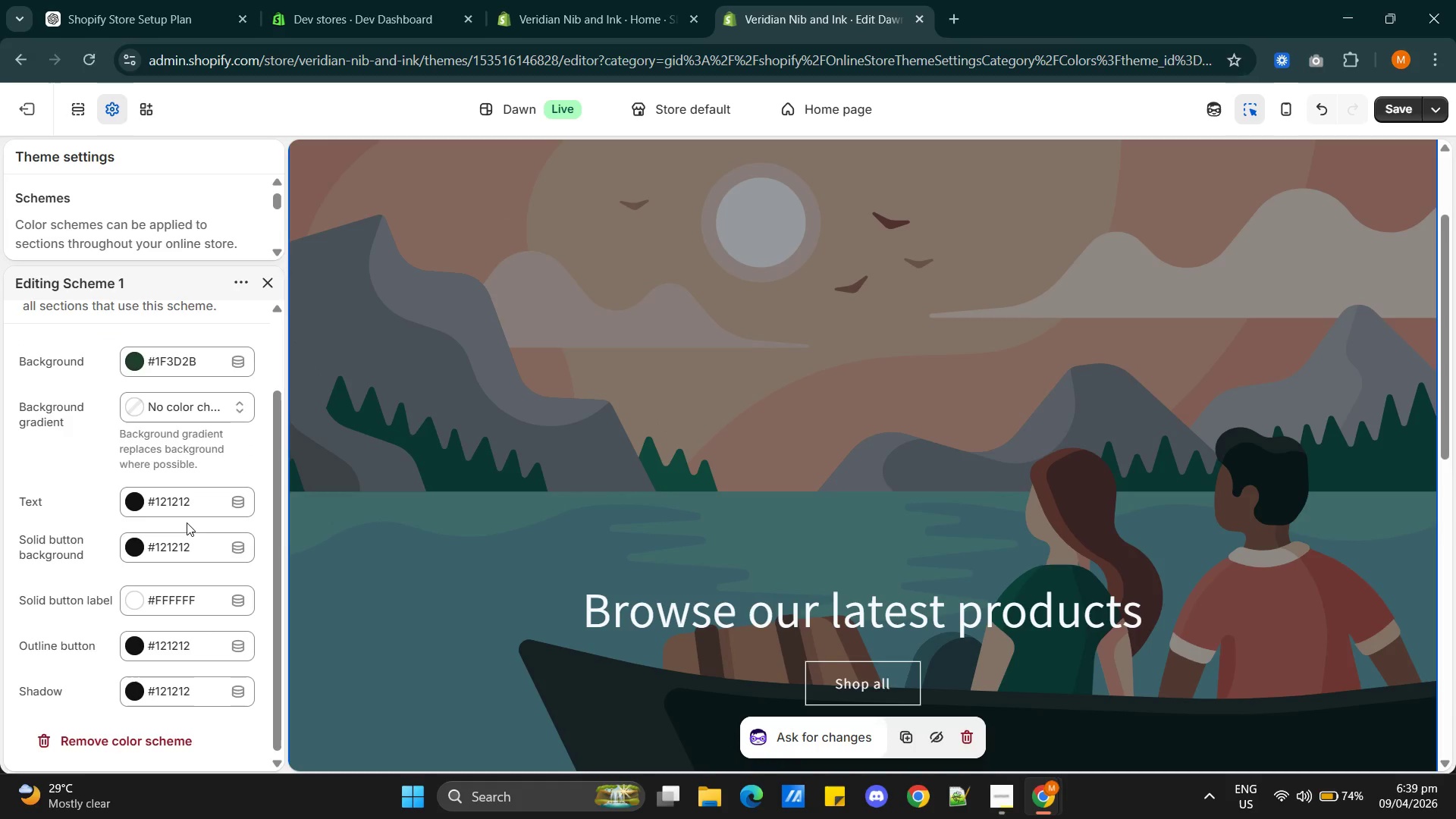 
key(Alt+AltLeft)
 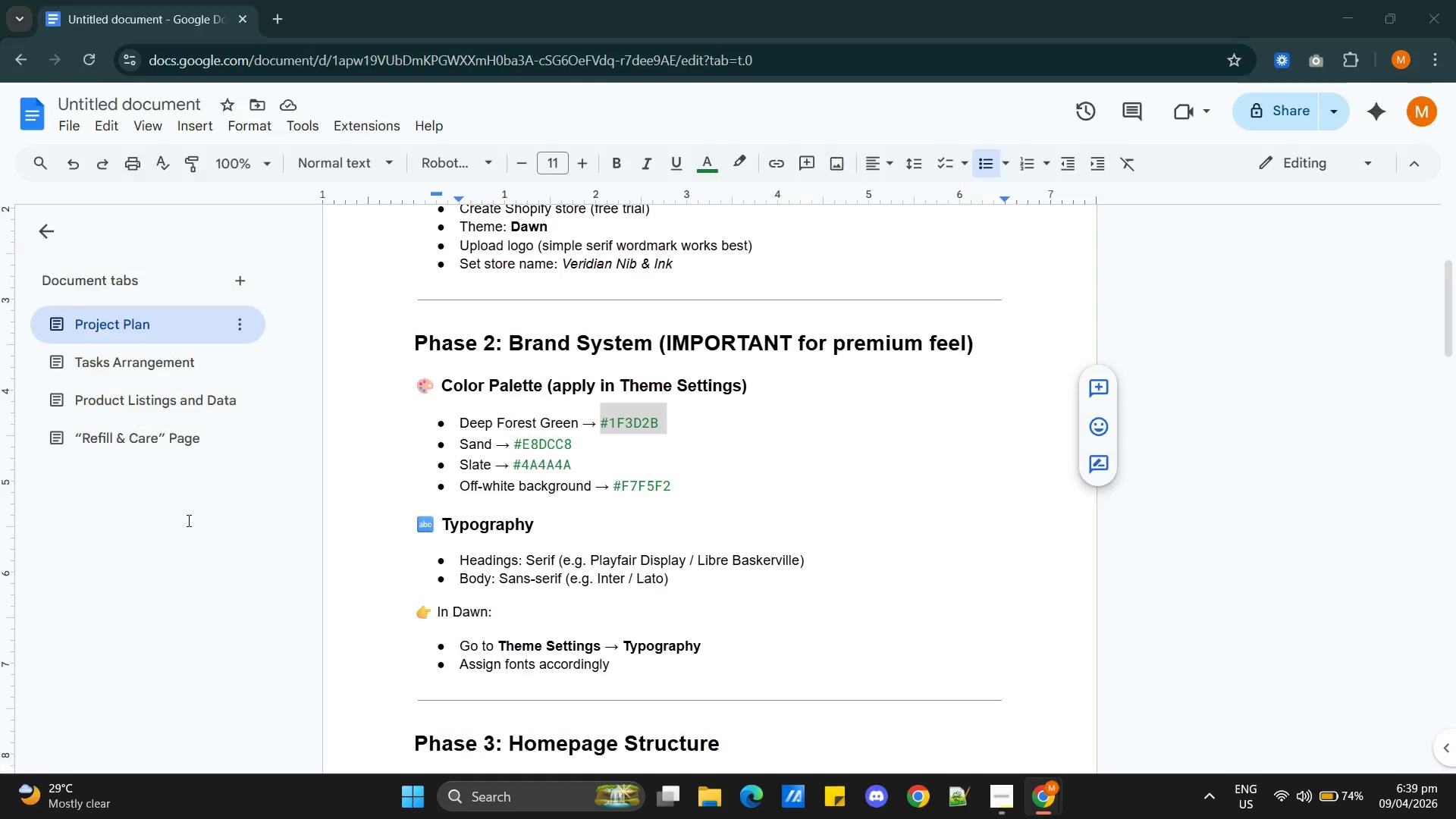 
key(Alt+Tab)
 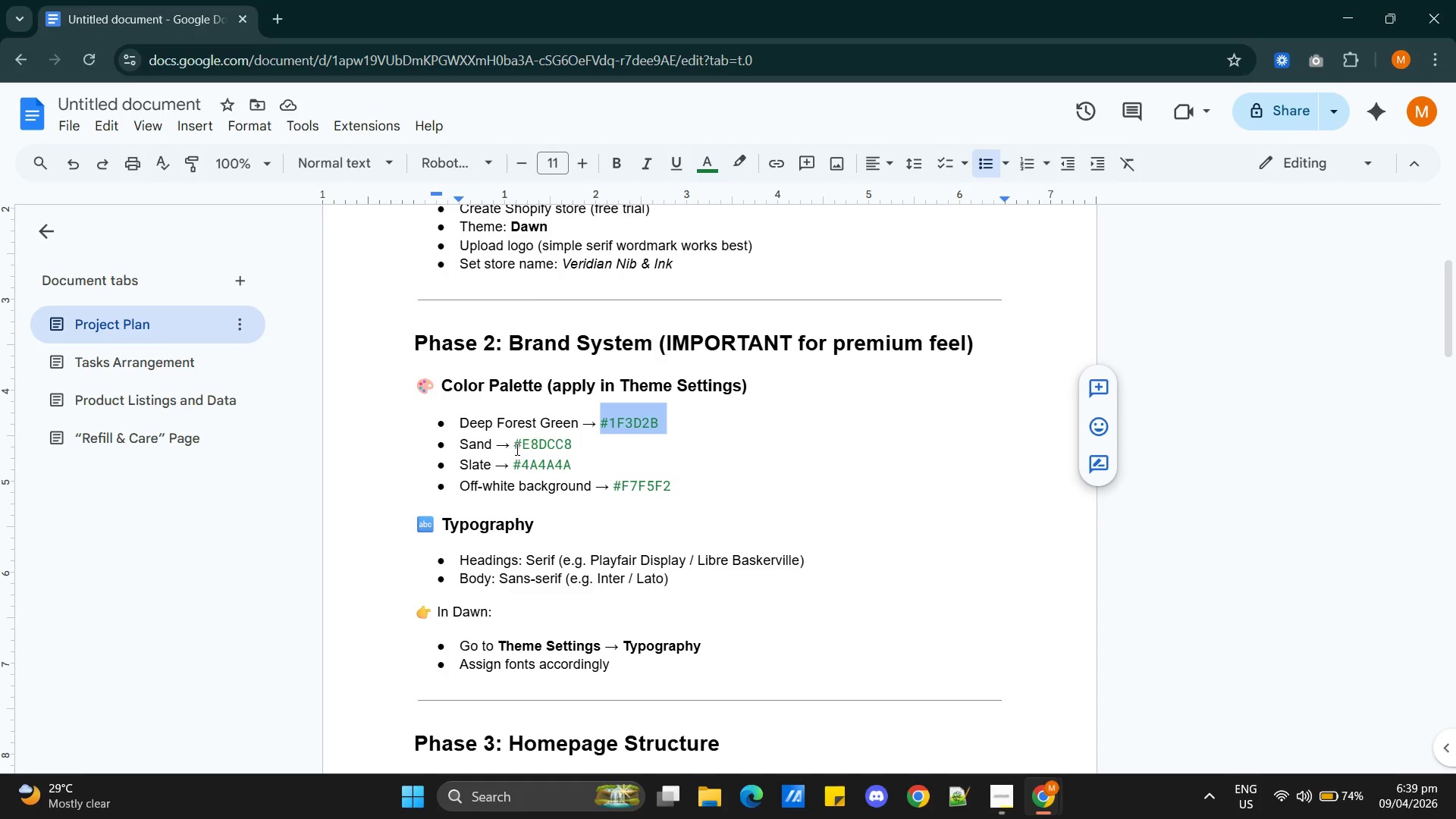 
left_click_drag(start_coordinate=[513, 446], to_coordinate=[572, 443])
 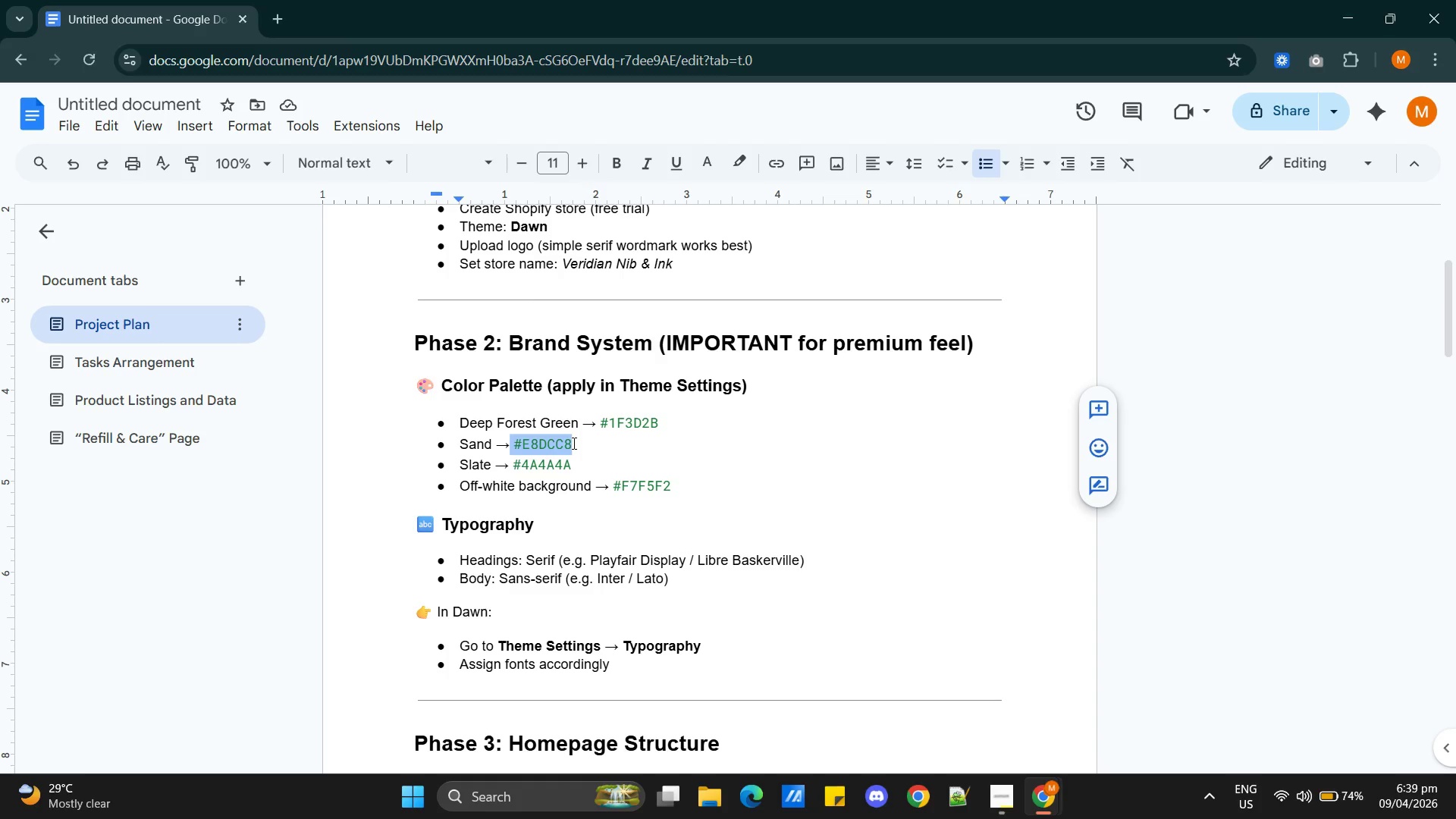 
key(Control+C)
 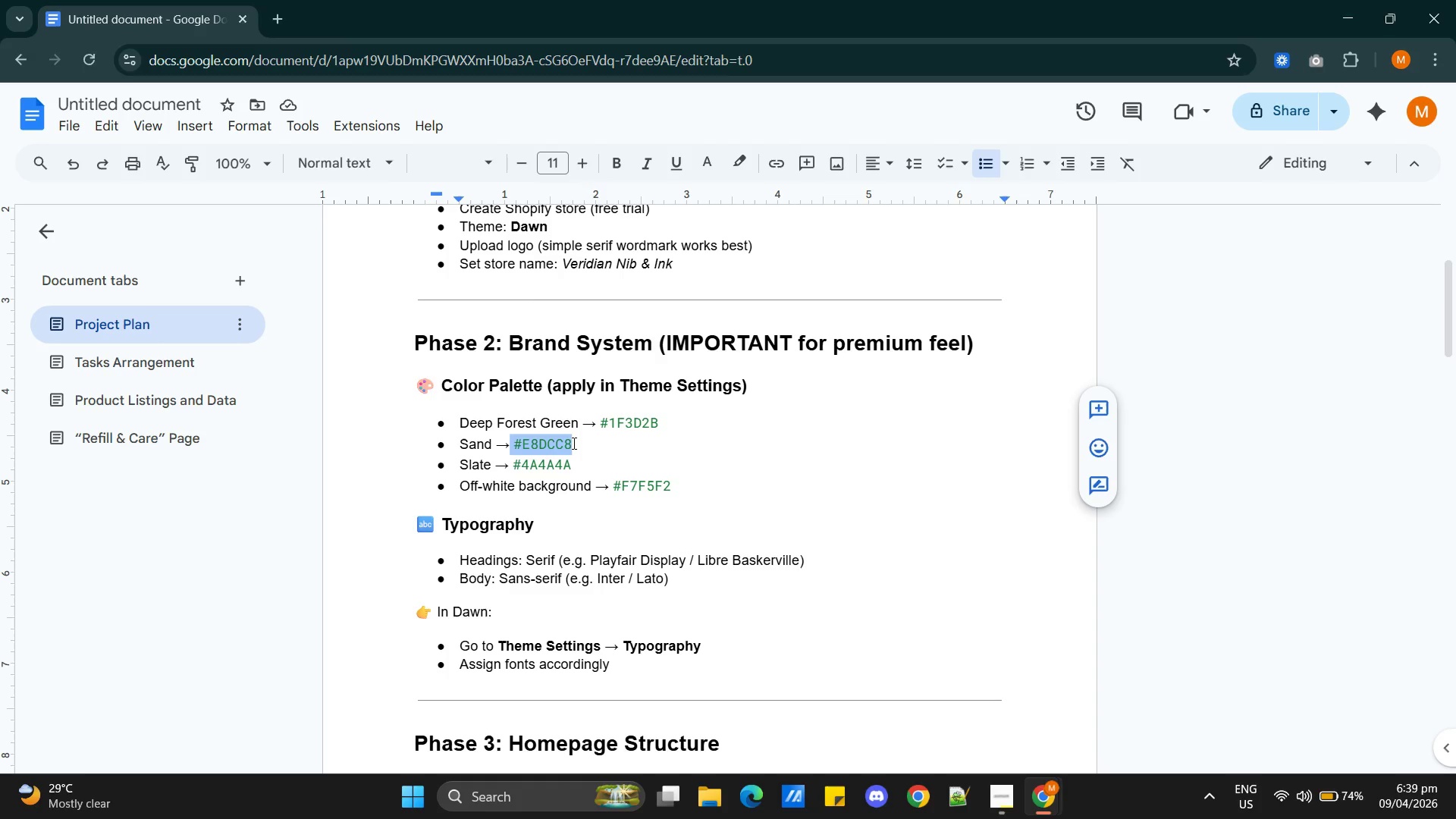 
key(Control+C)
 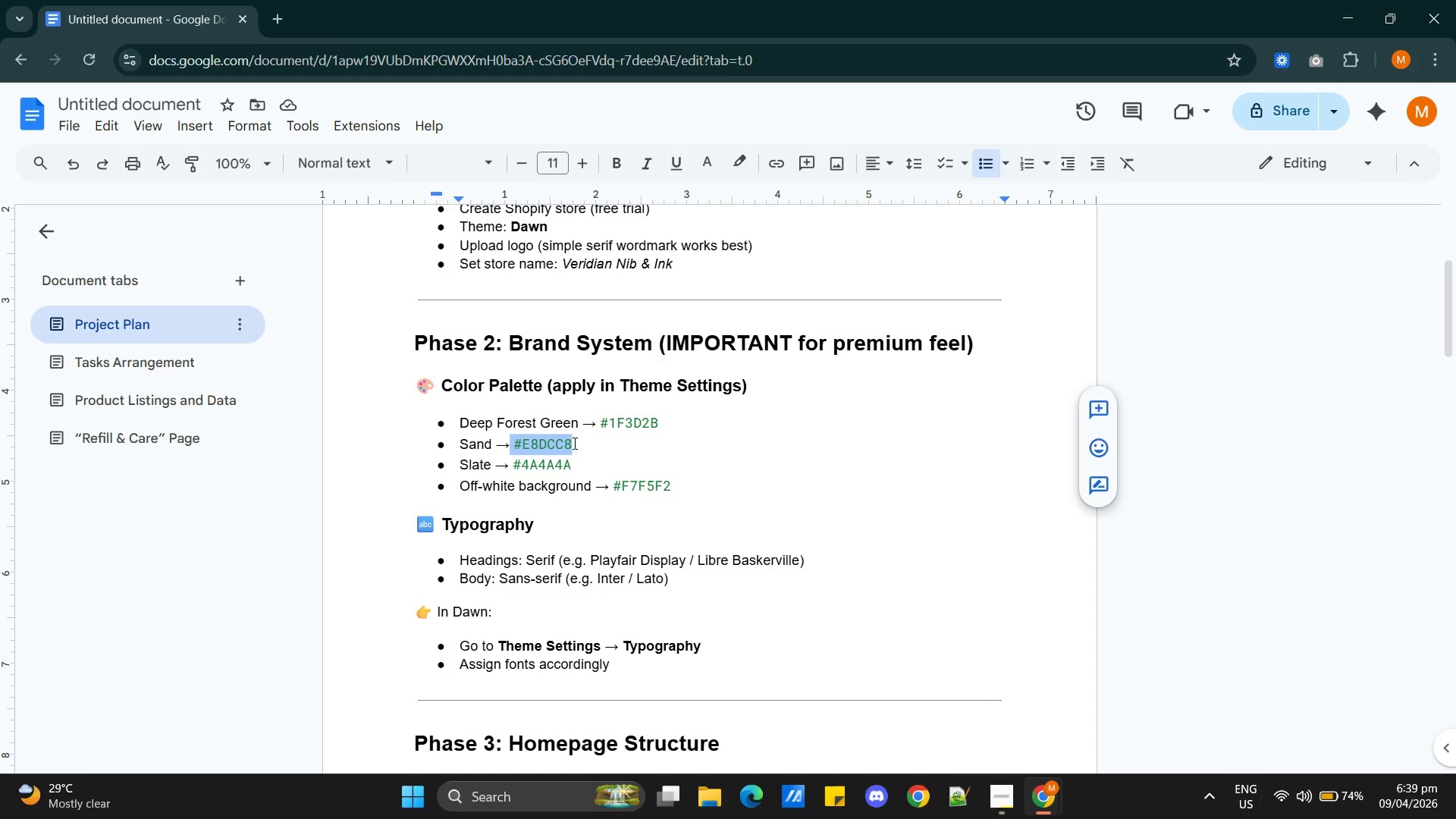 
key(Alt+AltLeft)
 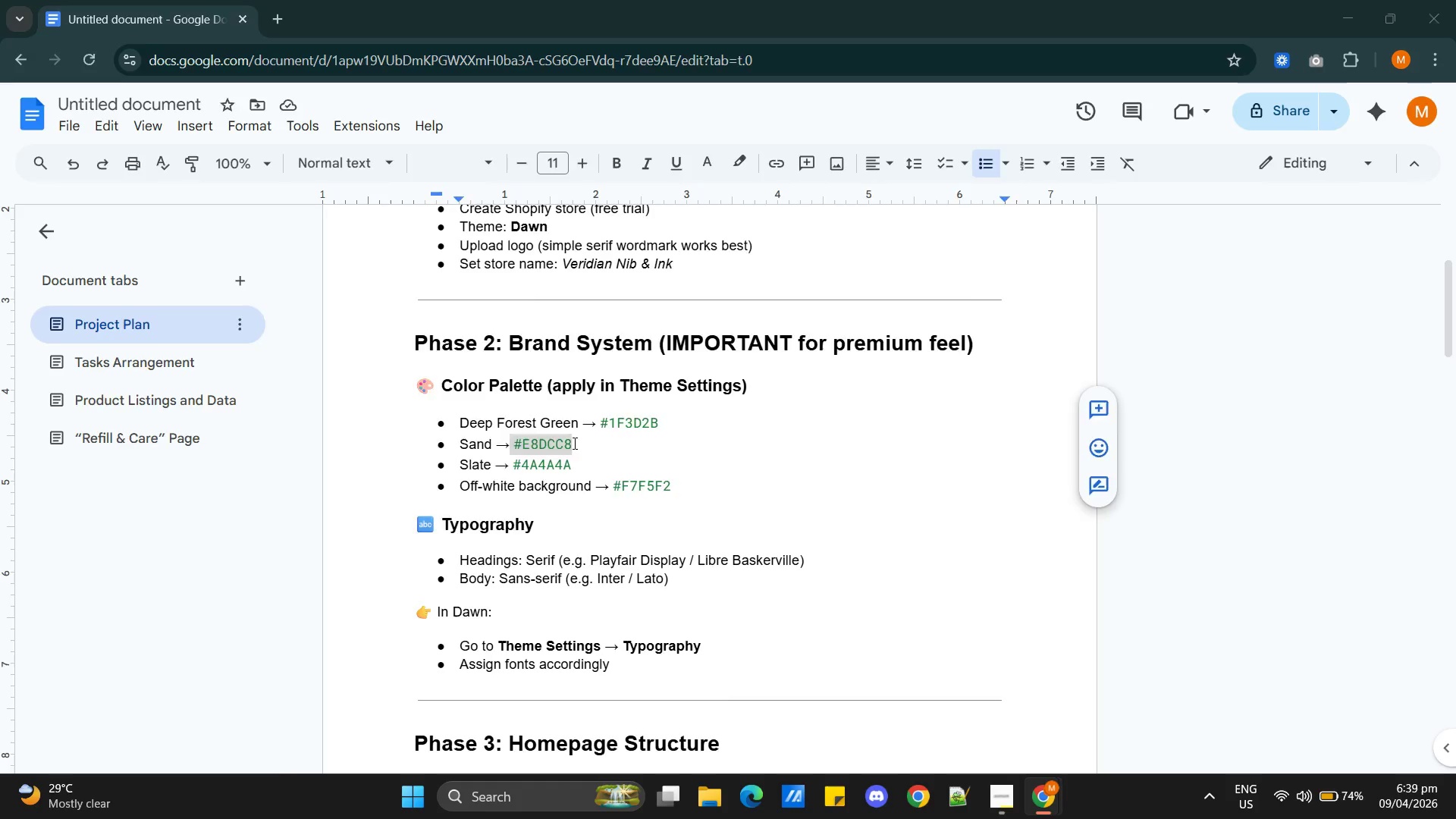 
key(Alt+Tab)
 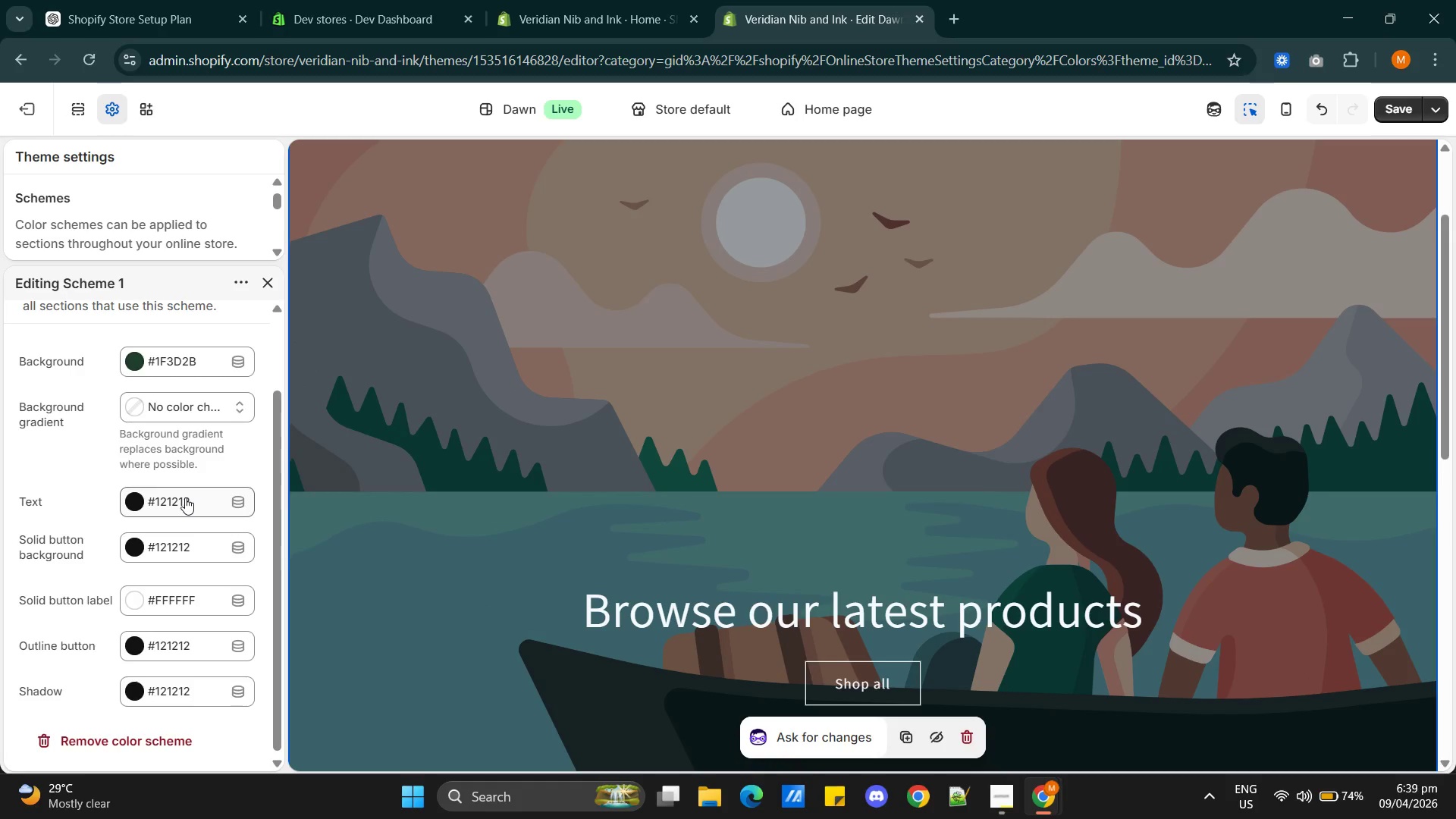 
left_click([180, 496])
 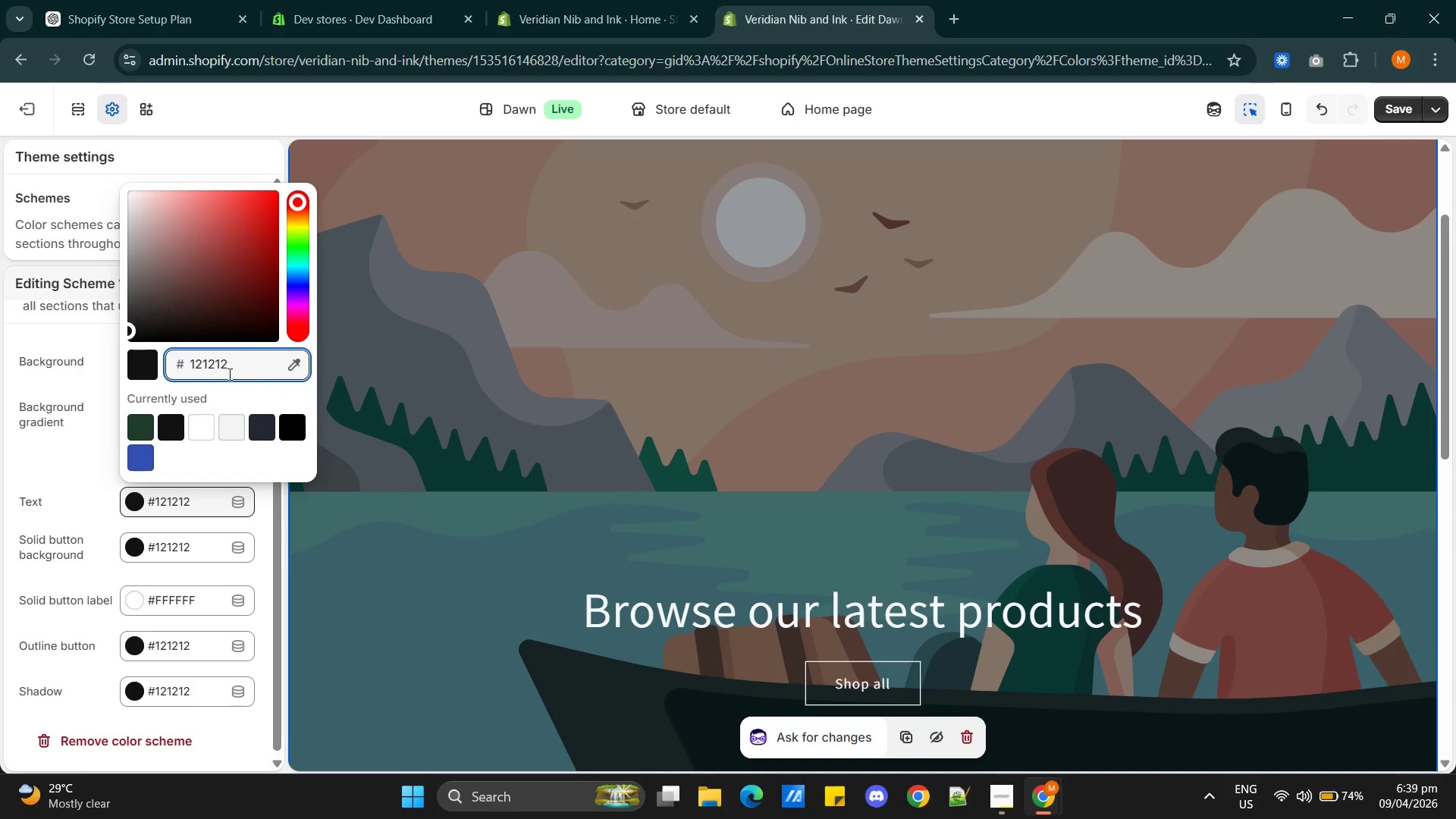 
double_click([226, 371])
 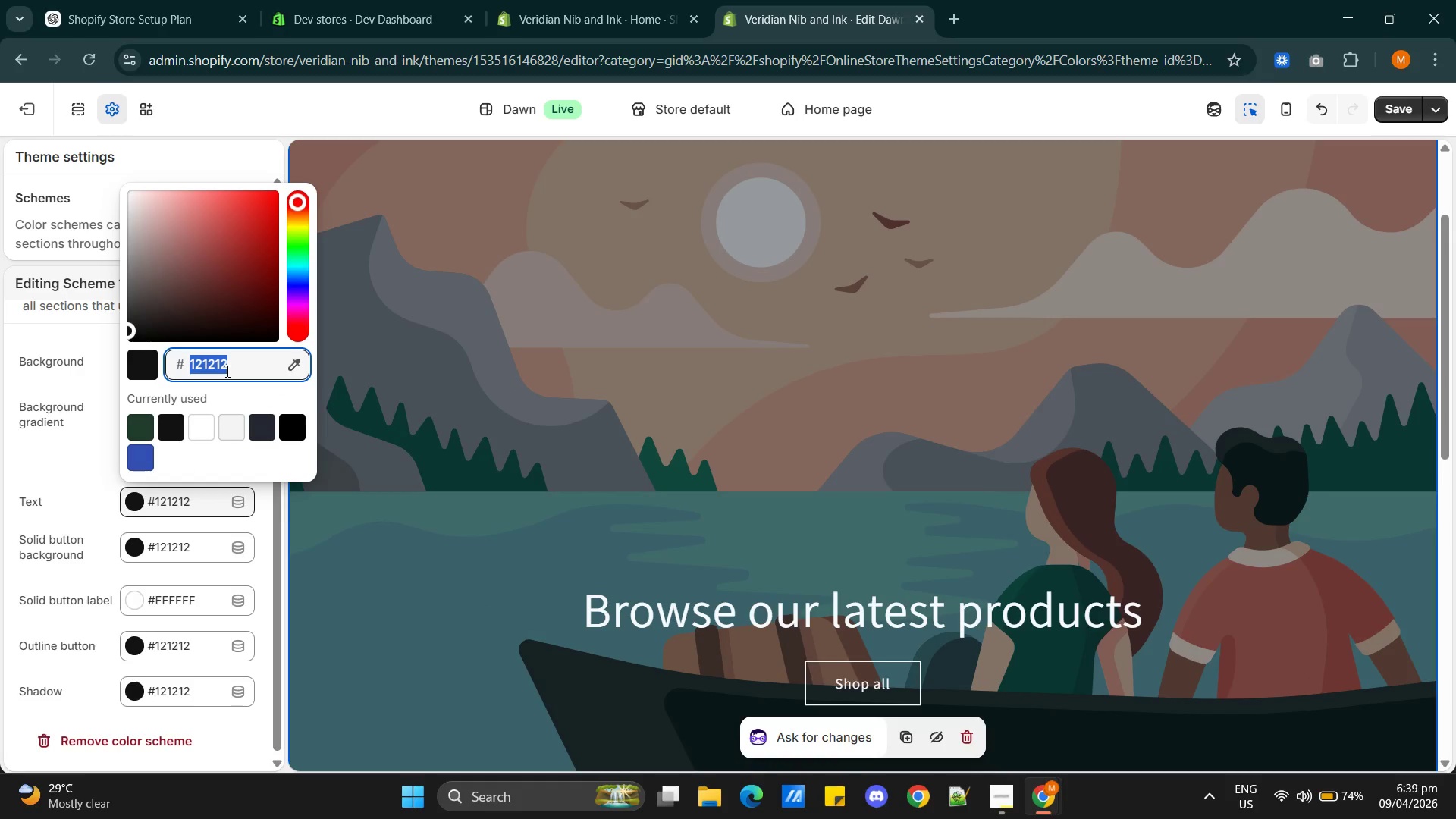 
triple_click([226, 371])
 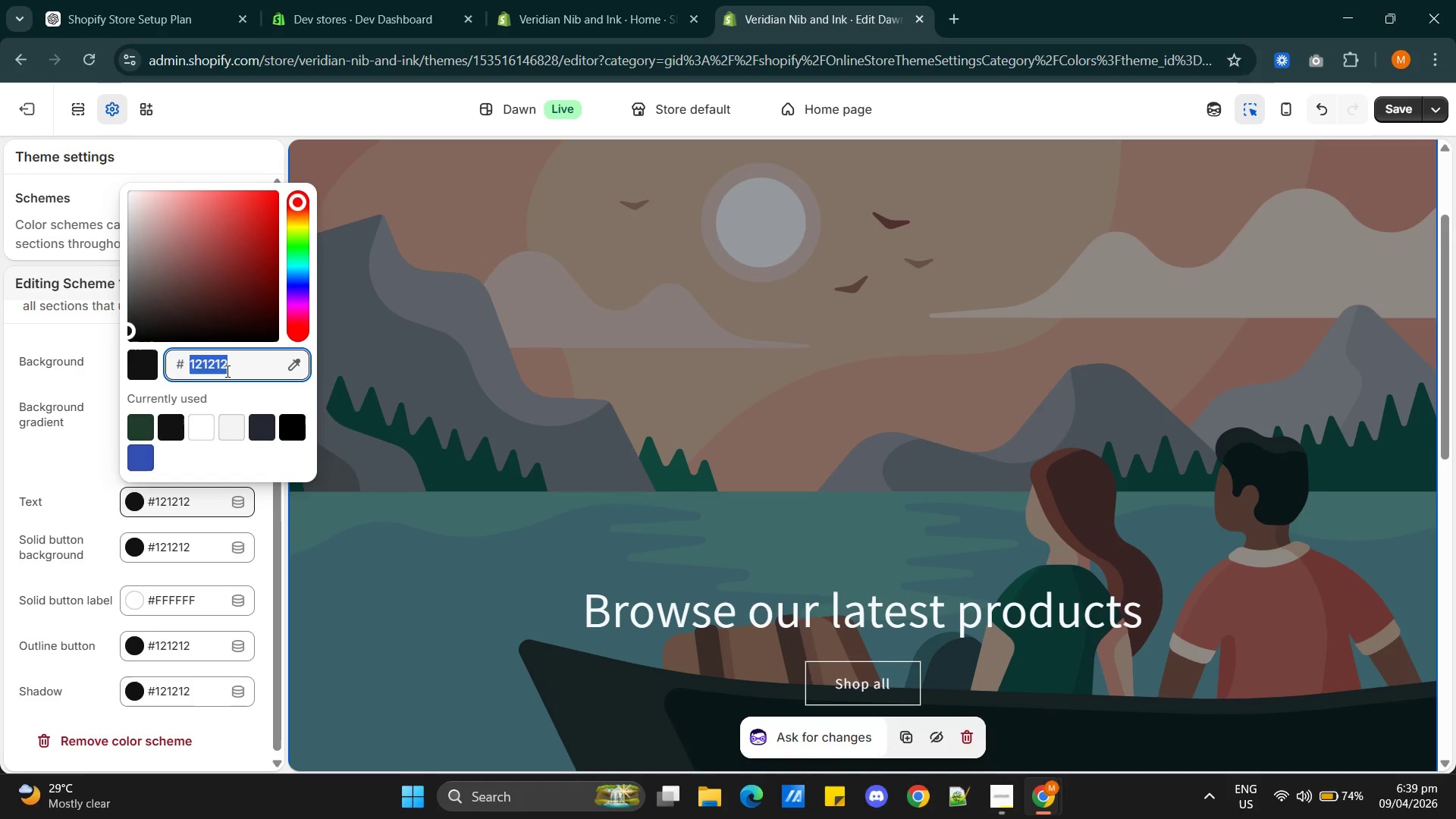 
key(Control+V)
 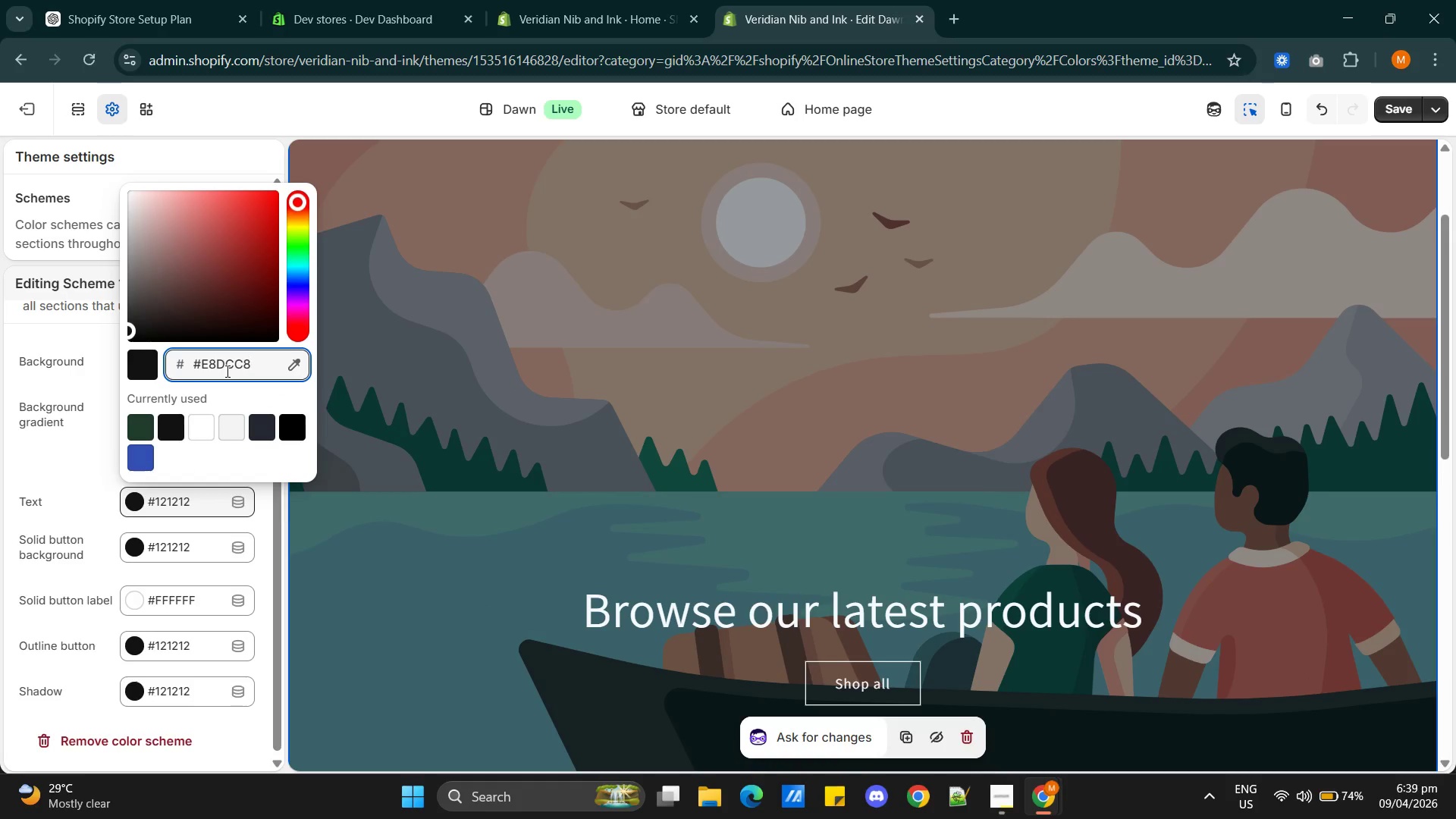 
key(Enter)
 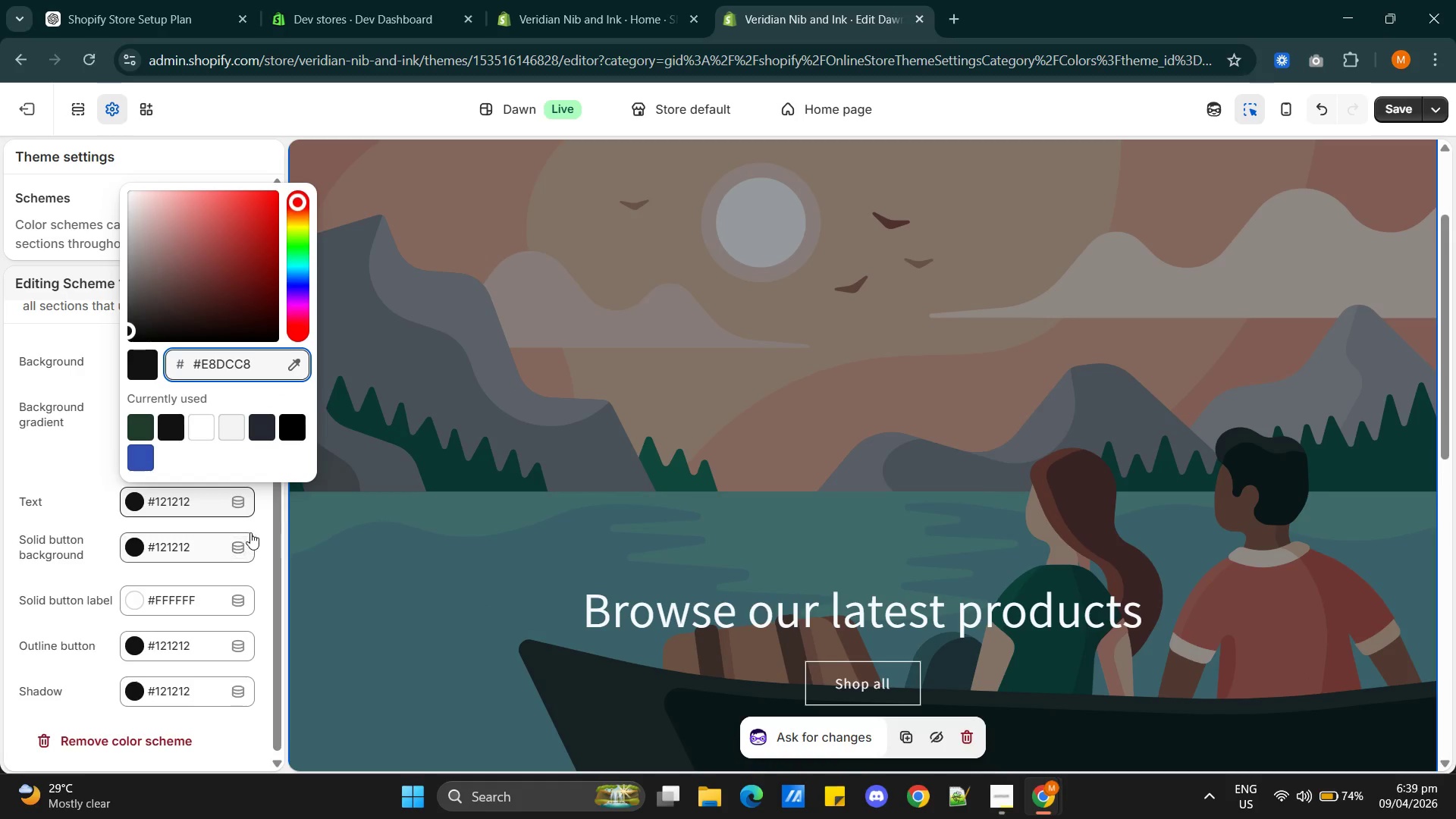 
left_click([253, 527])
 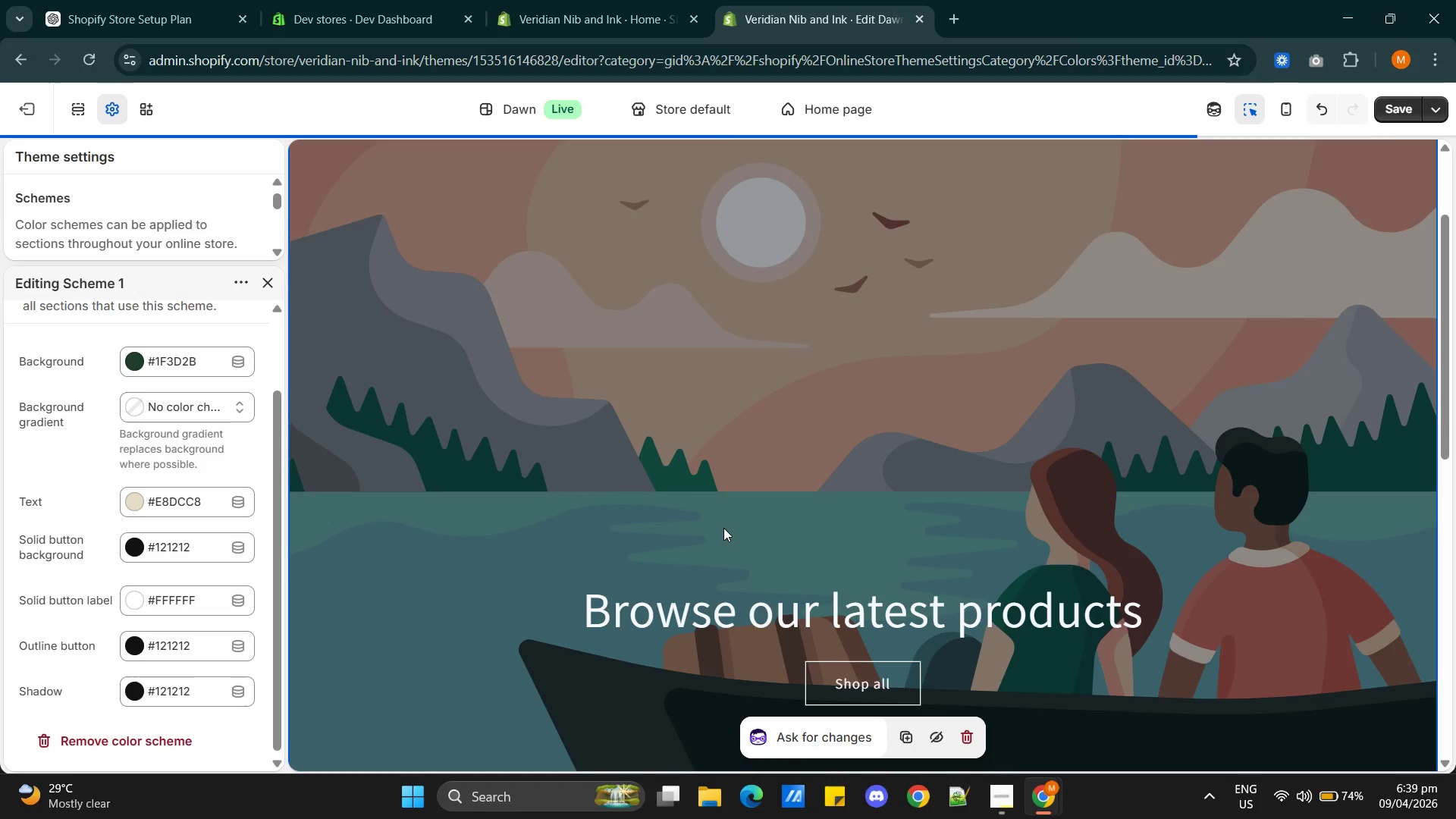 
scroll: coordinate [725, 529], scroll_direction: down, amount: 6.0
 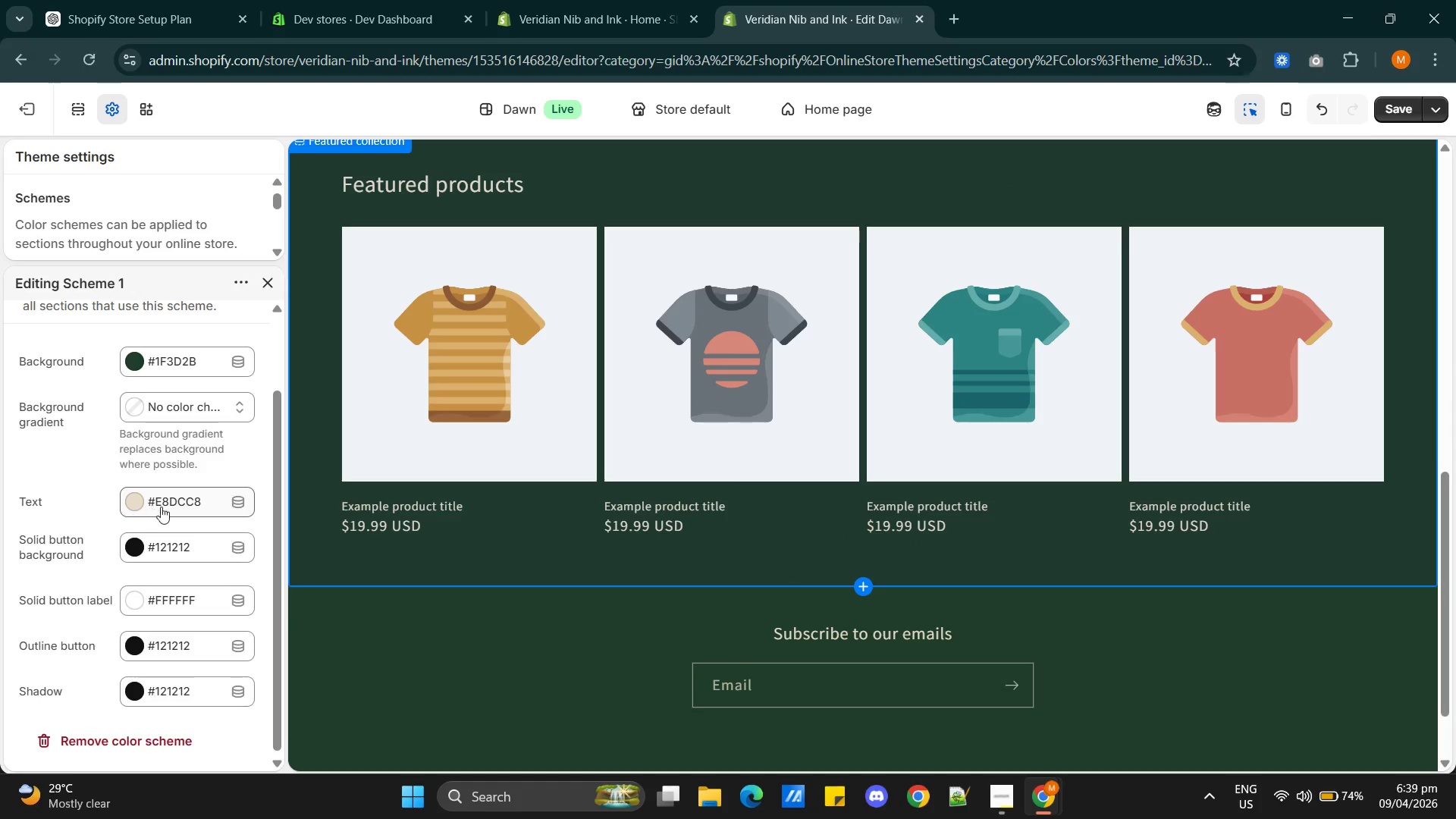 
wait(6.05)
 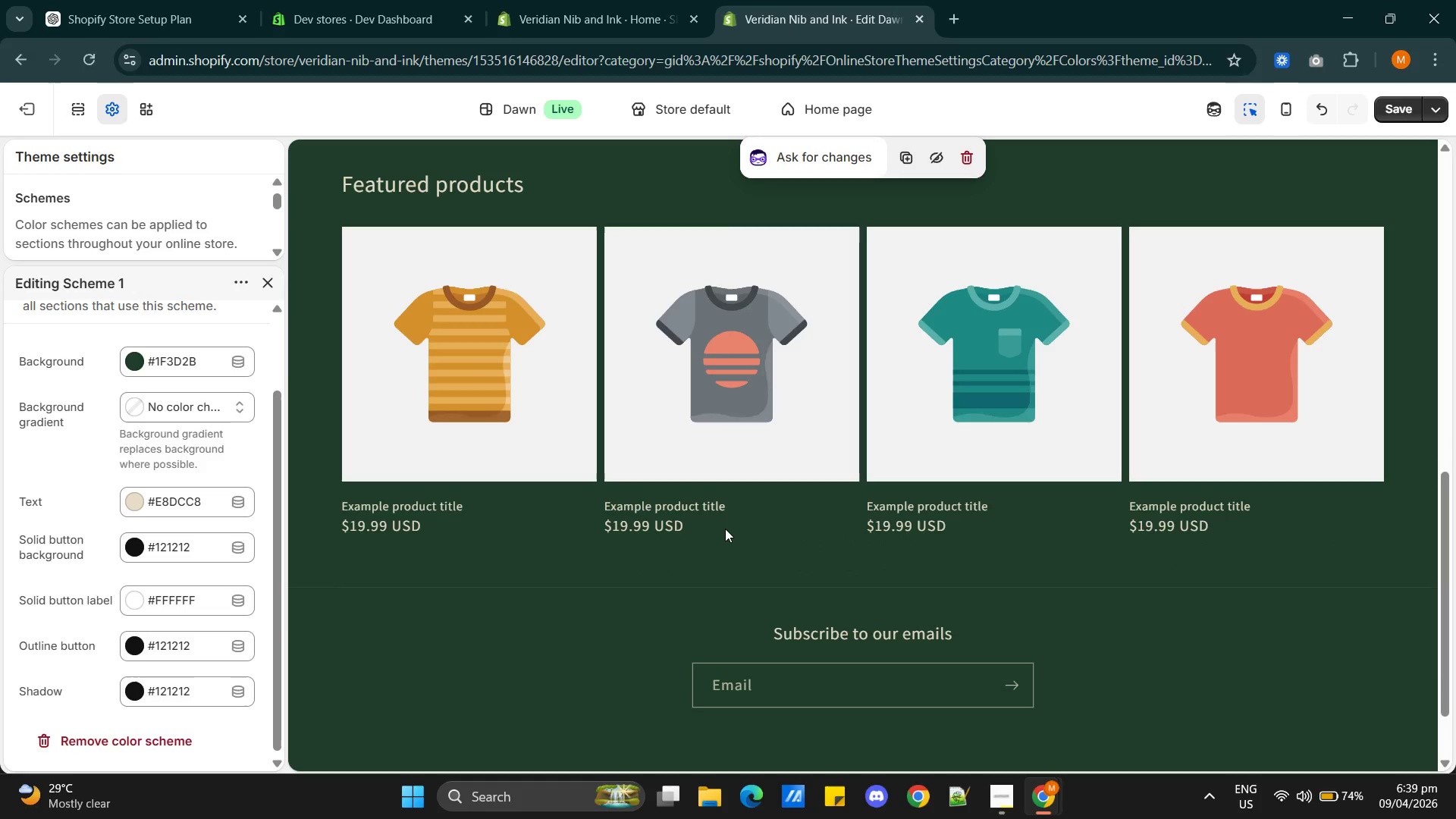 
scroll: coordinate [478, 547], scroll_direction: up, amount: 2.0
 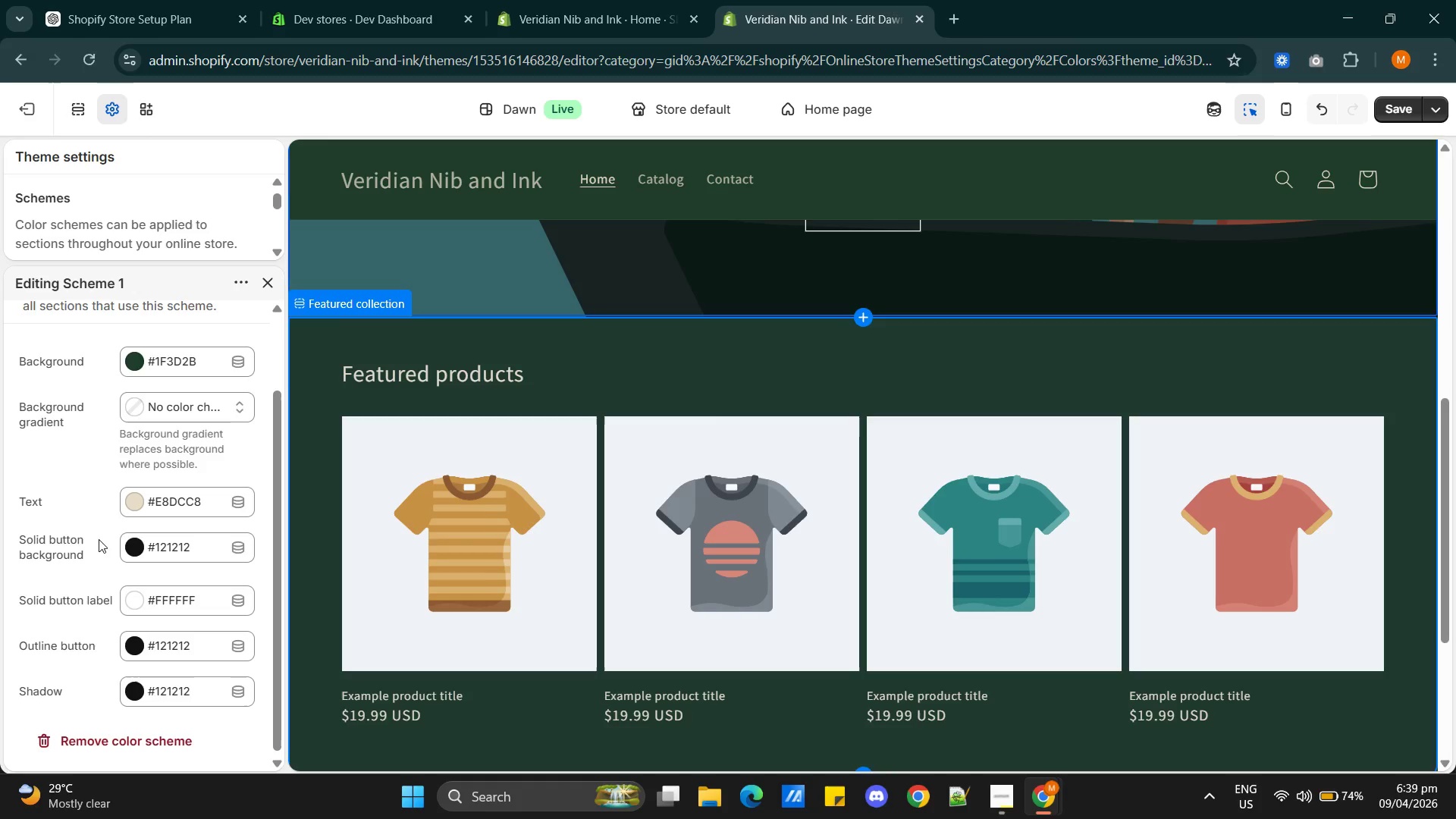 
key(Alt+AltLeft)
 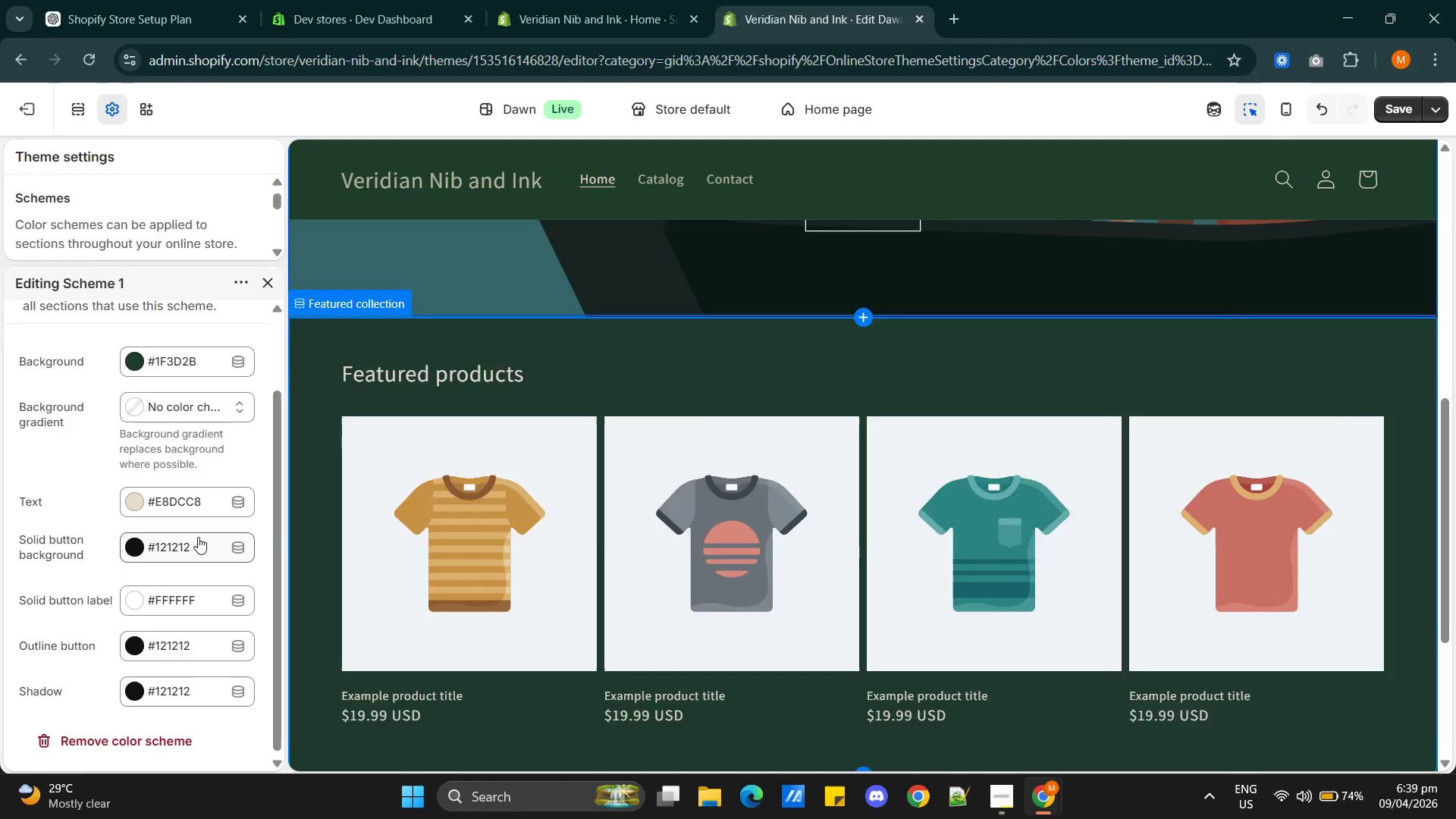 
key(Alt+Tab)
 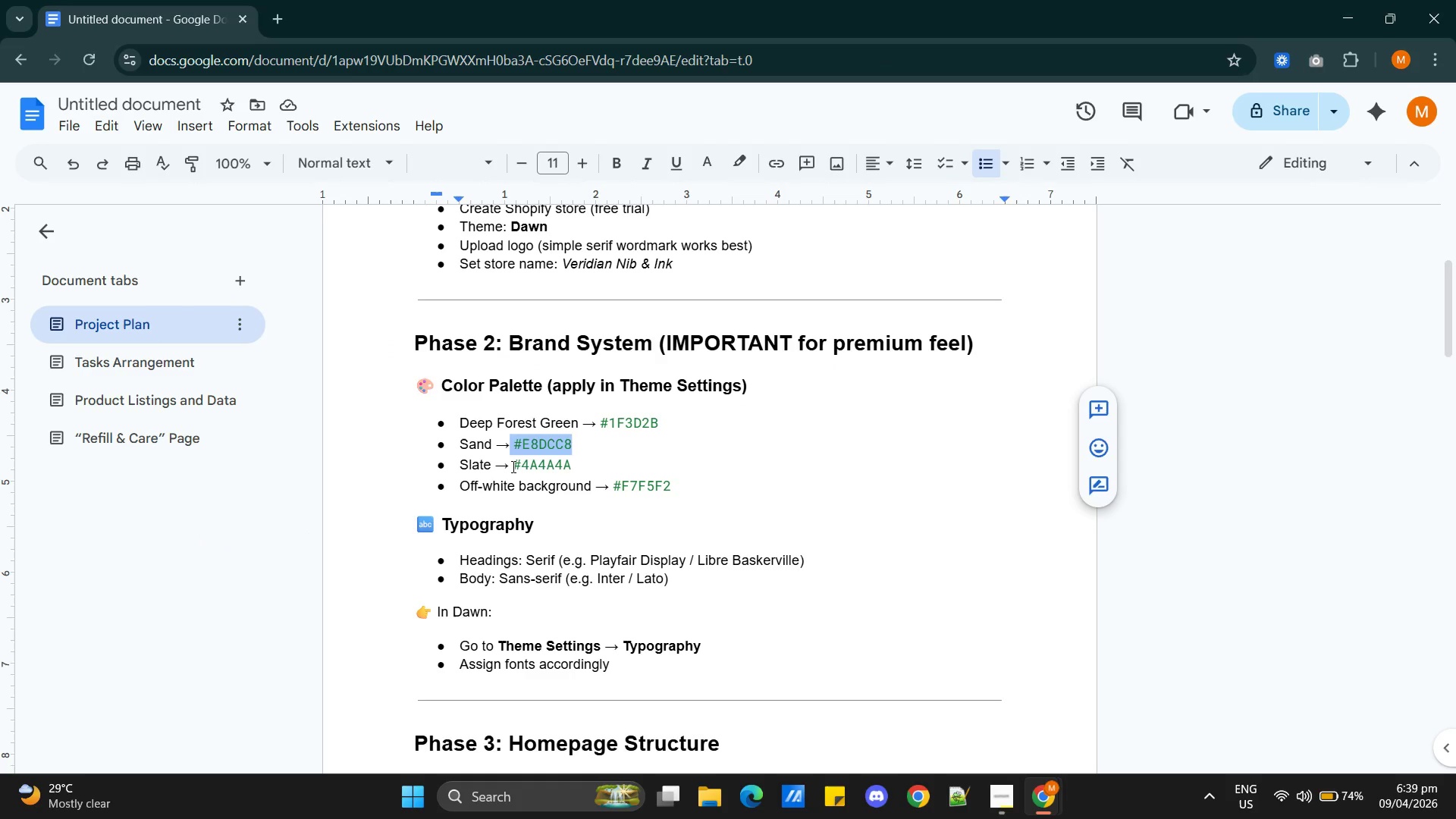 
left_click_drag(start_coordinate=[512, 466], to_coordinate=[572, 465])
 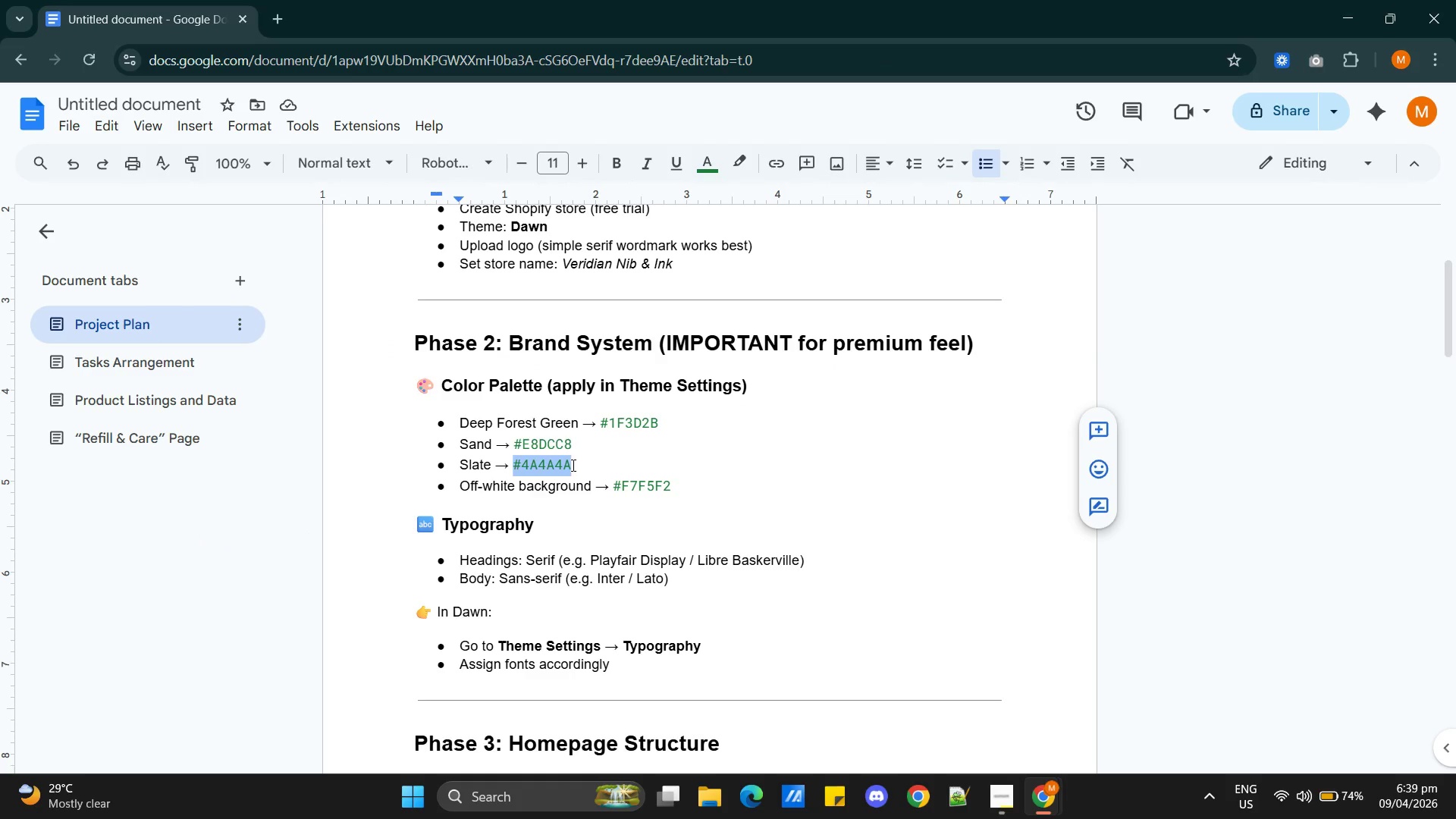 
key(Control+C)
 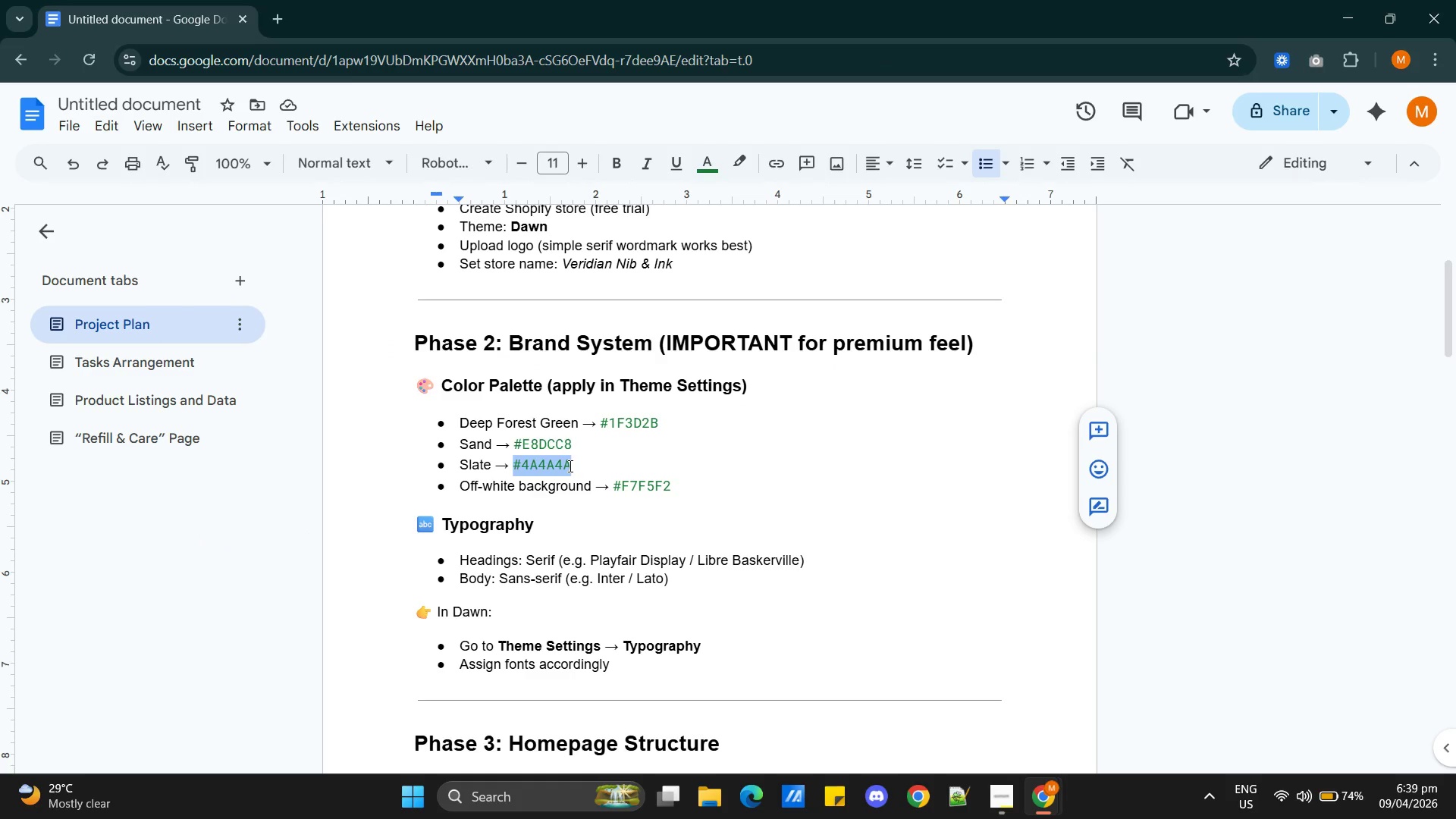 
key(Alt+Tab)
 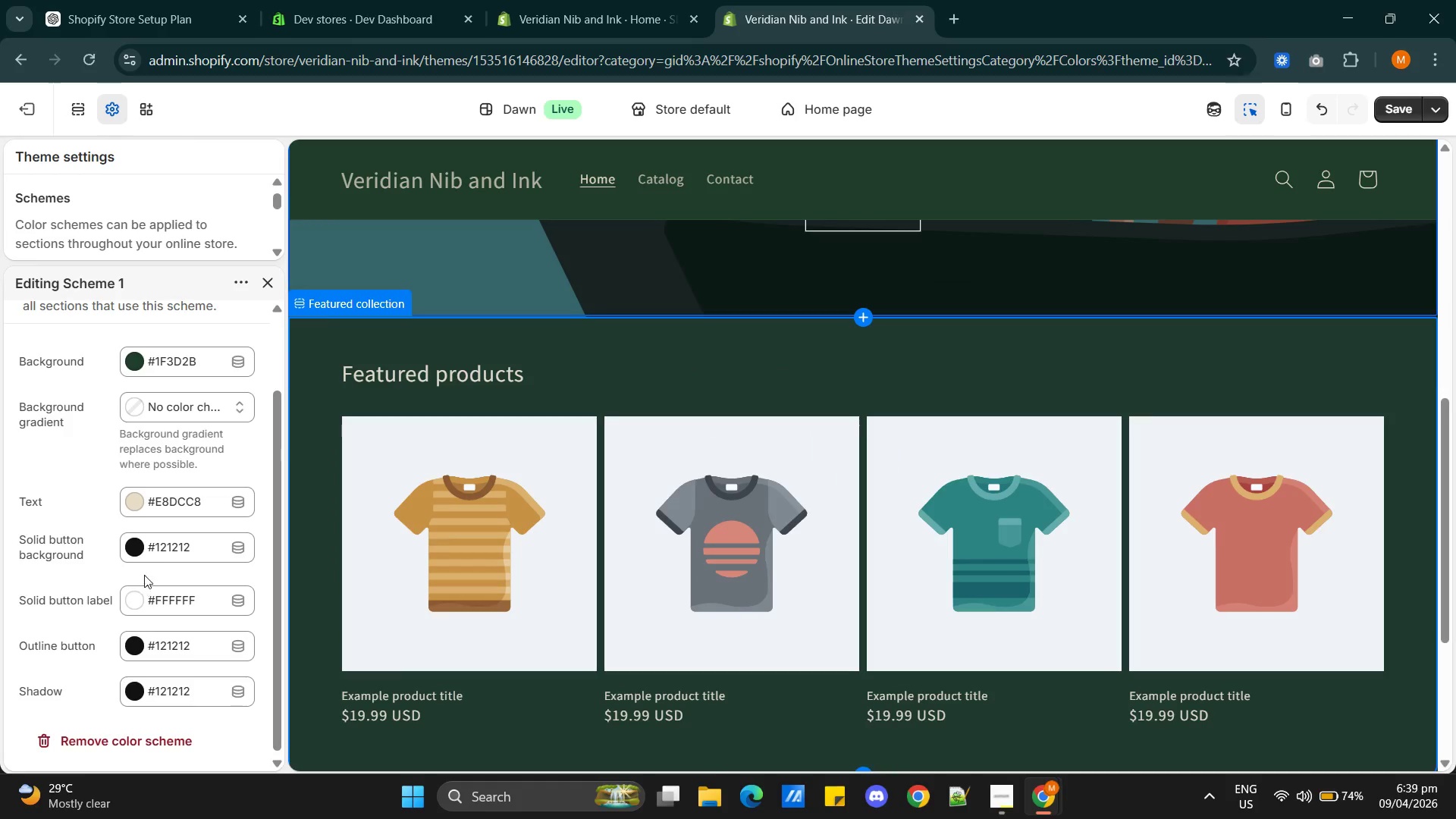 
left_click([177, 551])
 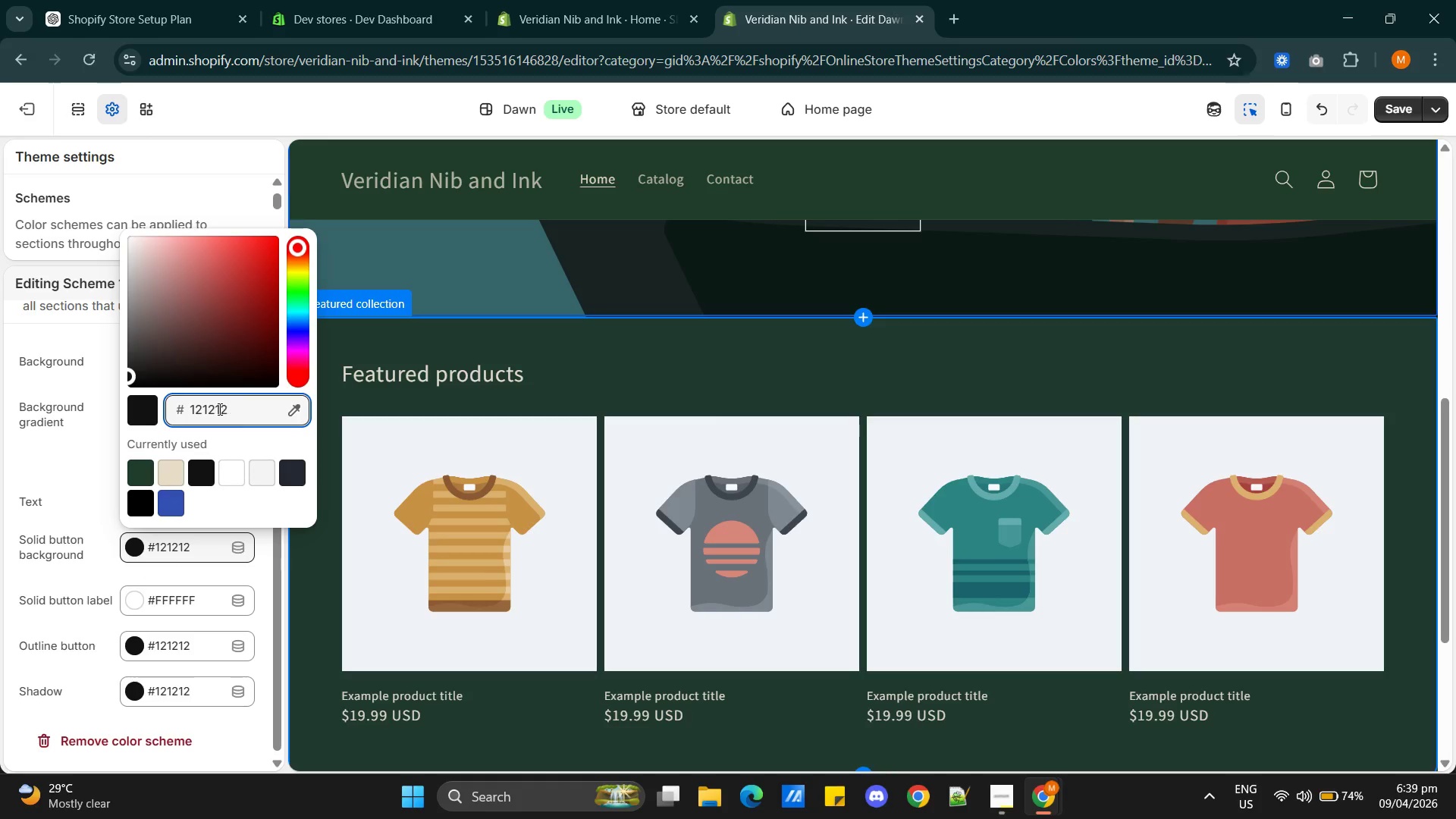 
double_click([218, 409])
 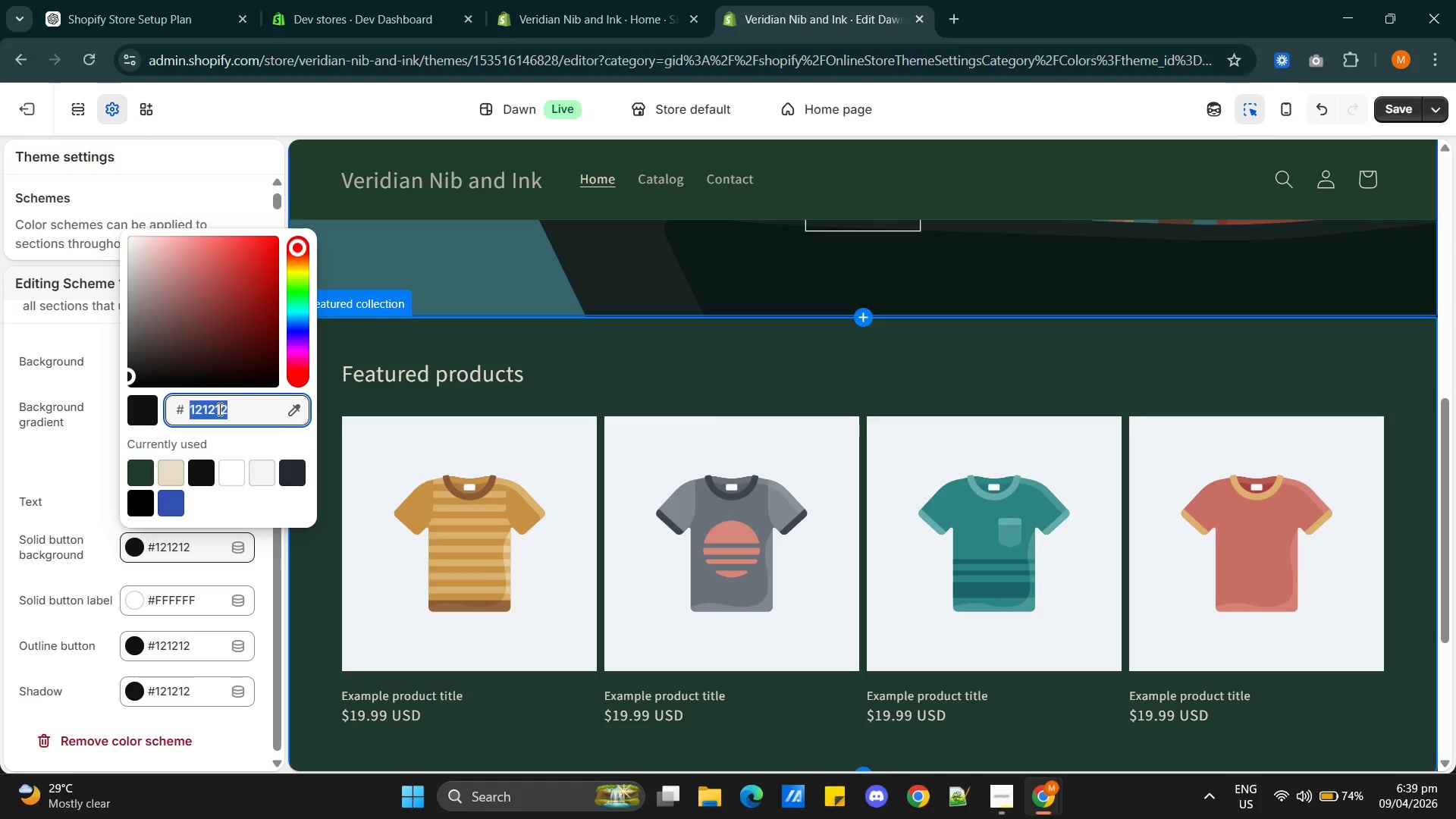 
triple_click([218, 409])
 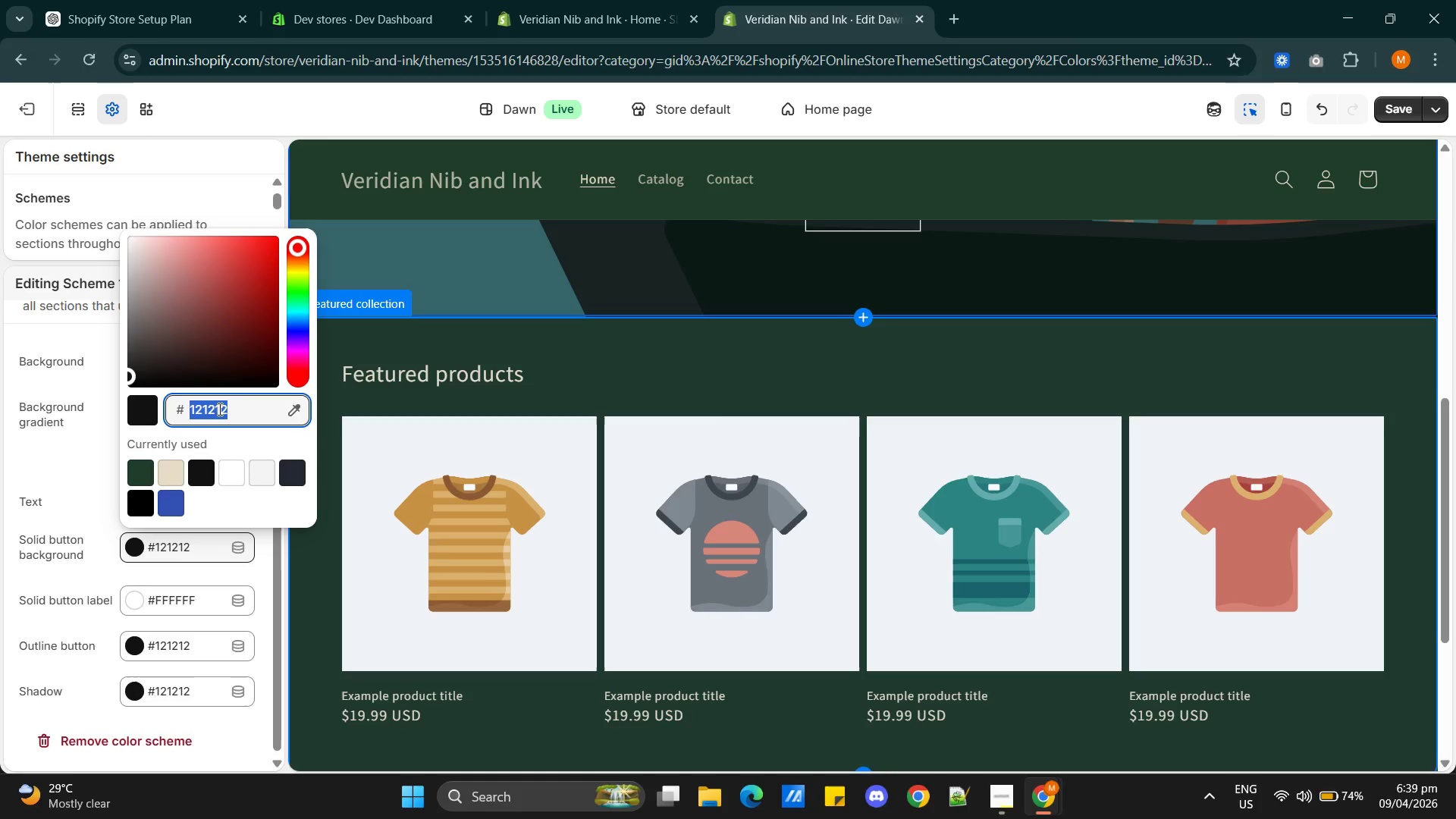 
key(Control+V)
 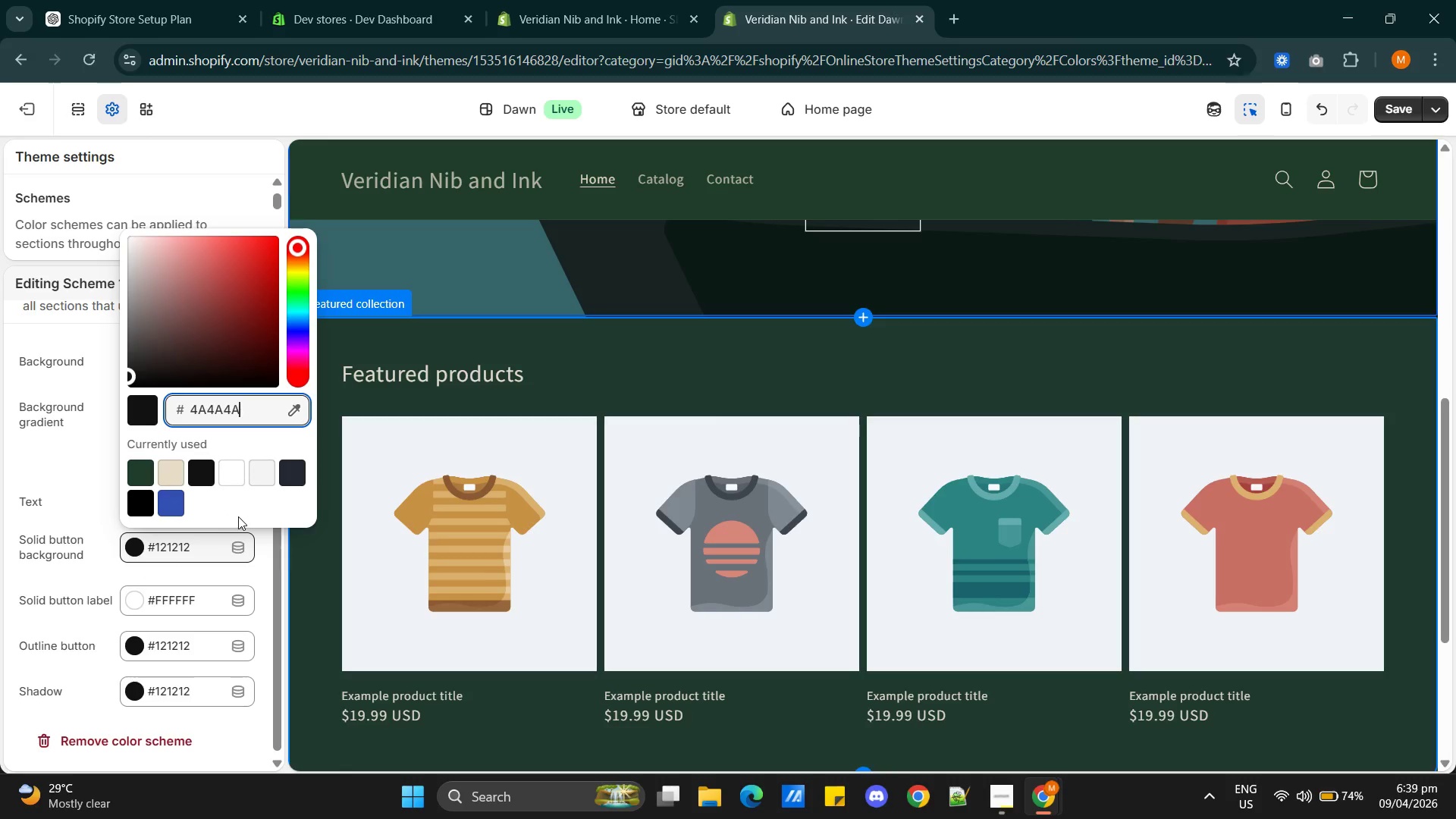 
left_click([238, 516])
 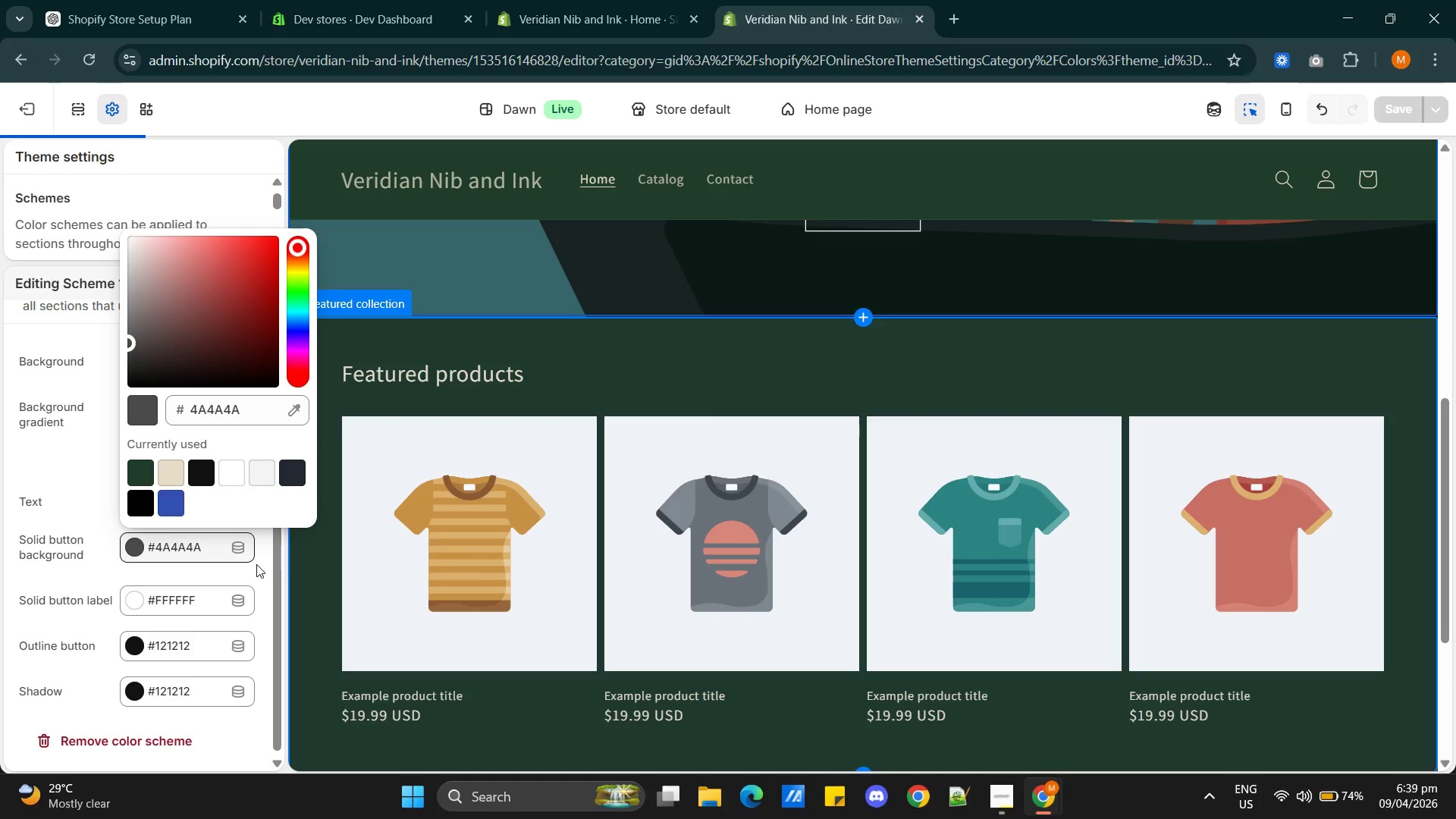 
left_click([256, 564])
 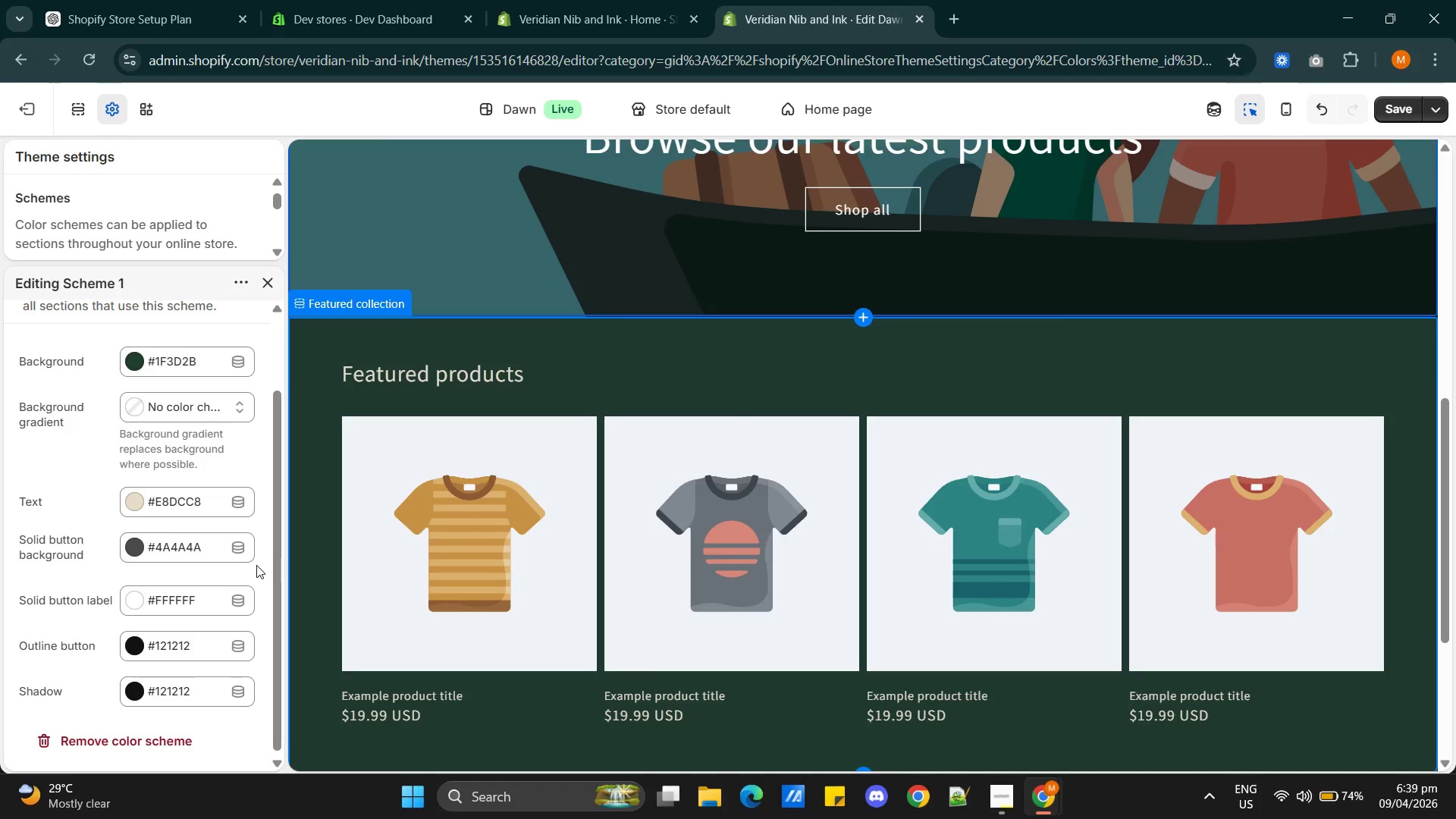 
scroll: coordinate [624, 559], scroll_direction: up, amount: 2.0
 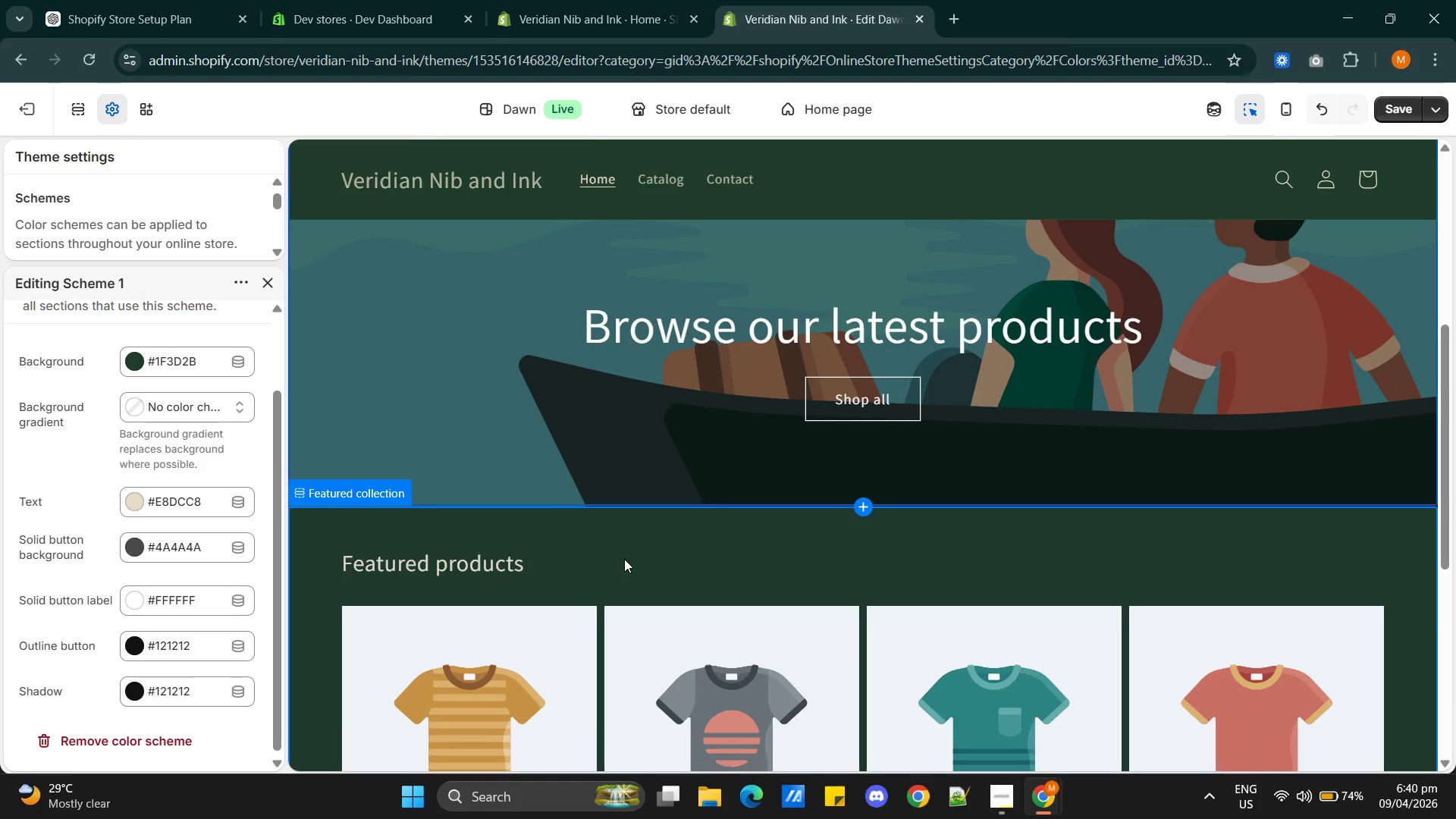 
scroll: coordinate [190, 580], scroll_direction: down, amount: 10.0
 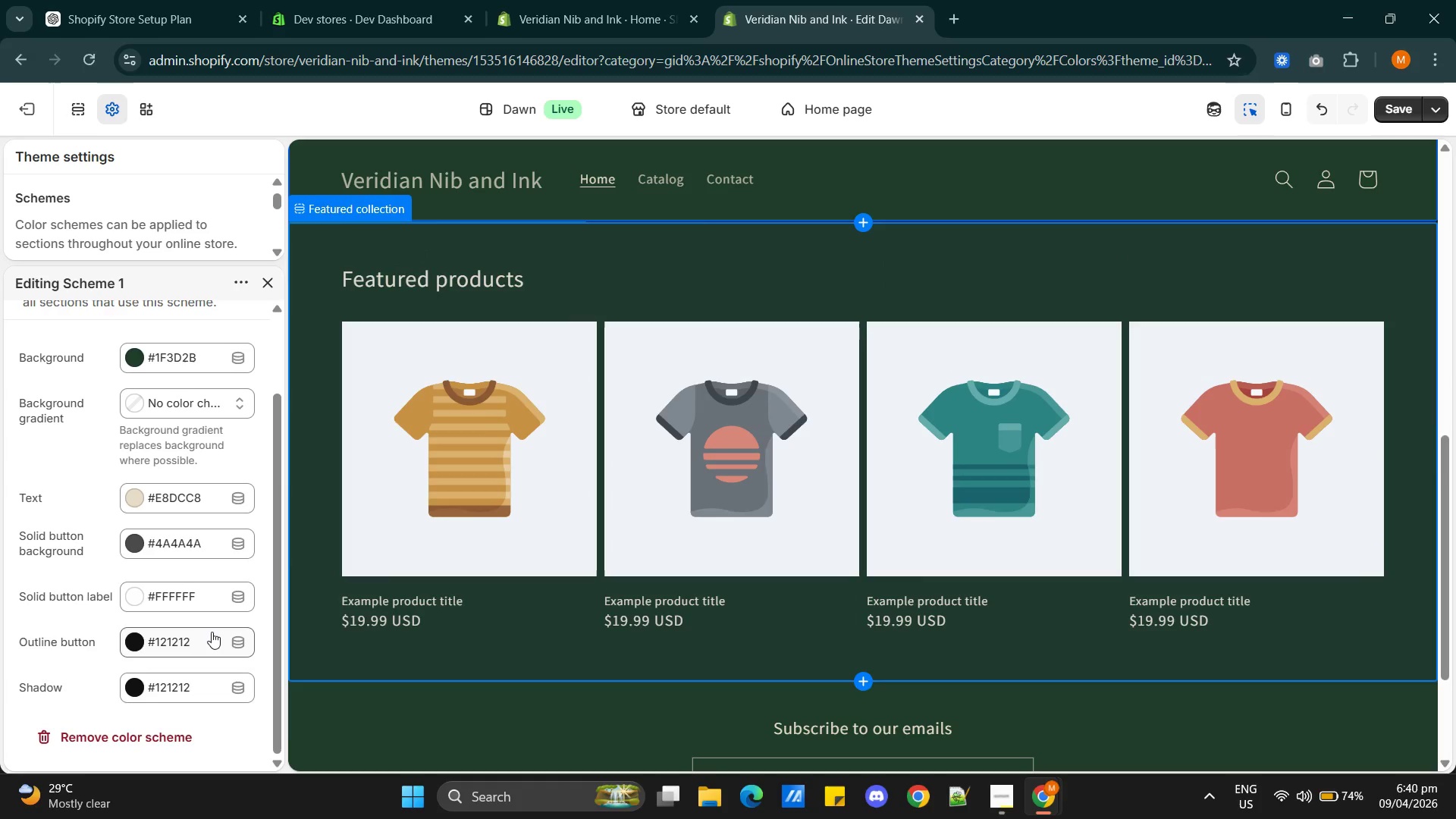 
wait(6.1)
 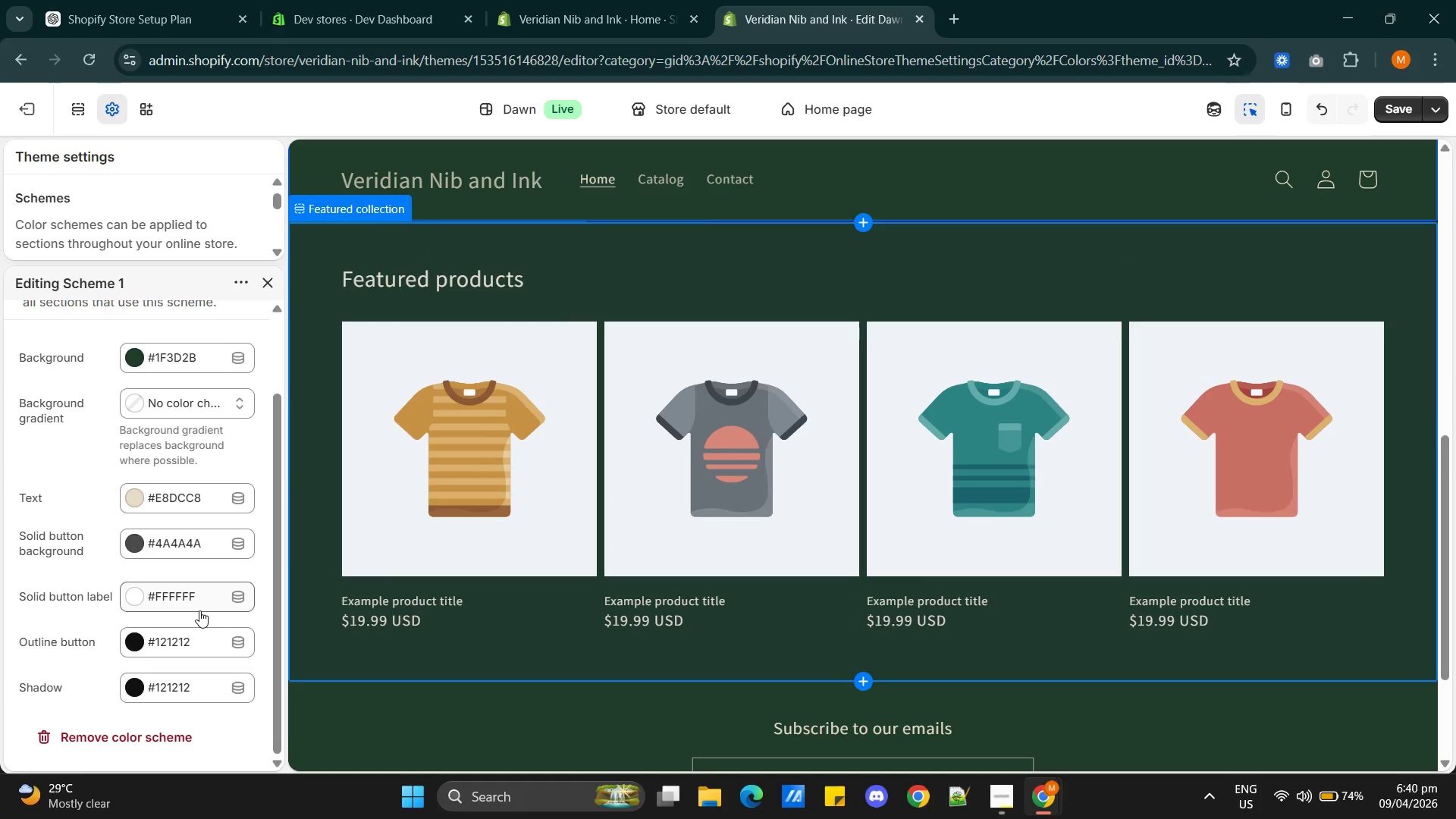 
left_click([168, 400])
 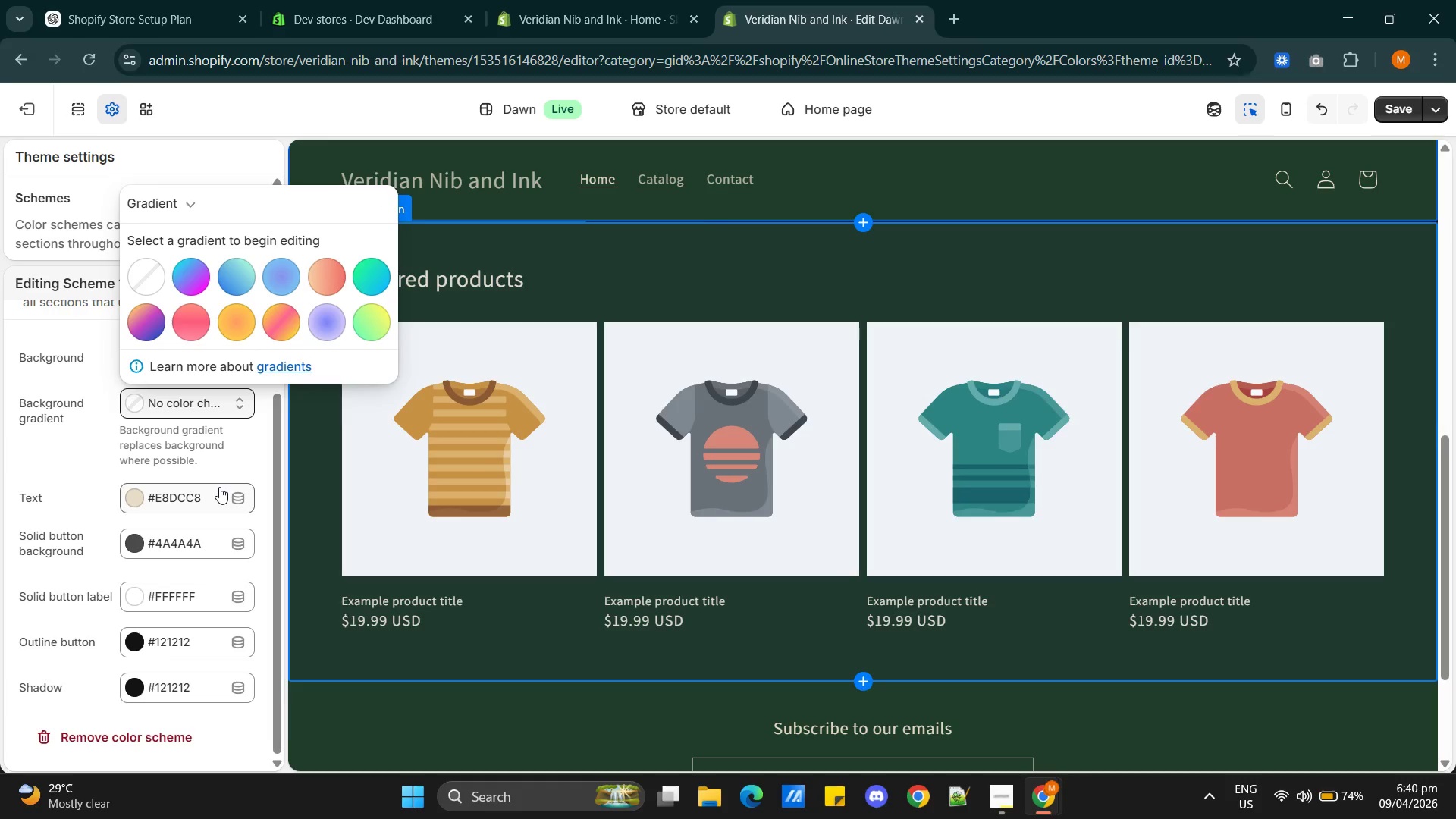 
left_click([237, 449])
 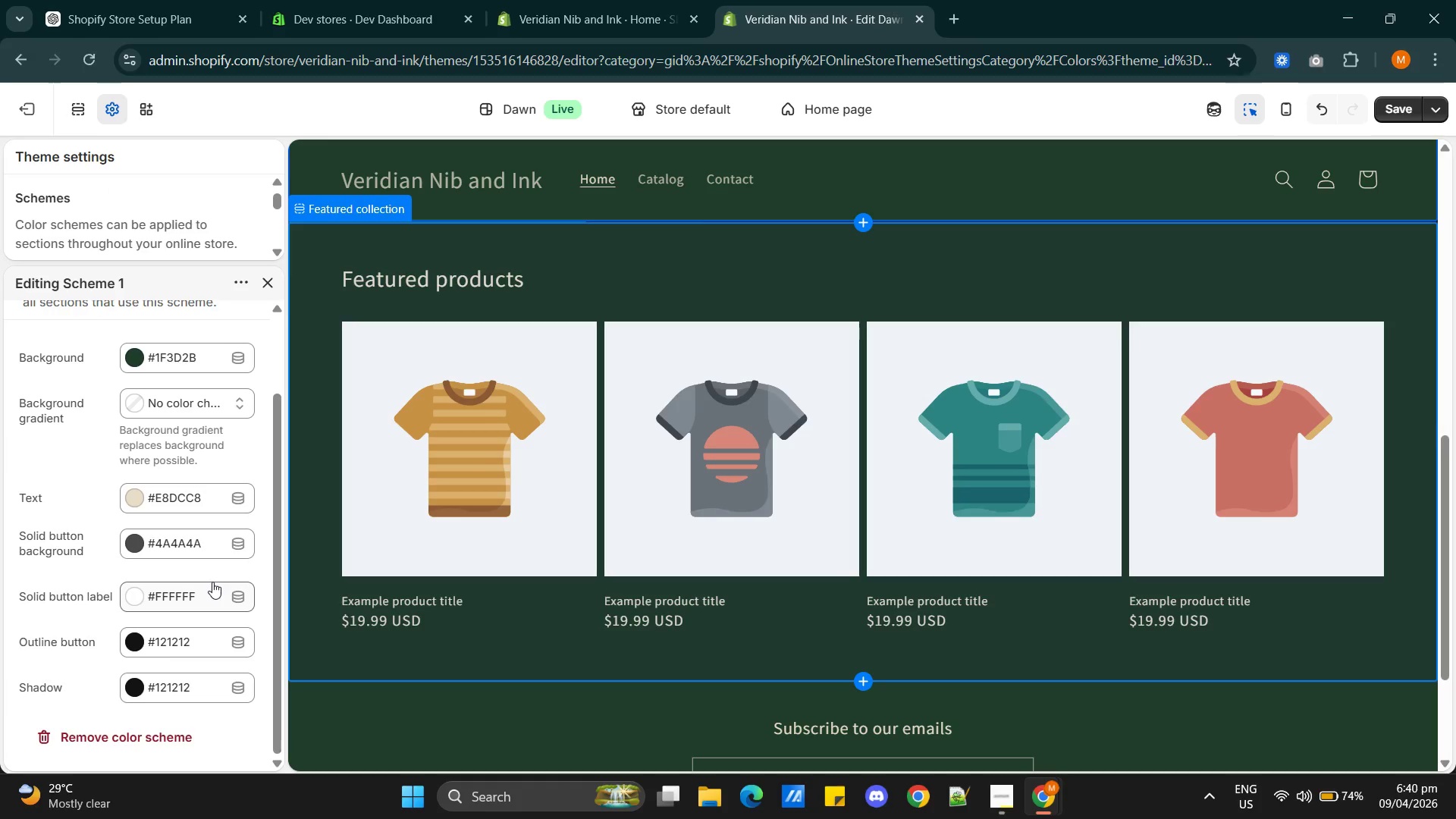 
scroll: coordinate [213, 582], scroll_direction: down, amount: 1.0
 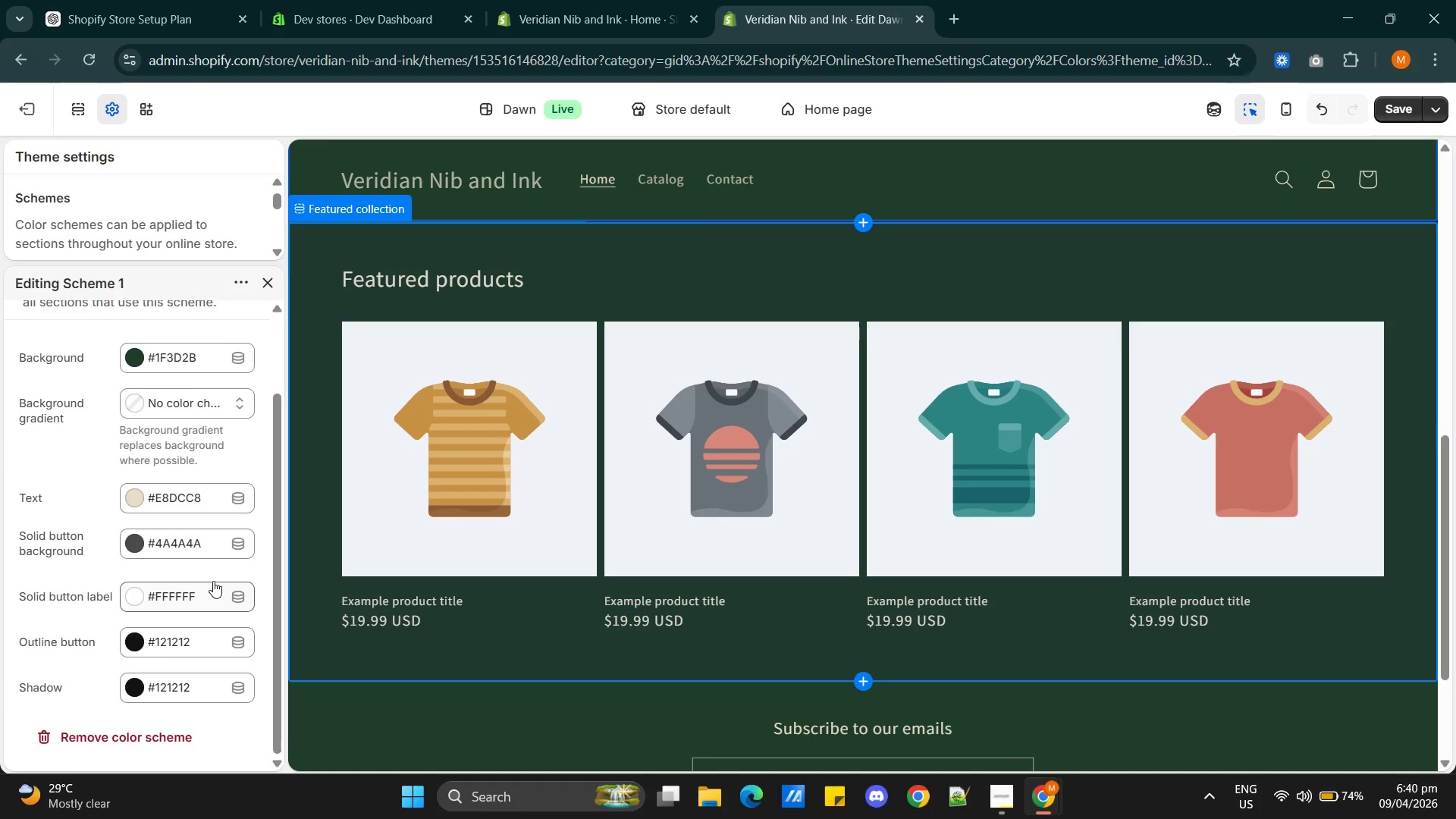 
key(Alt+AltLeft)
 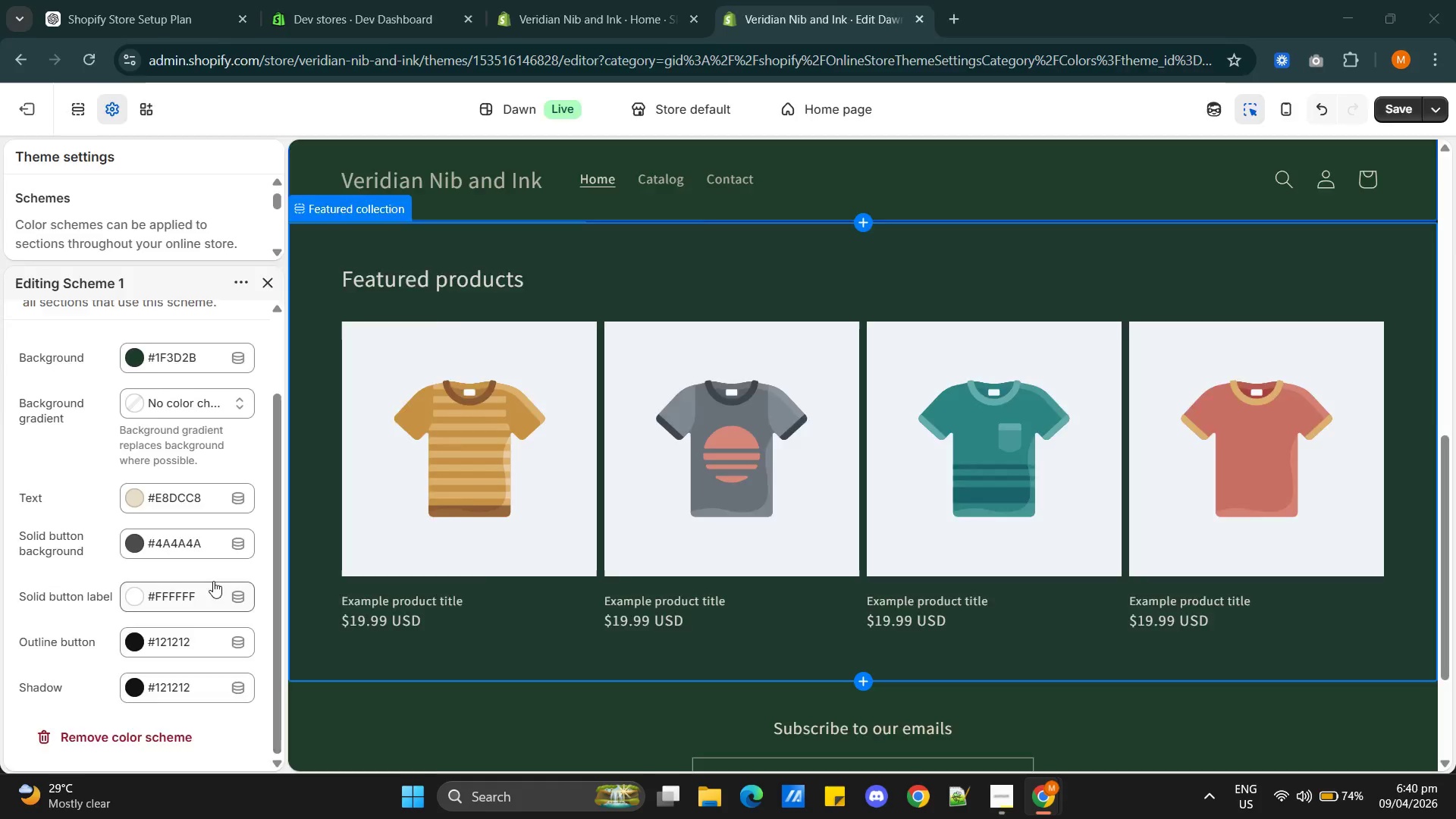 
key(Alt+Tab)
 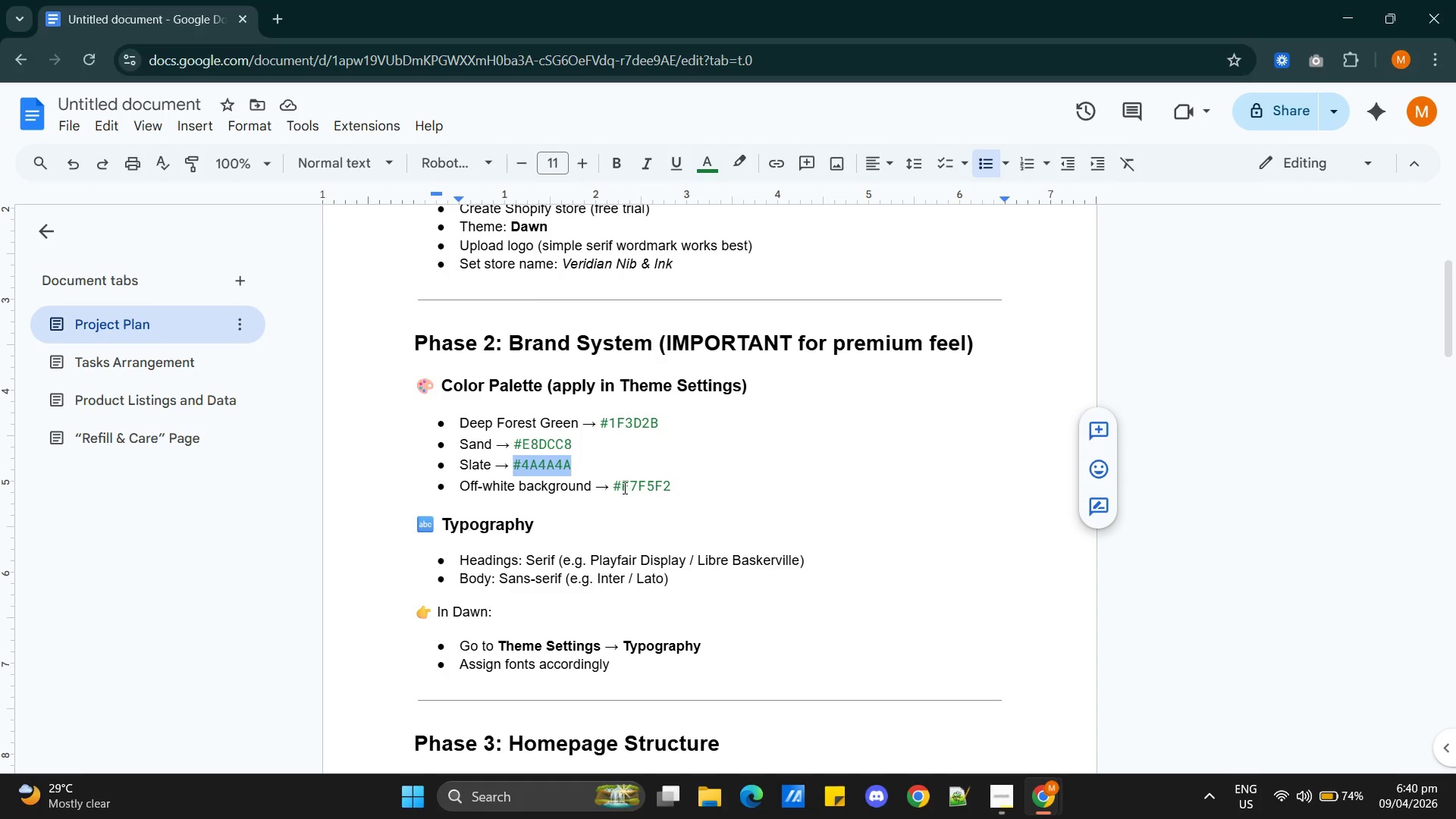 
left_click_drag(start_coordinate=[615, 487], to_coordinate=[671, 481])
 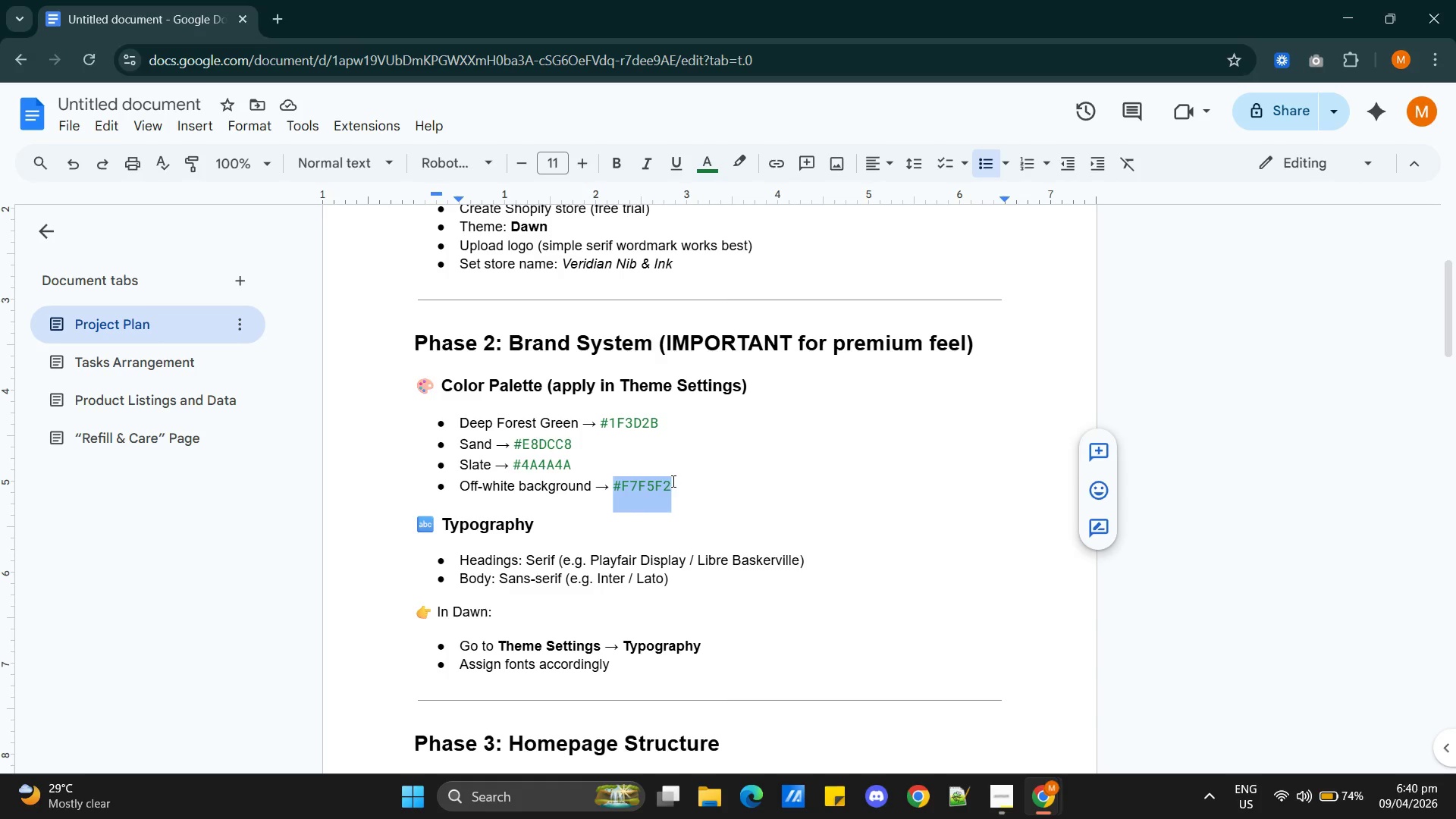 
key(Control+C)
 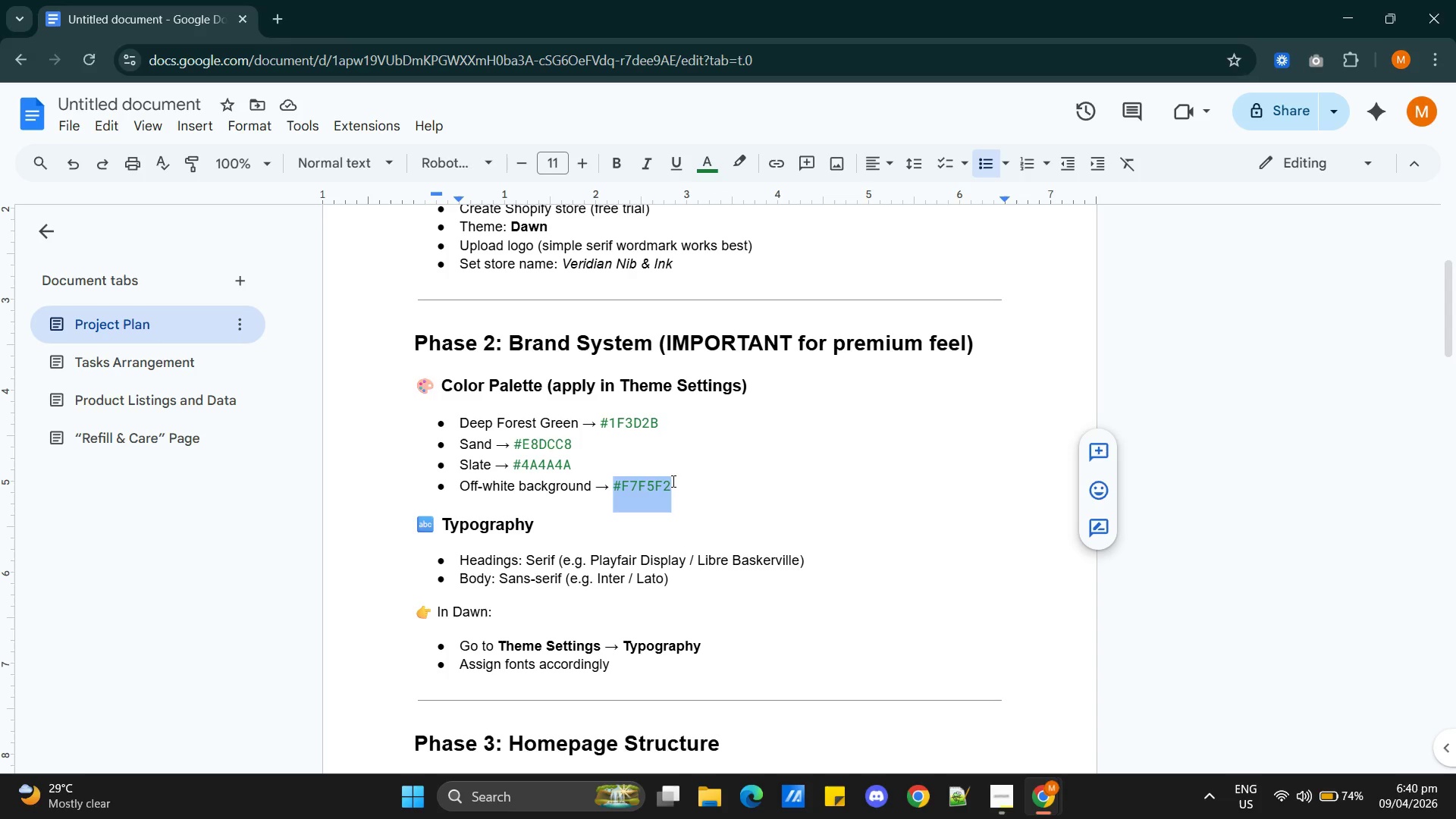 
key(Alt+AltLeft)
 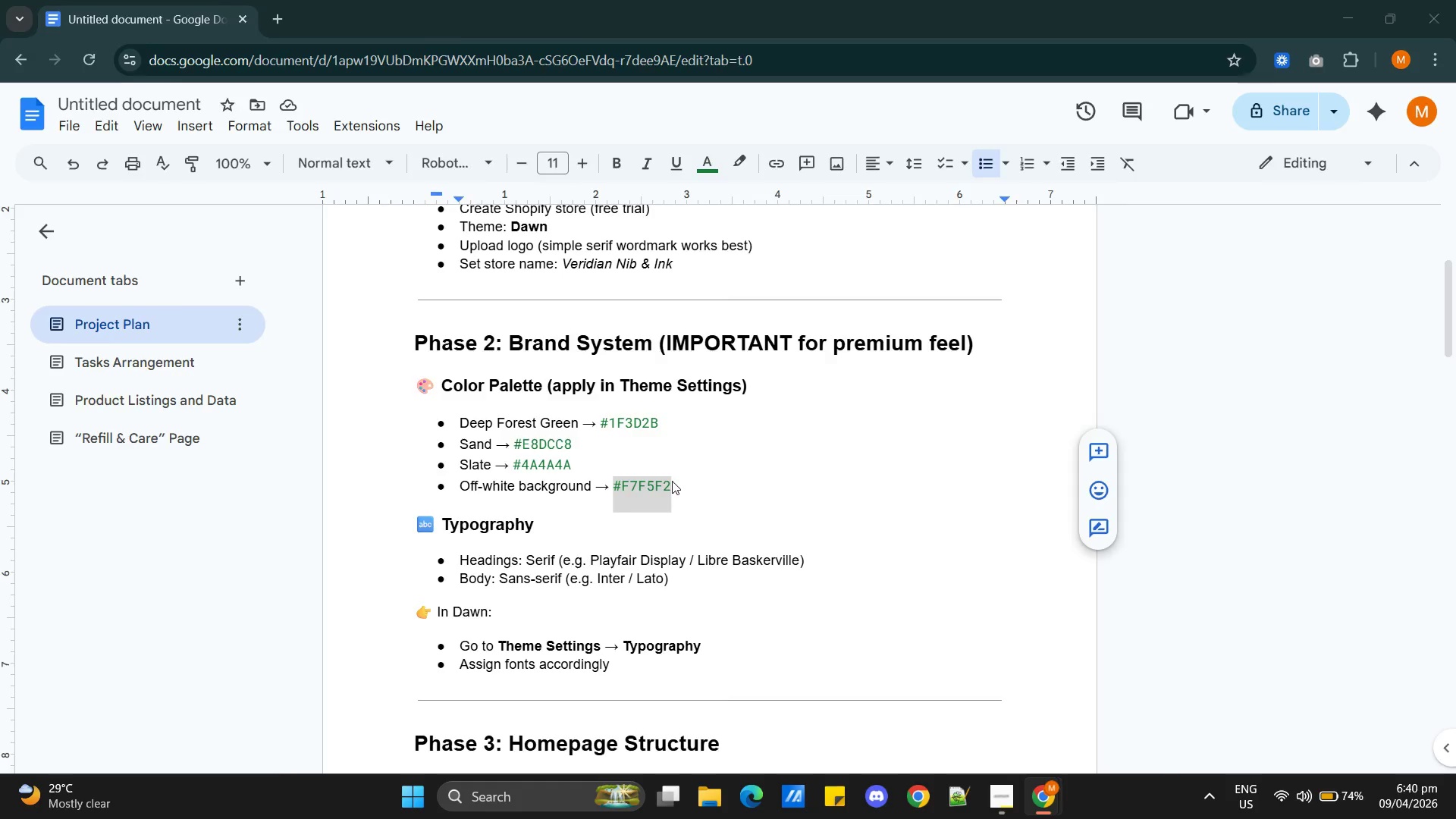 
key(Alt+Tab)
 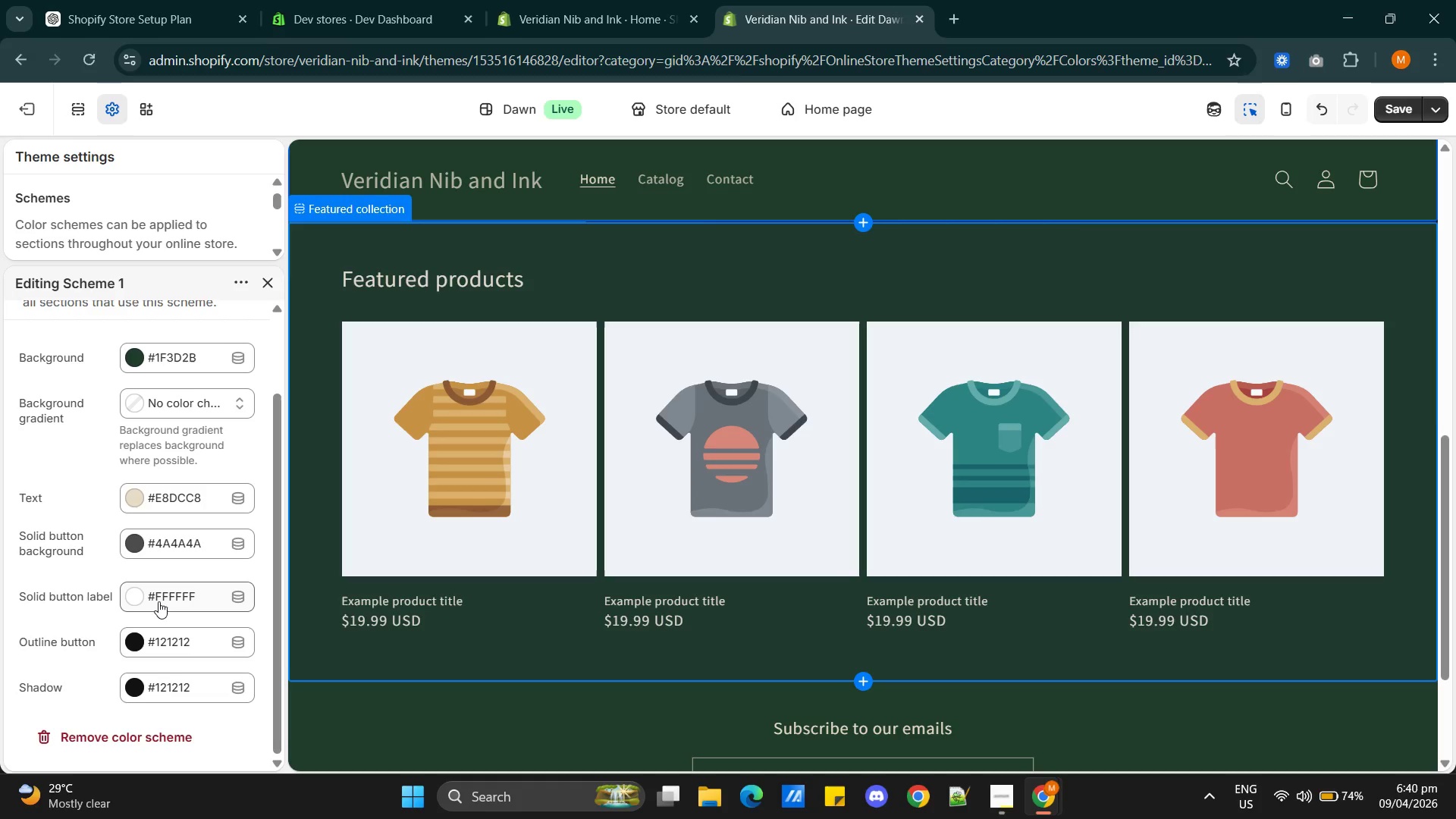 
scroll: coordinate [195, 673], scroll_direction: down, amount: 4.0
 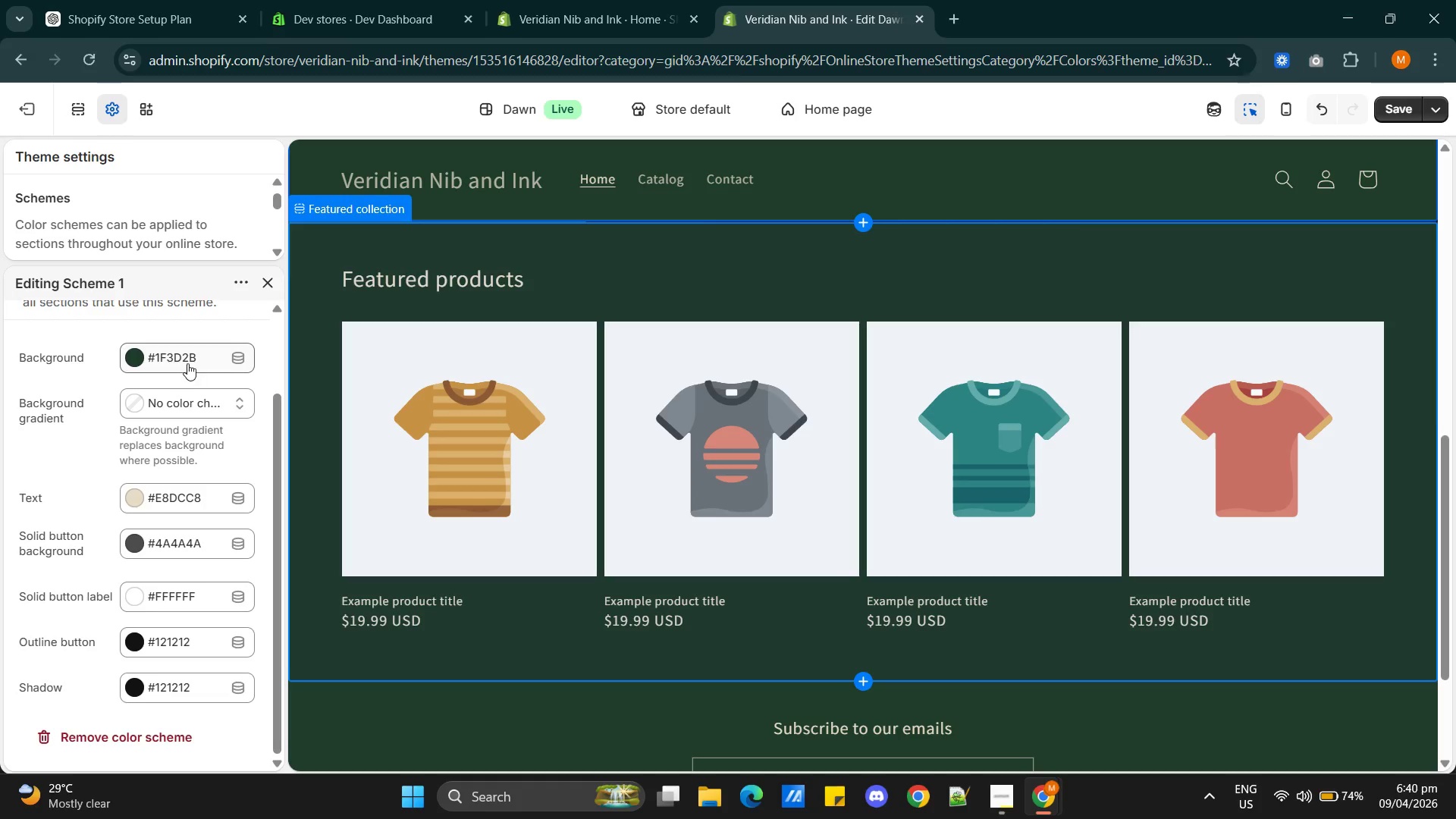 
double_click([187, 357])
 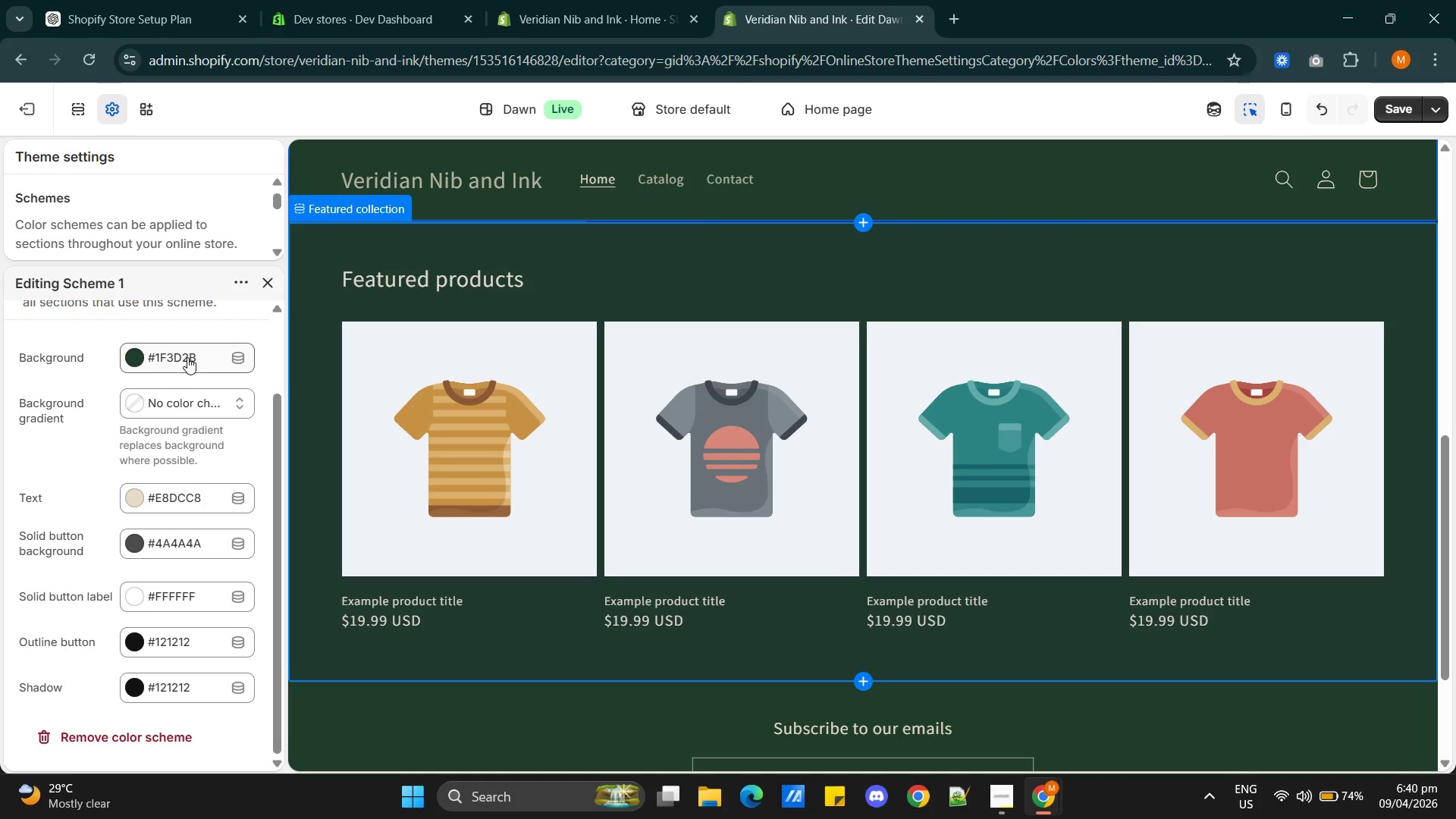 
left_click([187, 357])
 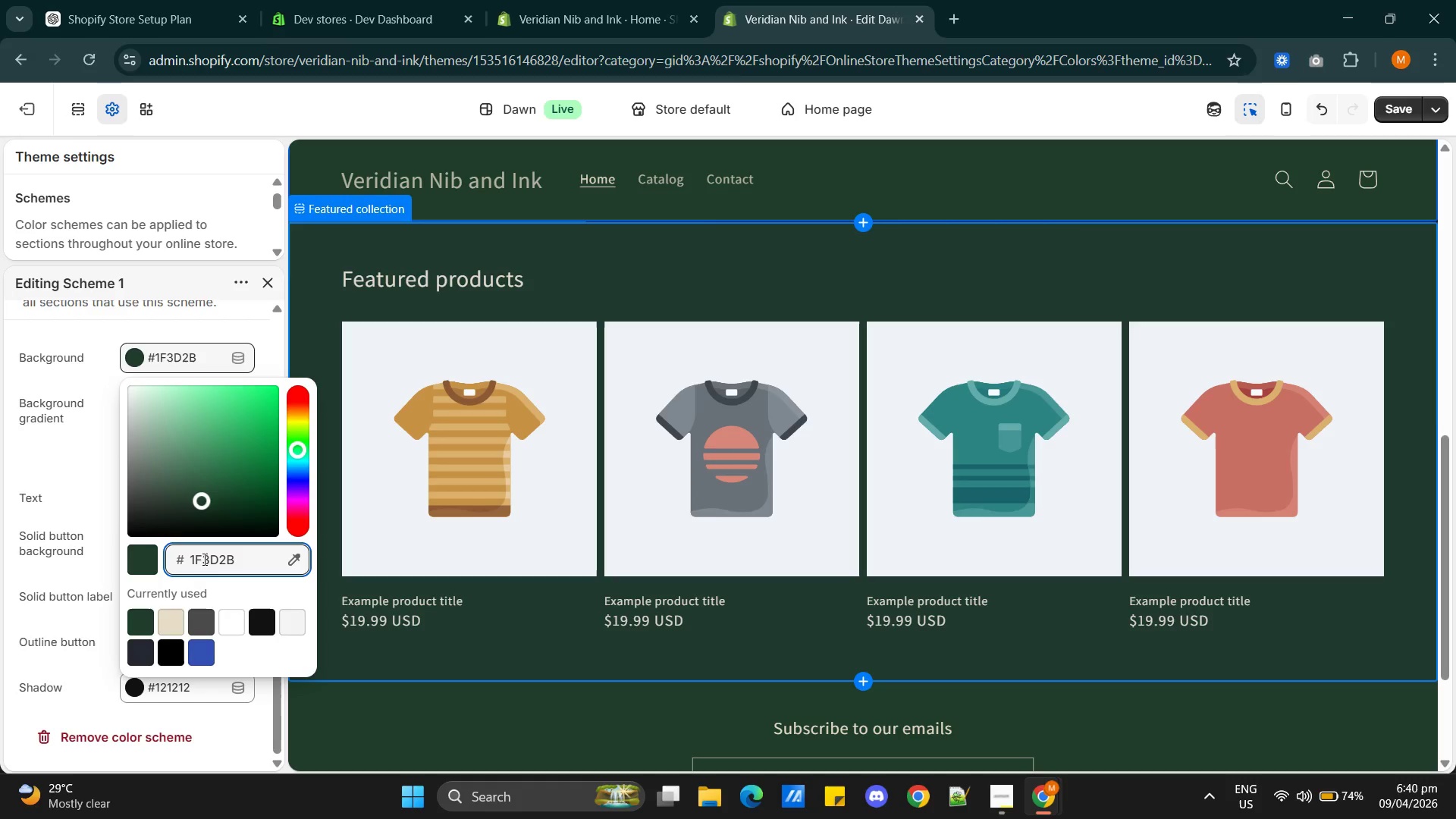 
double_click([209, 550])
 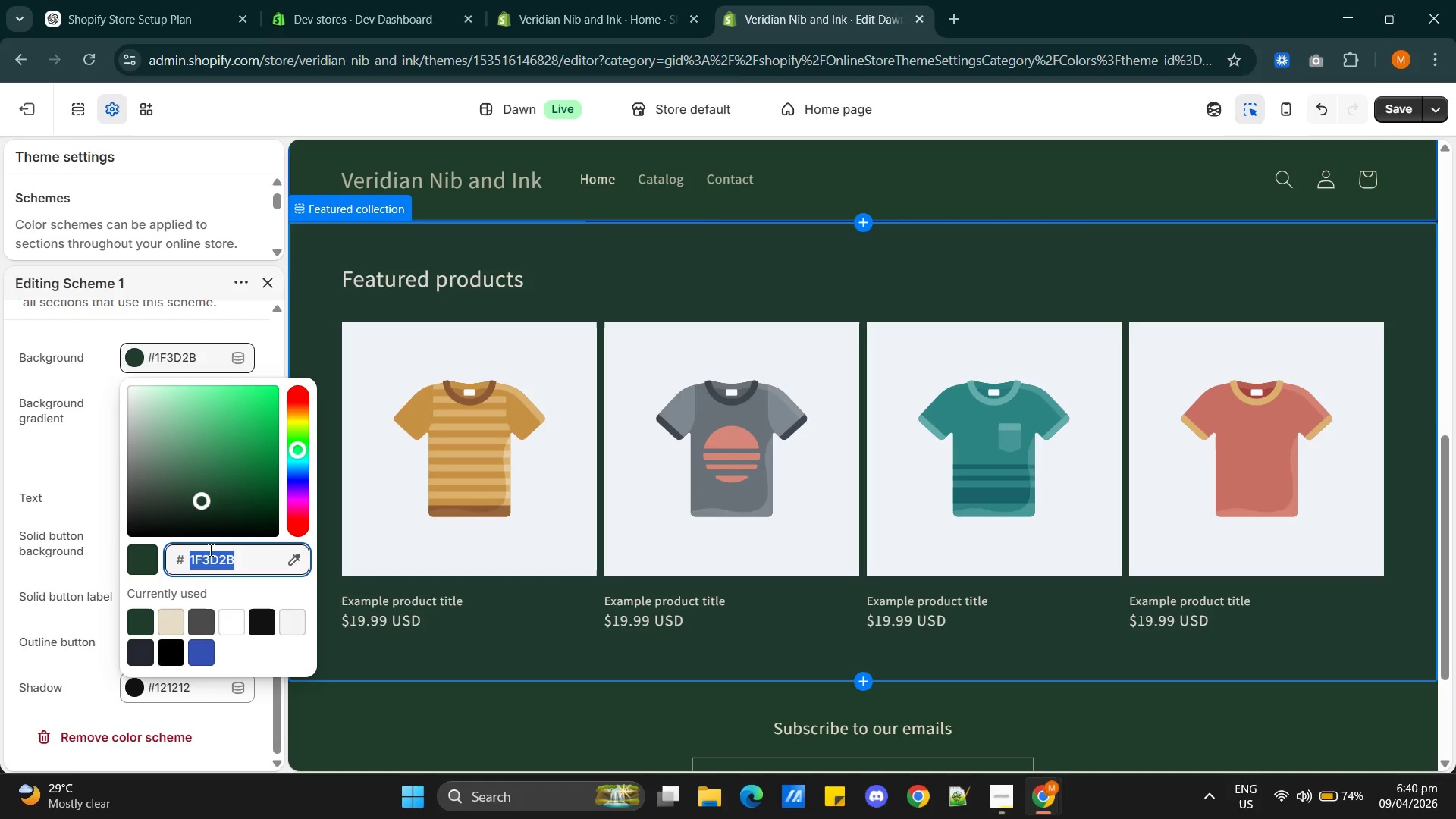 
triple_click([209, 550])
 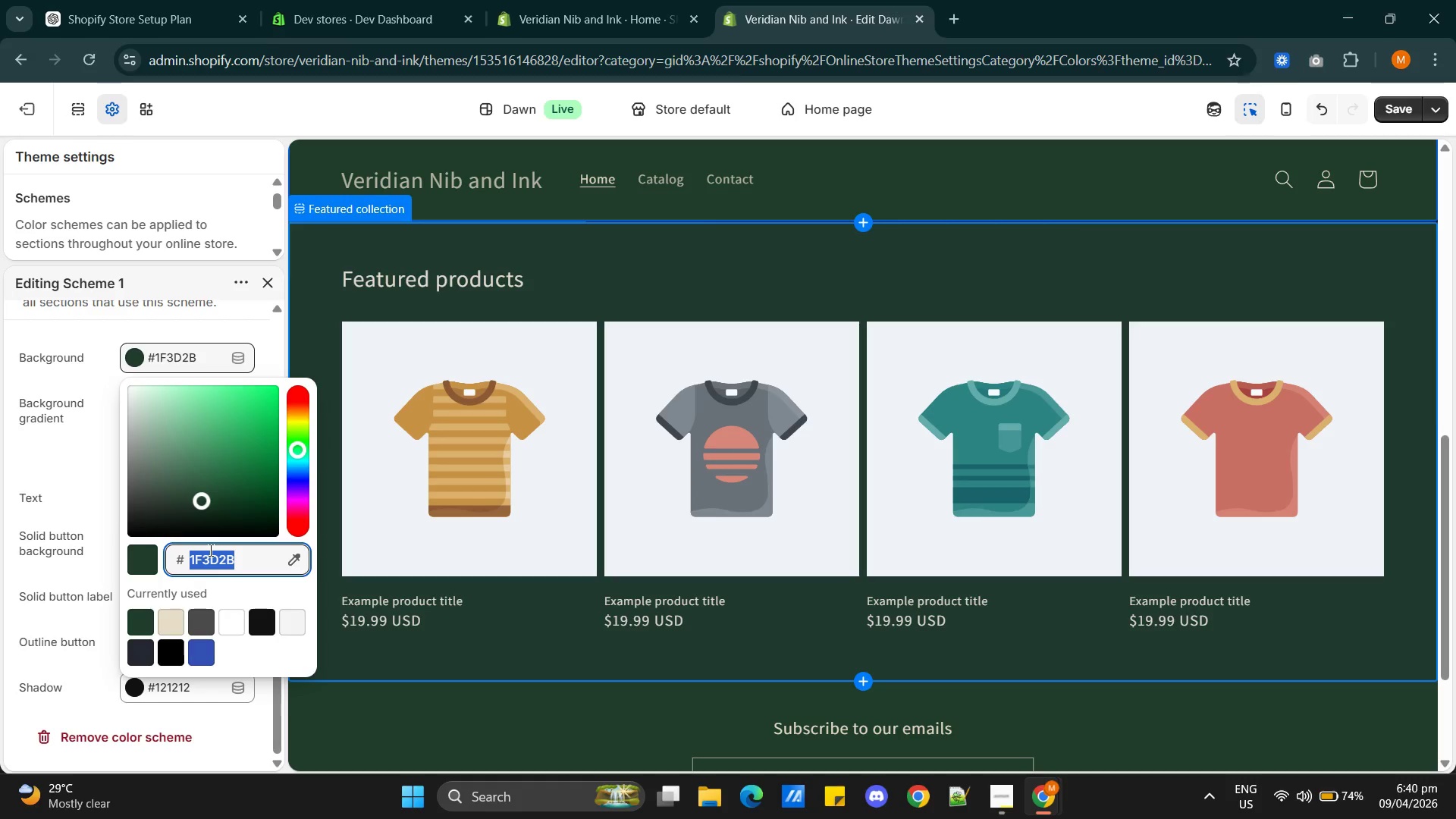 
key(Control+V)
 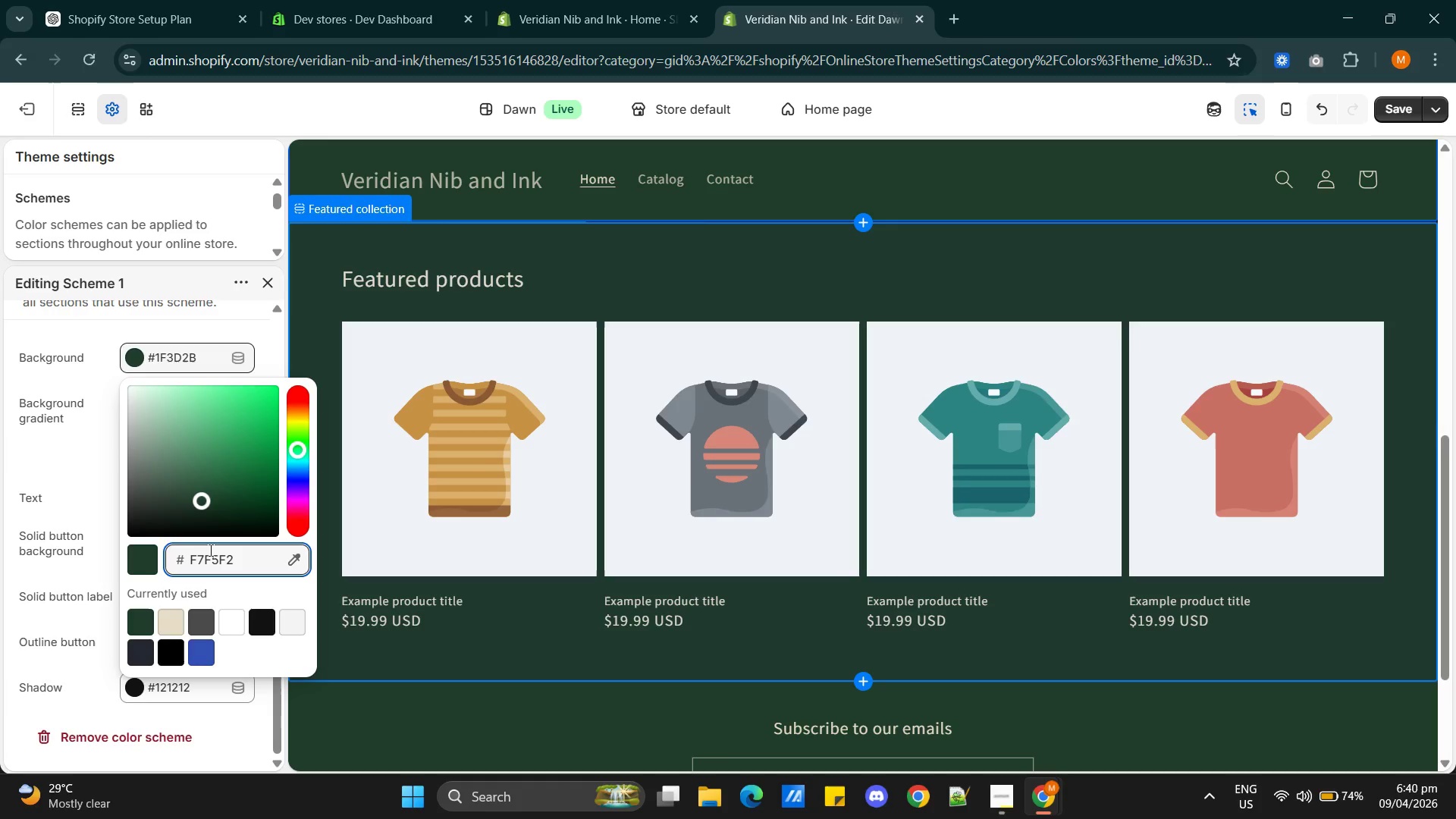 
key(Enter)
 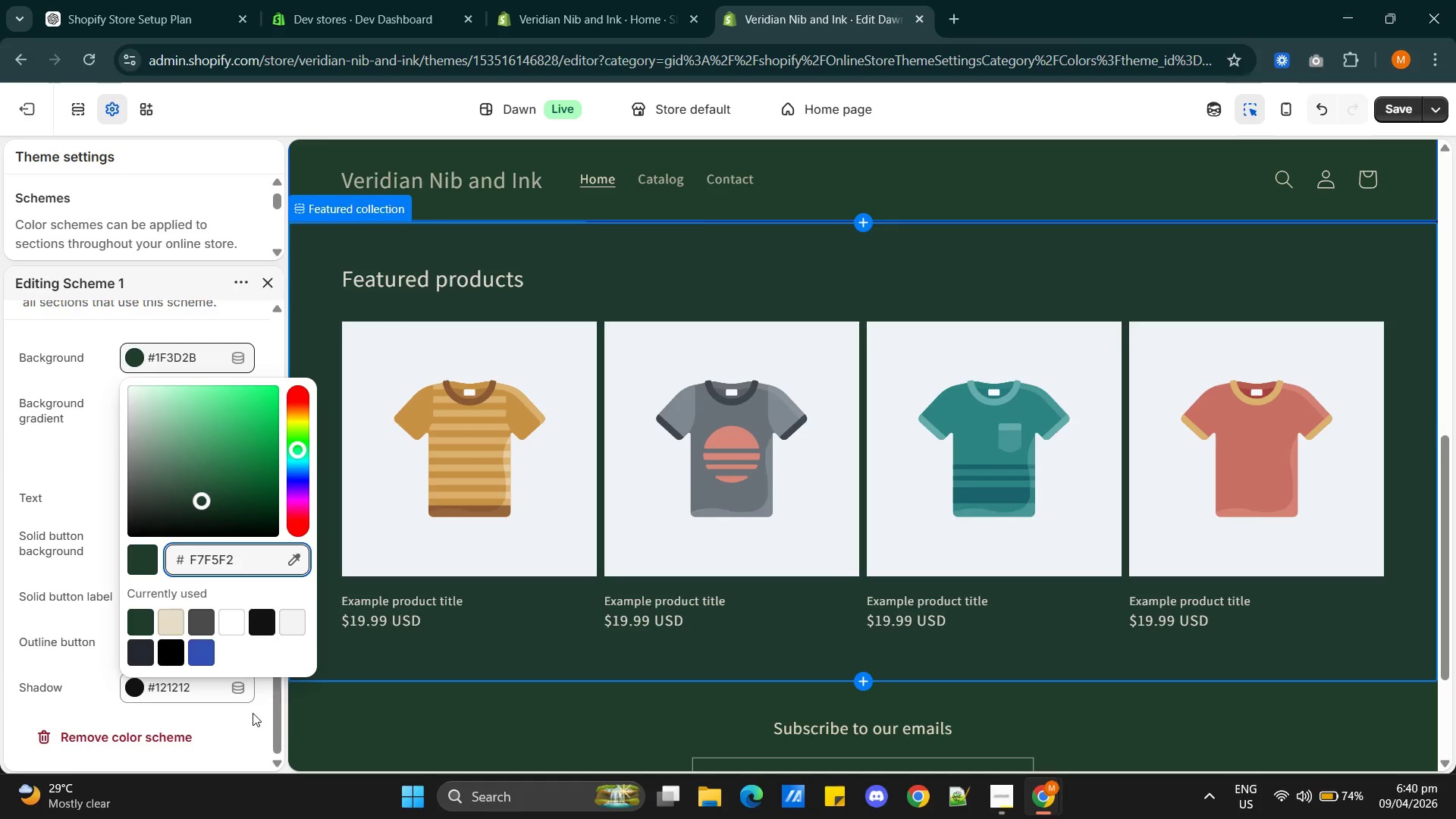 
left_click([250, 723])
 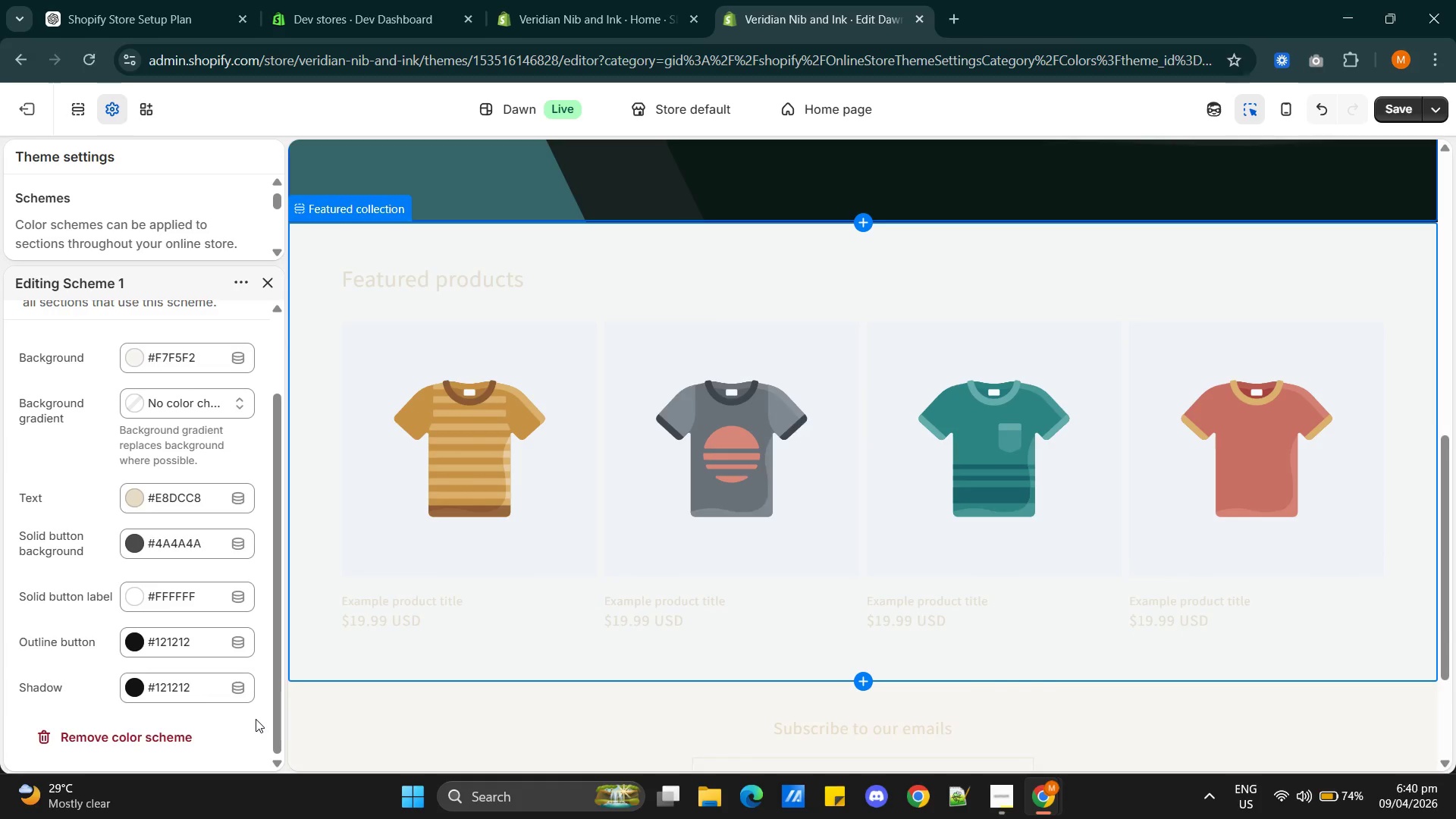 
scroll: coordinate [977, 504], scroll_direction: up, amount: 3.0
 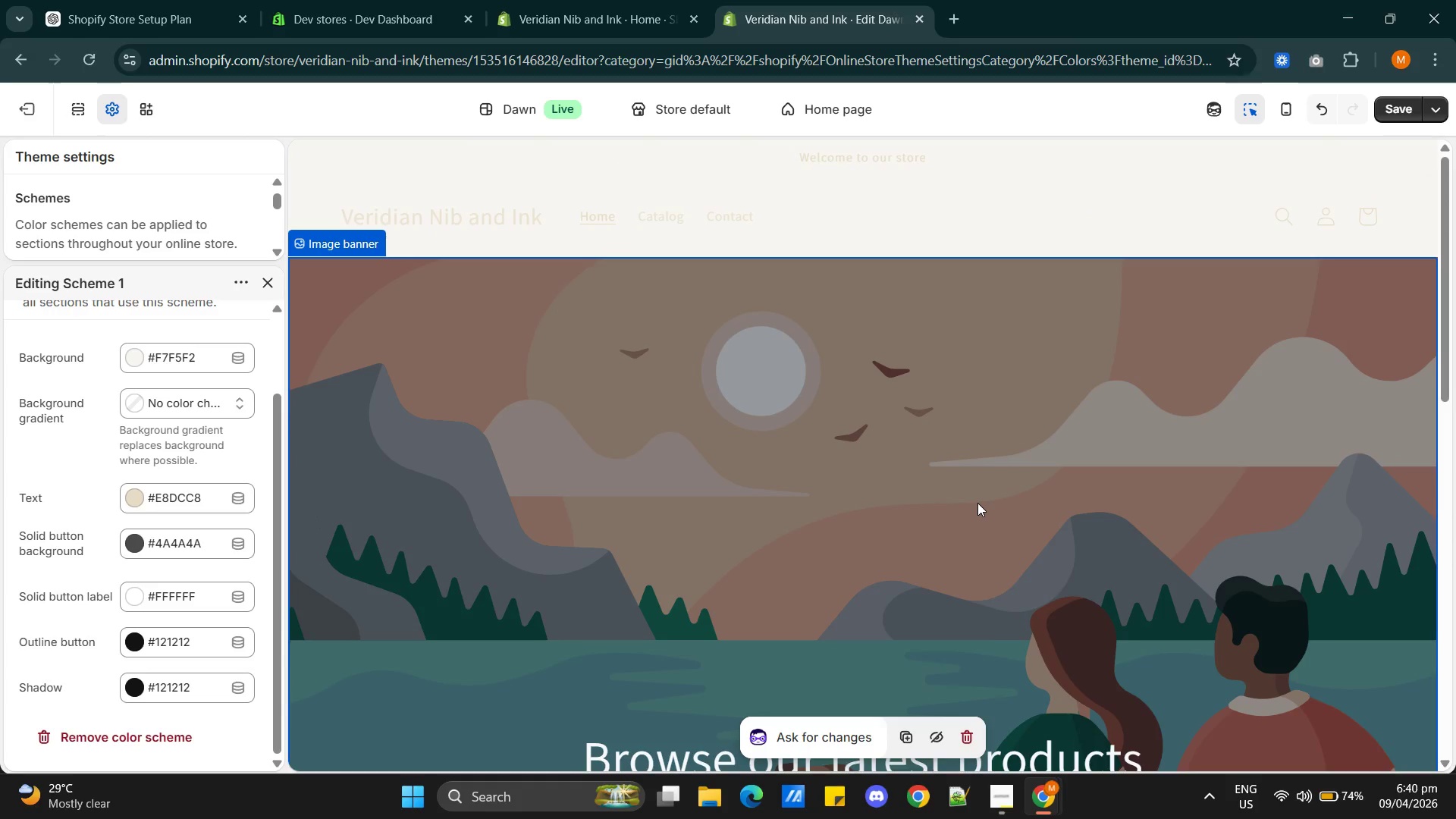 
hold_key(key=ControlLeft, duration=0.69)
 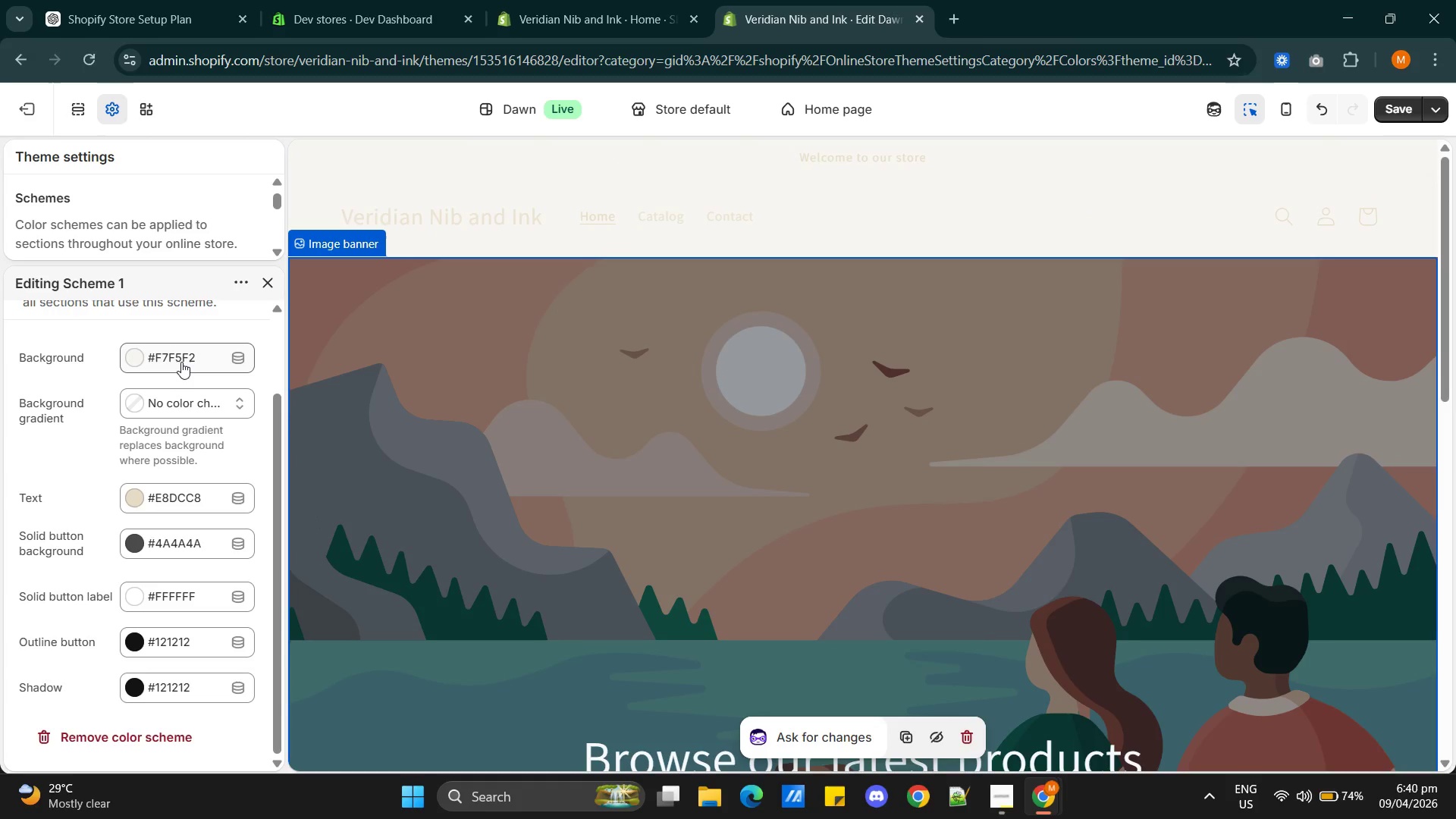 
left_click([180, 360])
 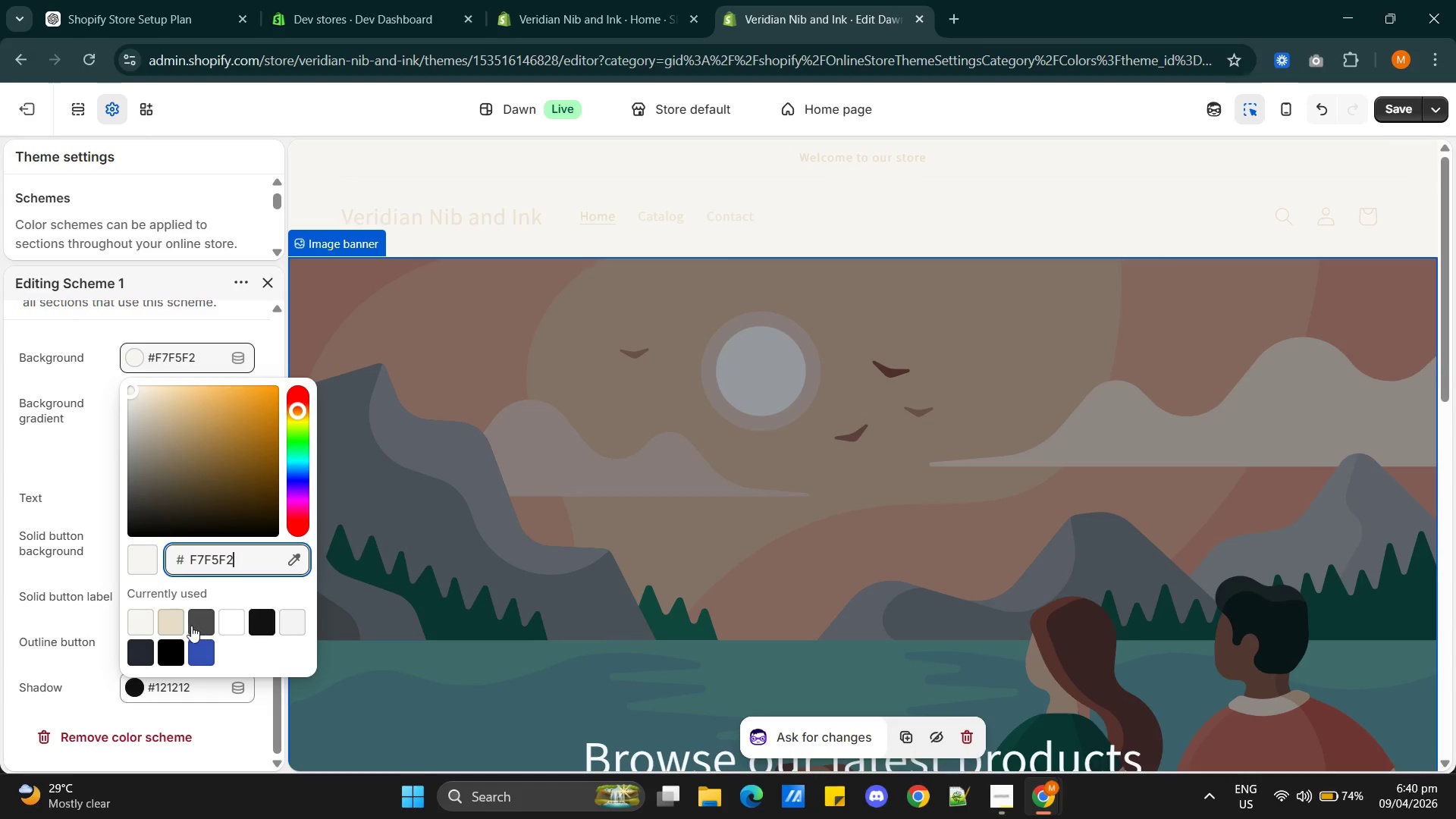 
wait(9.41)
 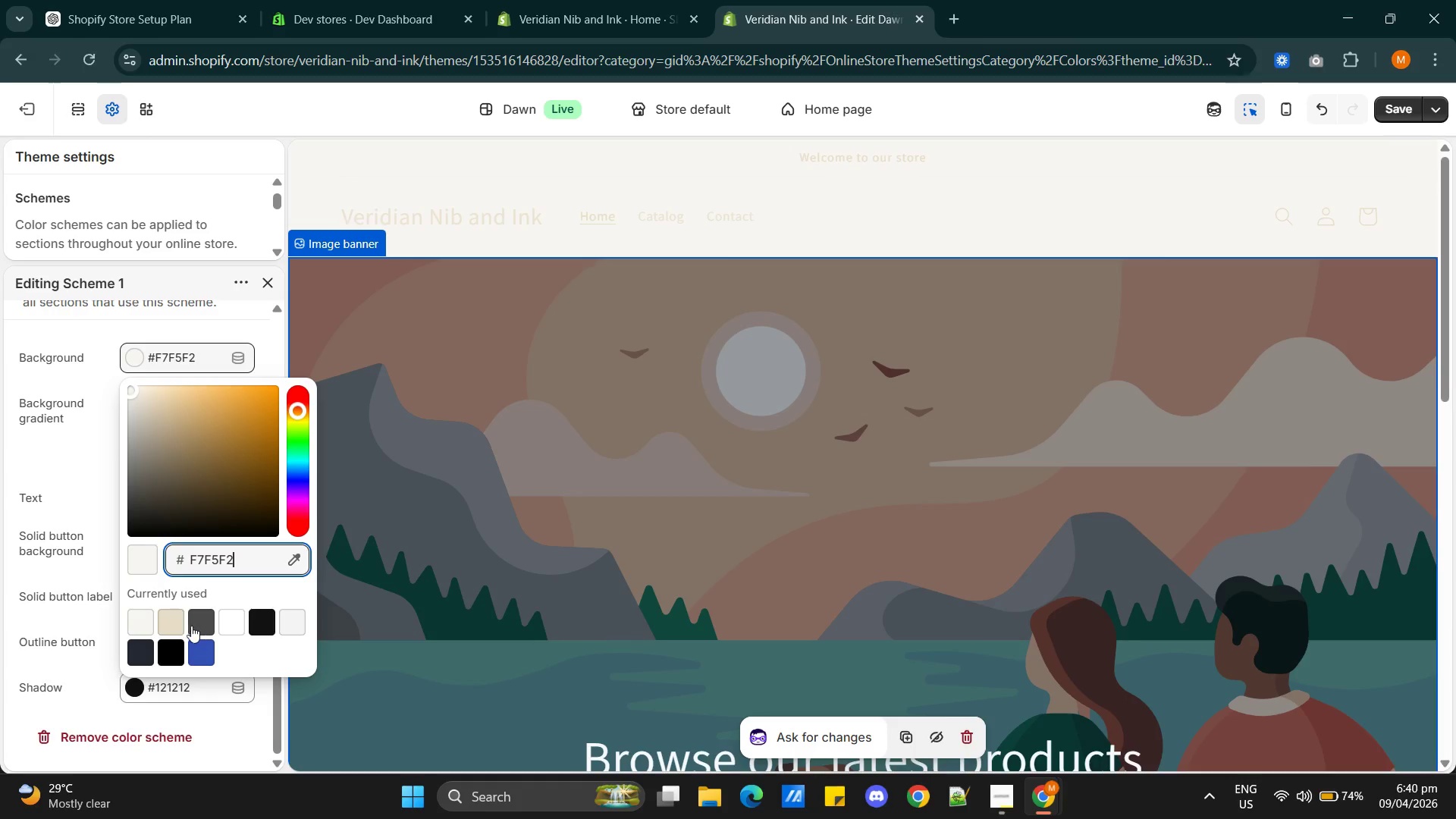 
left_click([256, 622])
 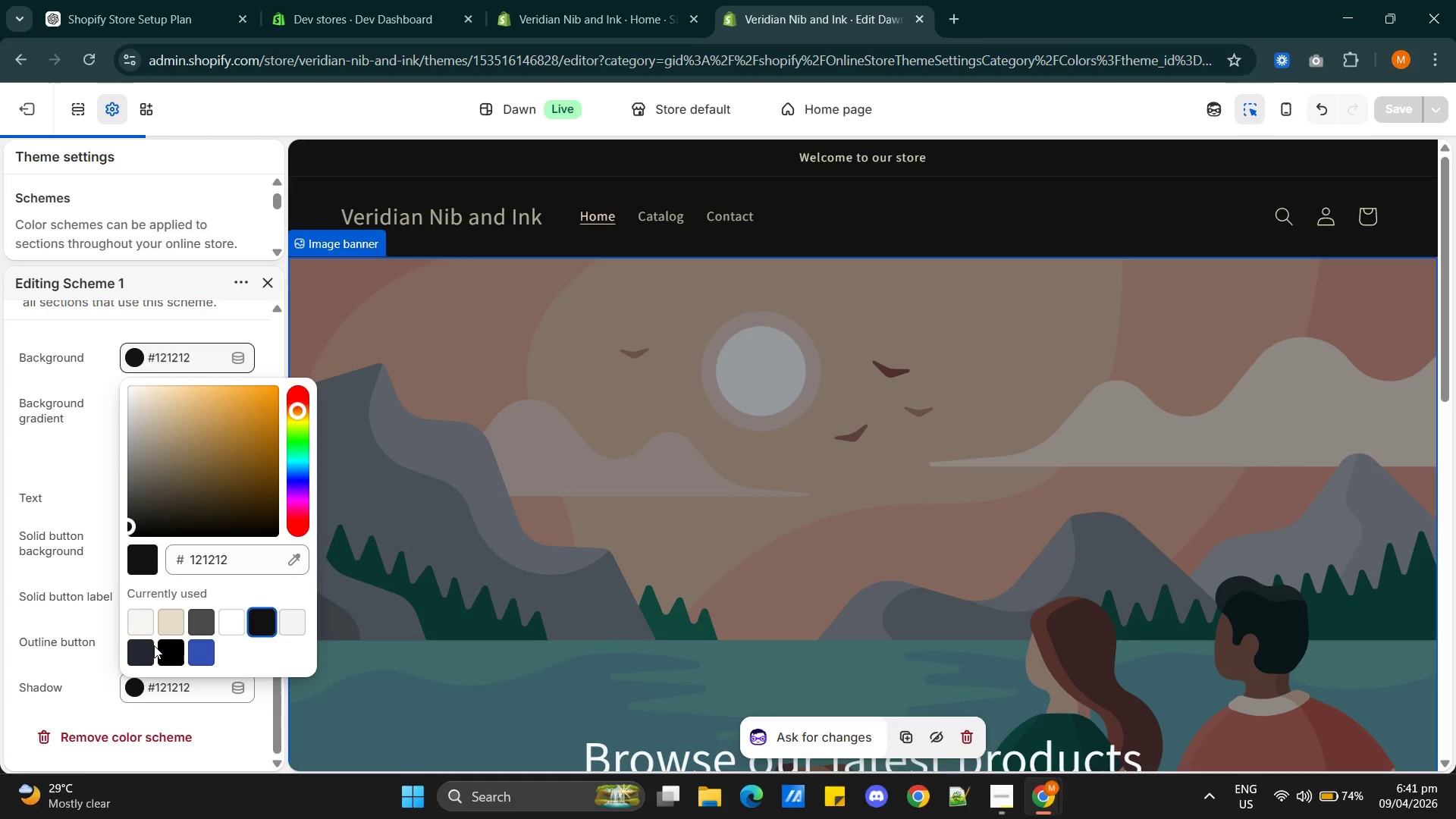 
left_click([146, 648])
 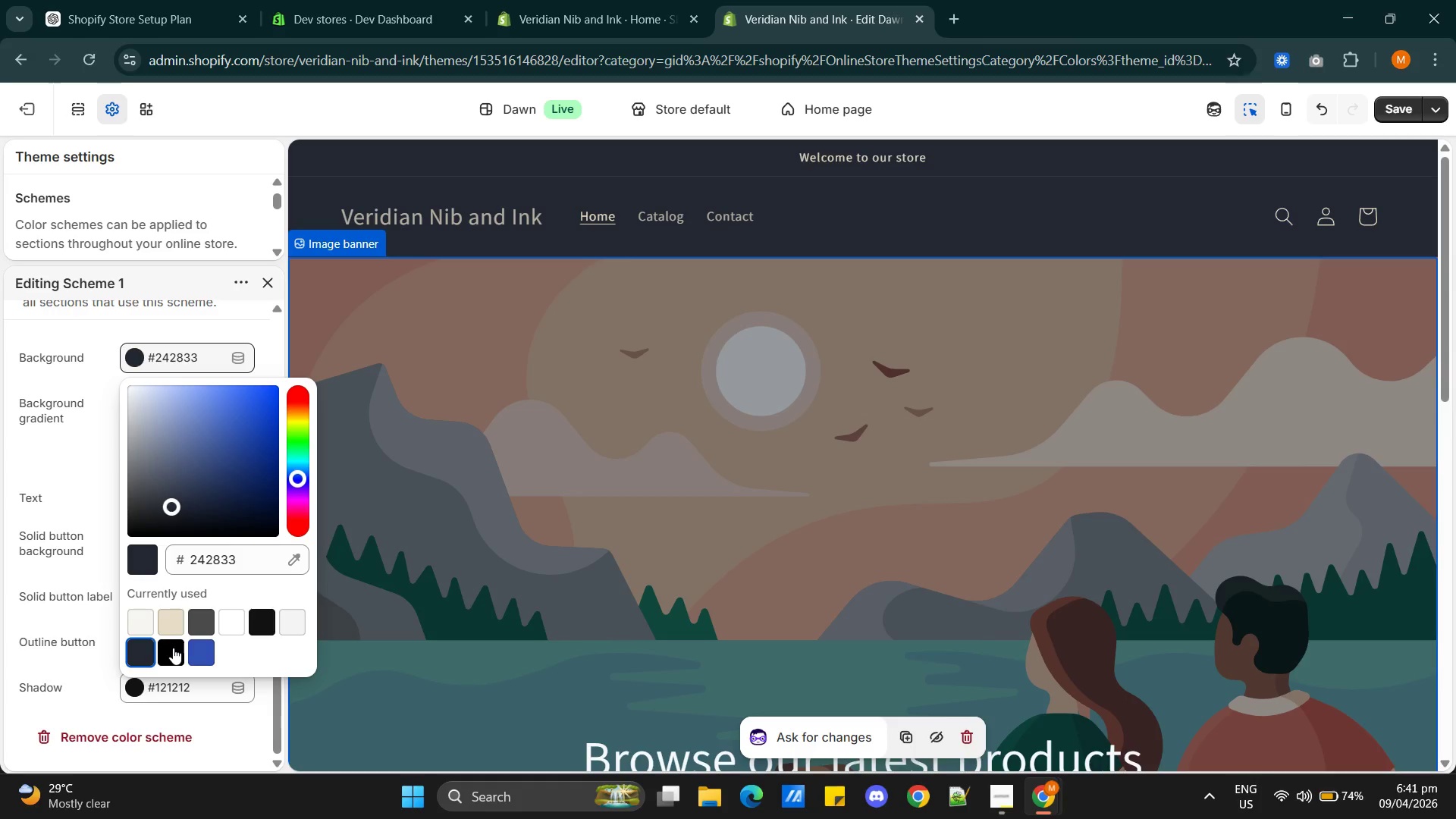 
left_click([200, 629])
 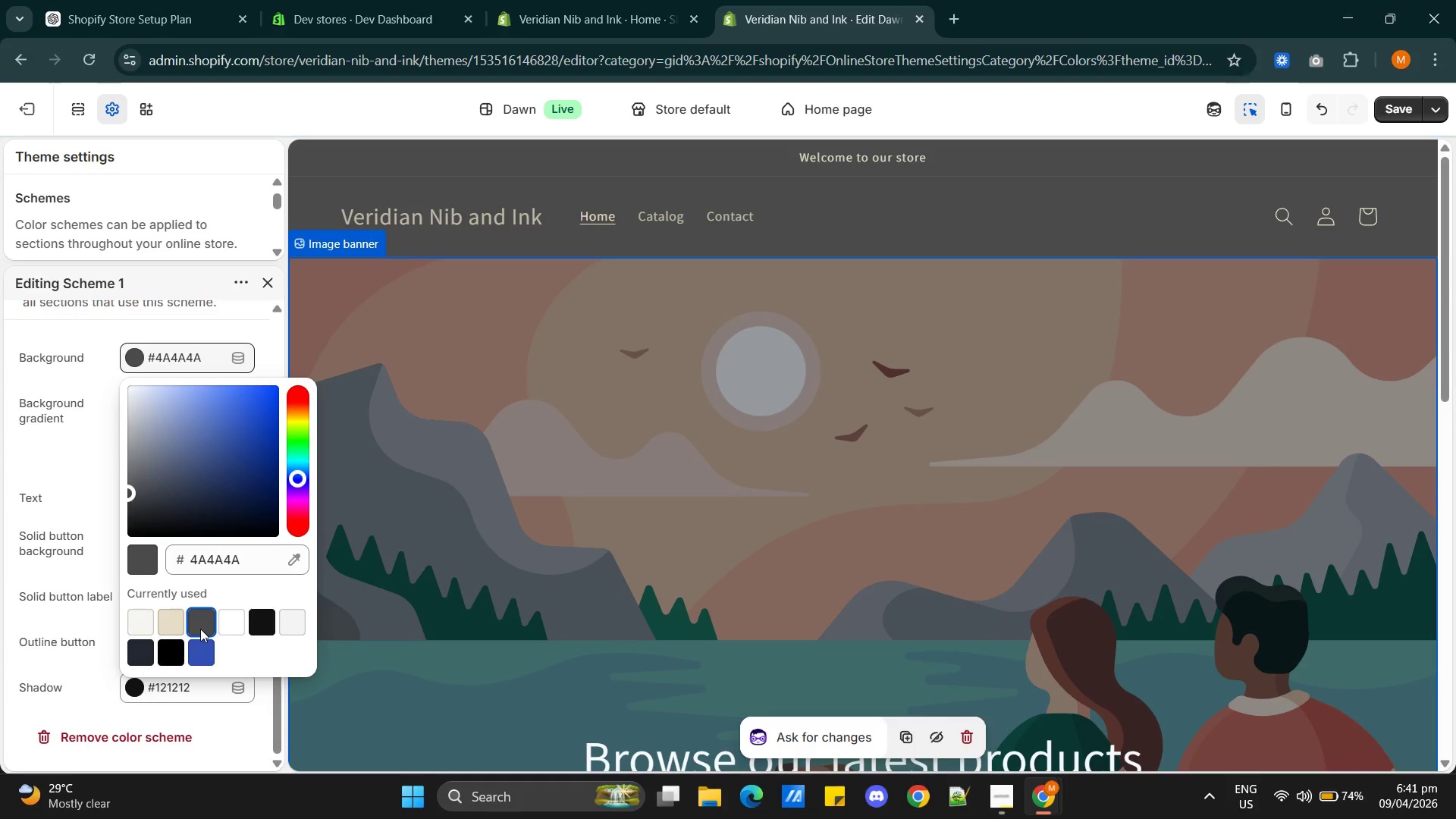 
key(Alt+AltLeft)
 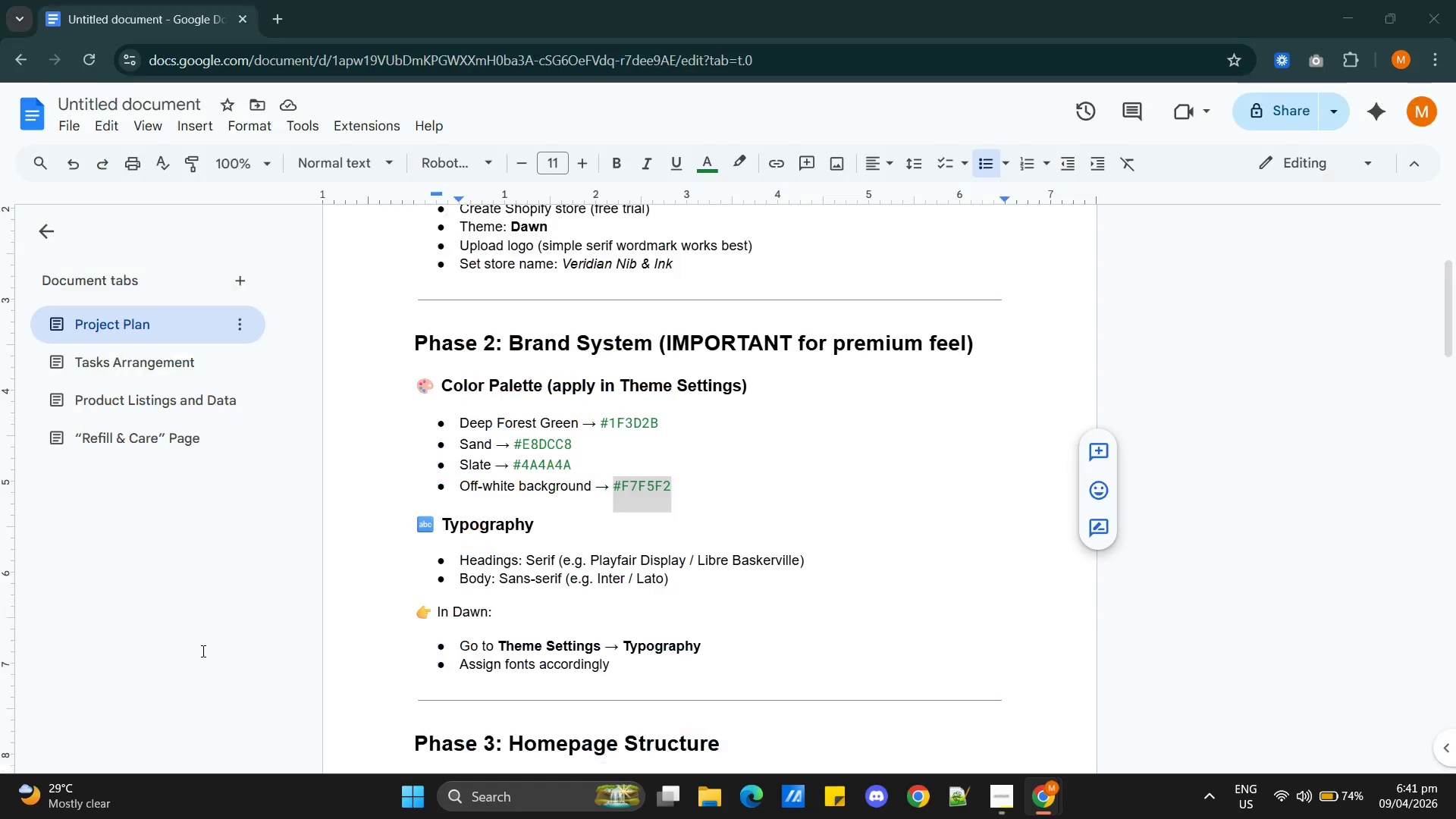 
key(Alt+Tab)
 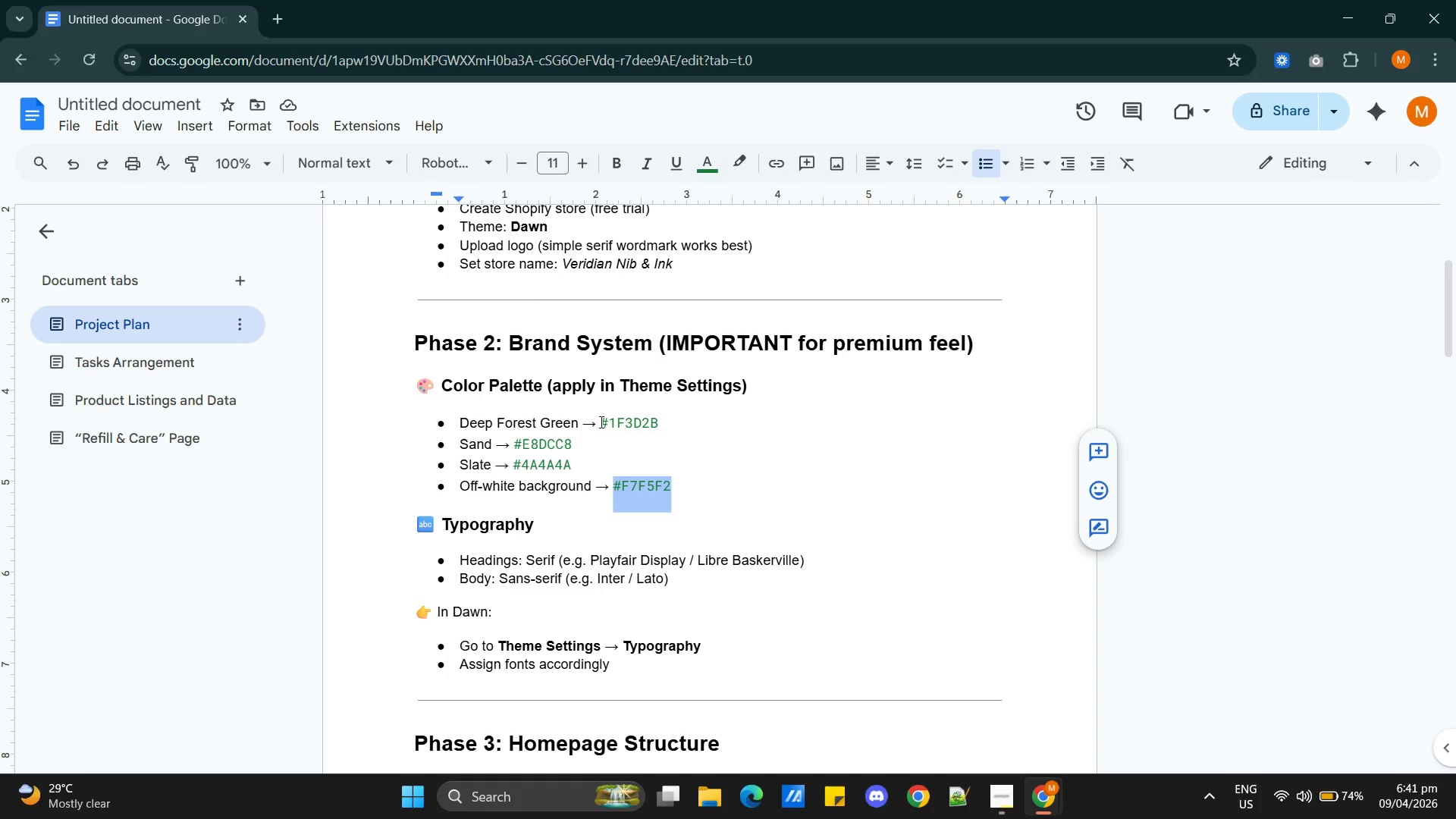 
left_click_drag(start_coordinate=[599, 423], to_coordinate=[658, 428])
 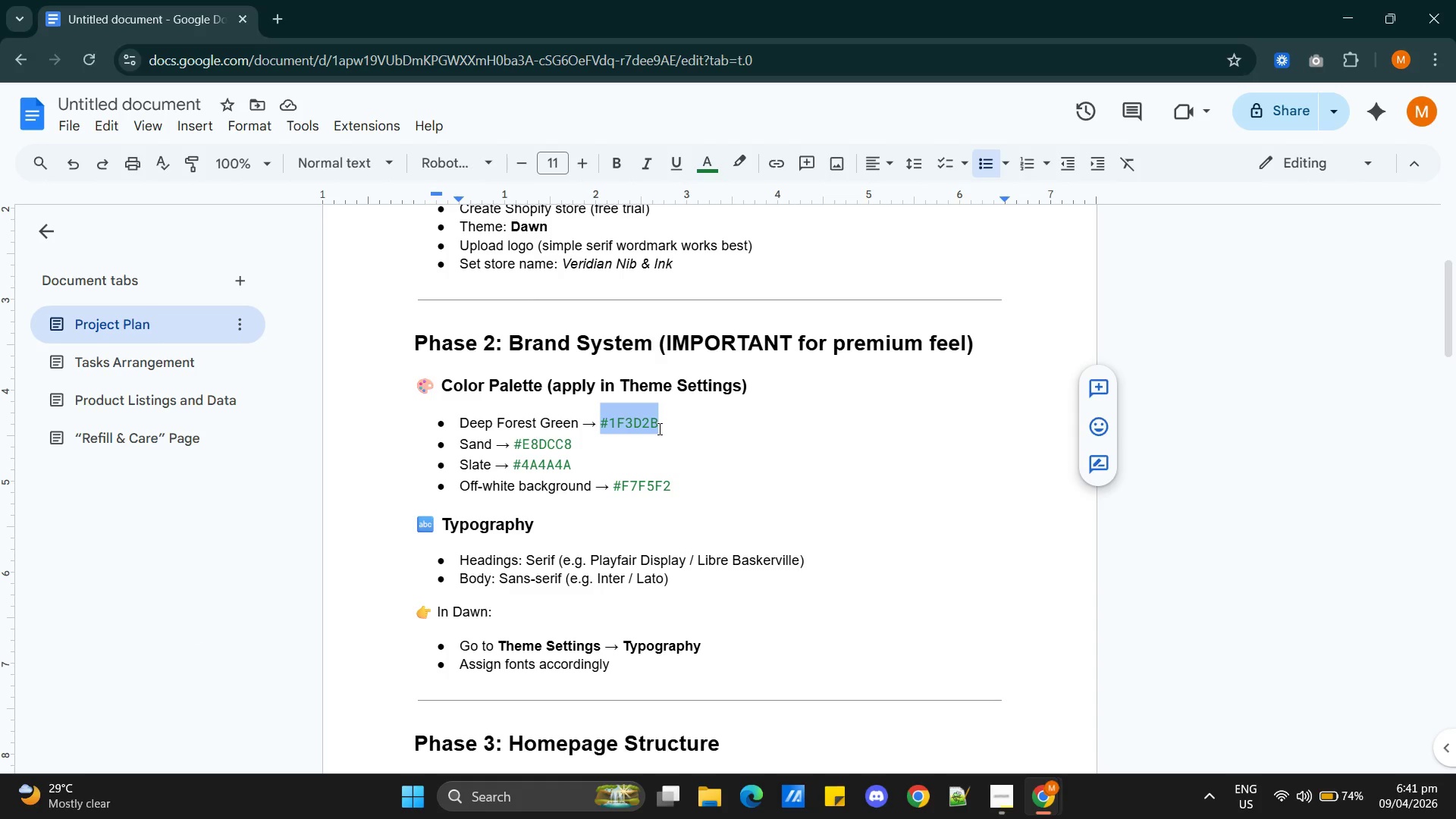 
key(Control+C)
 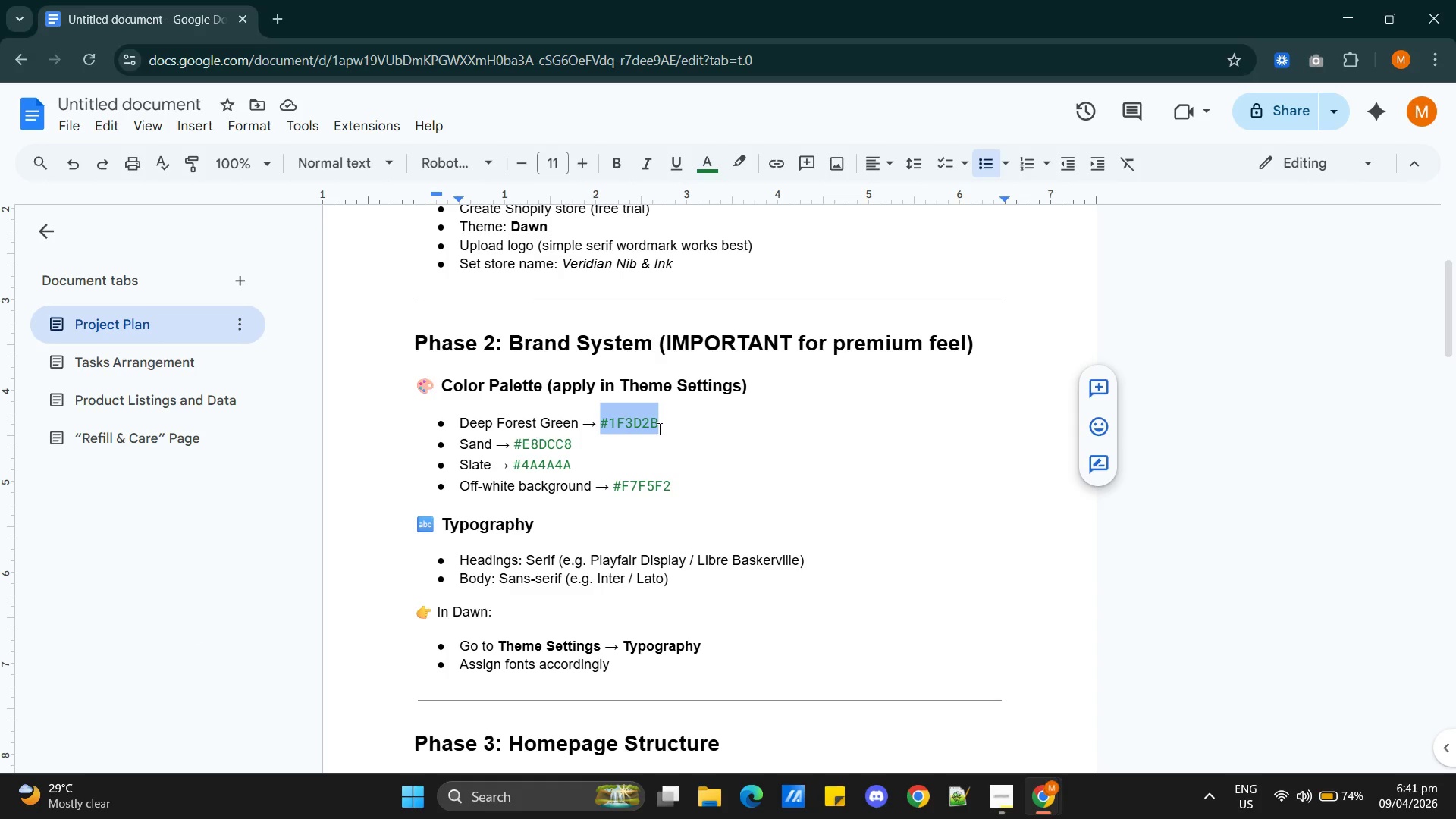 
key(Control+C)
 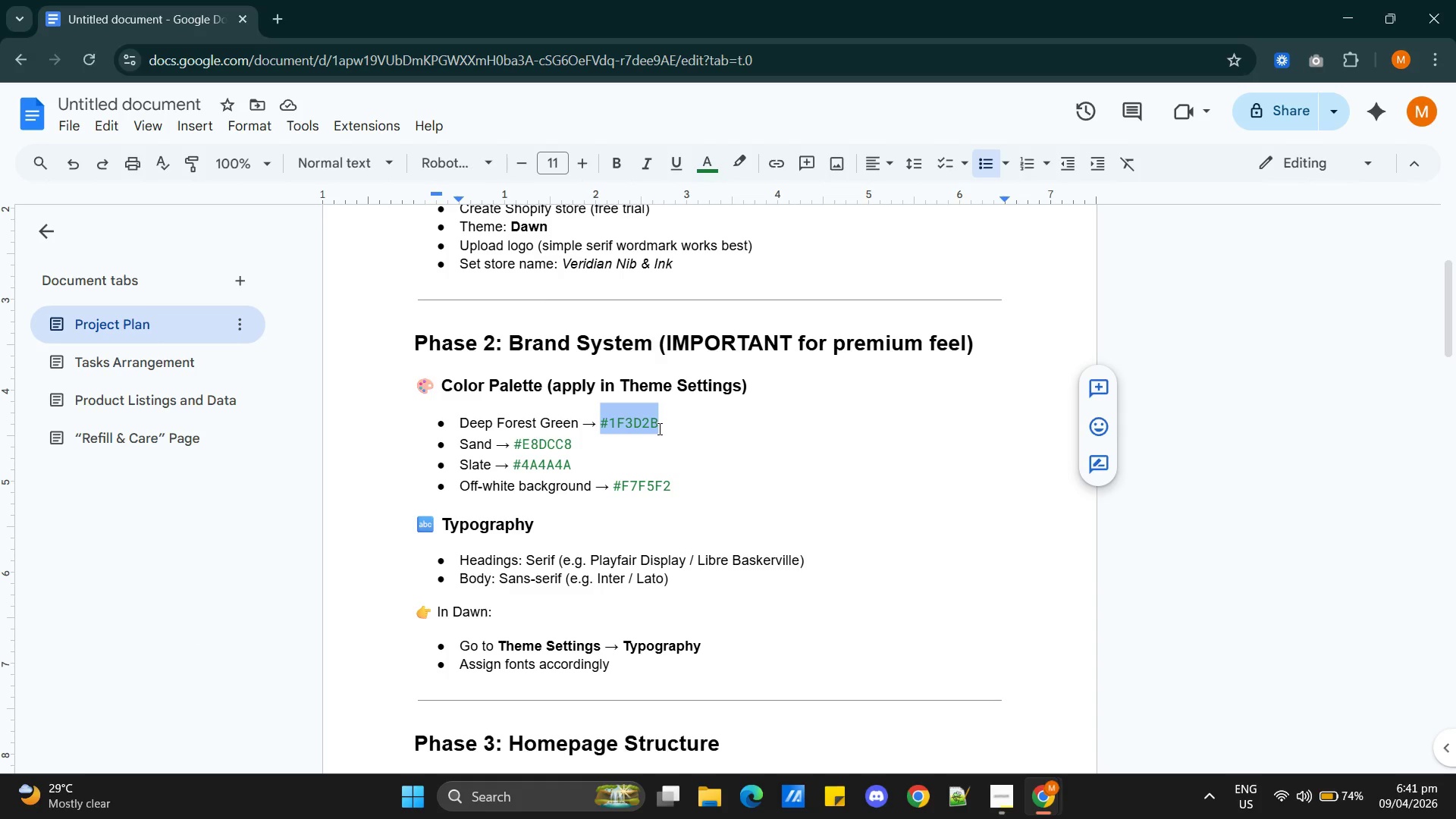 
key(Control+C)
 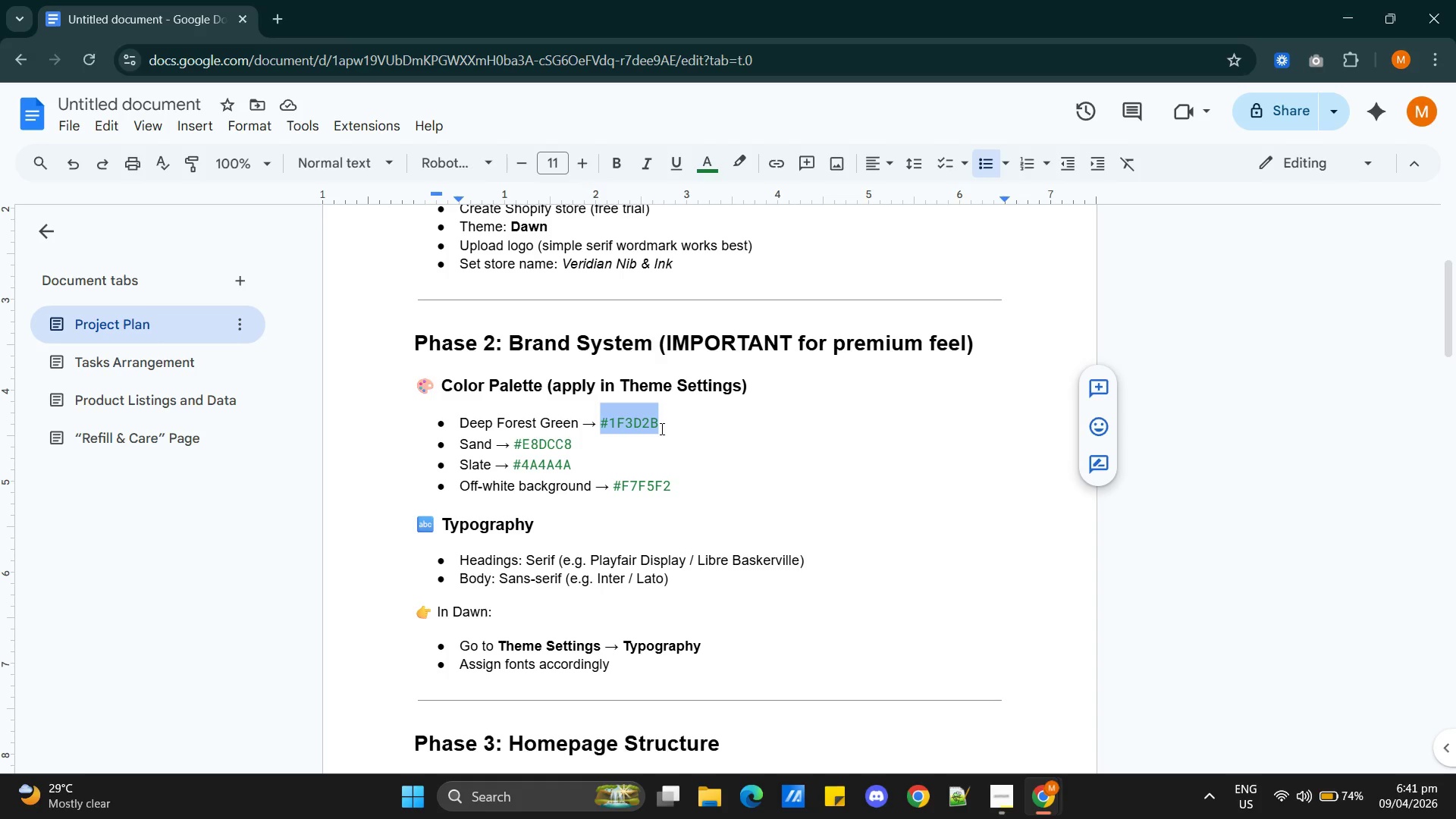 
key(Alt+Tab)
 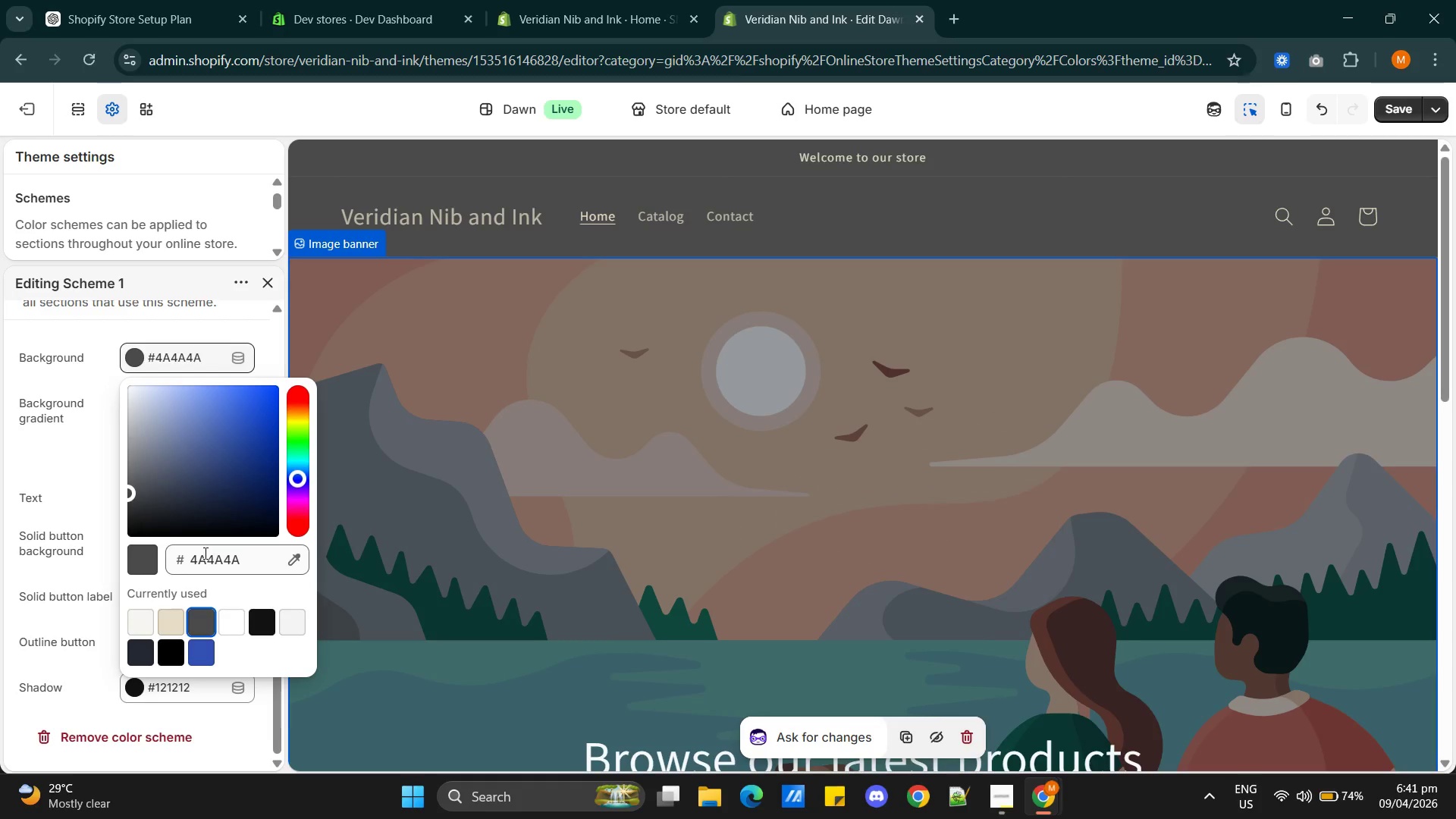 
double_click([204, 553])
 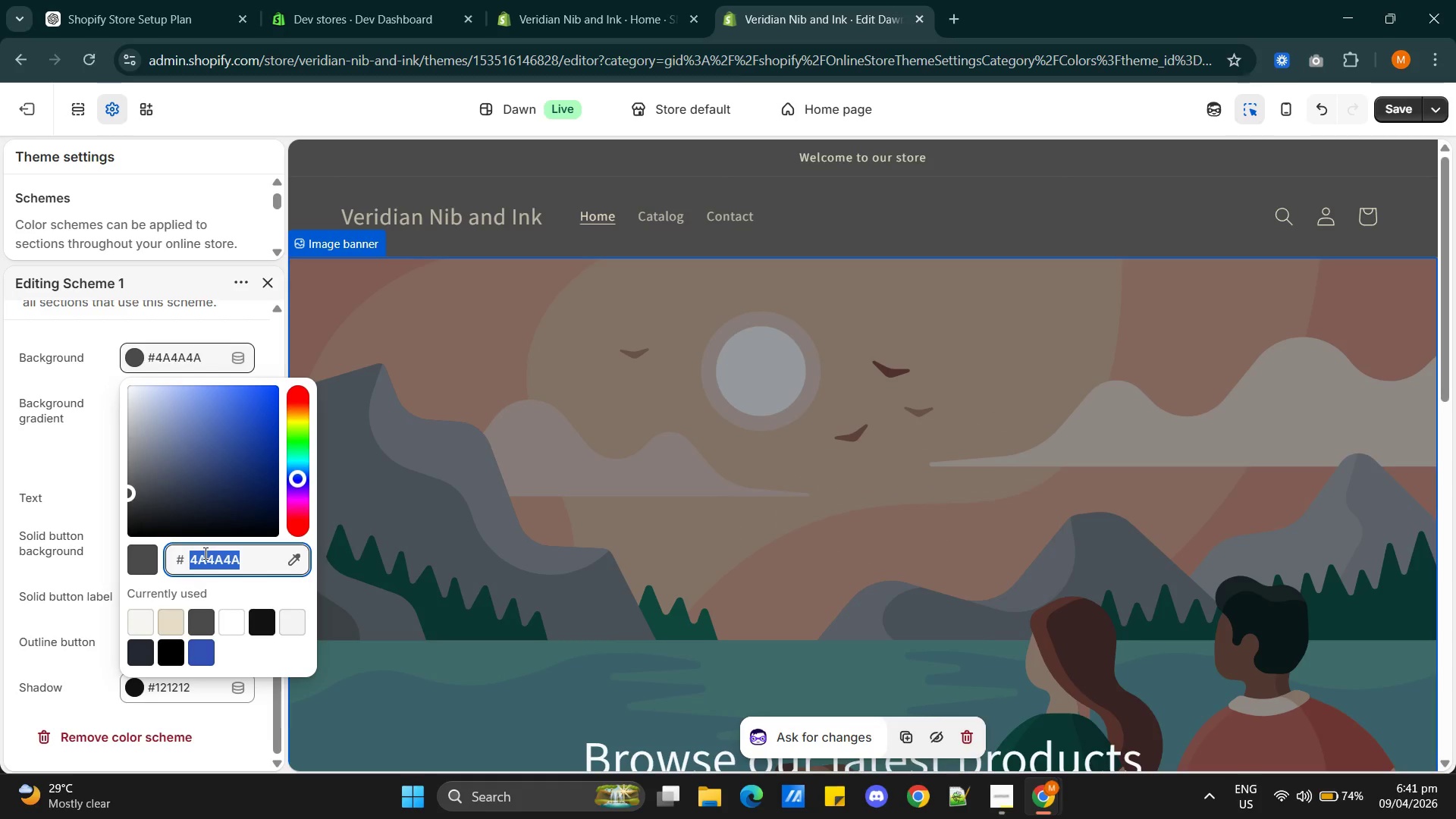 
triple_click([204, 553])
 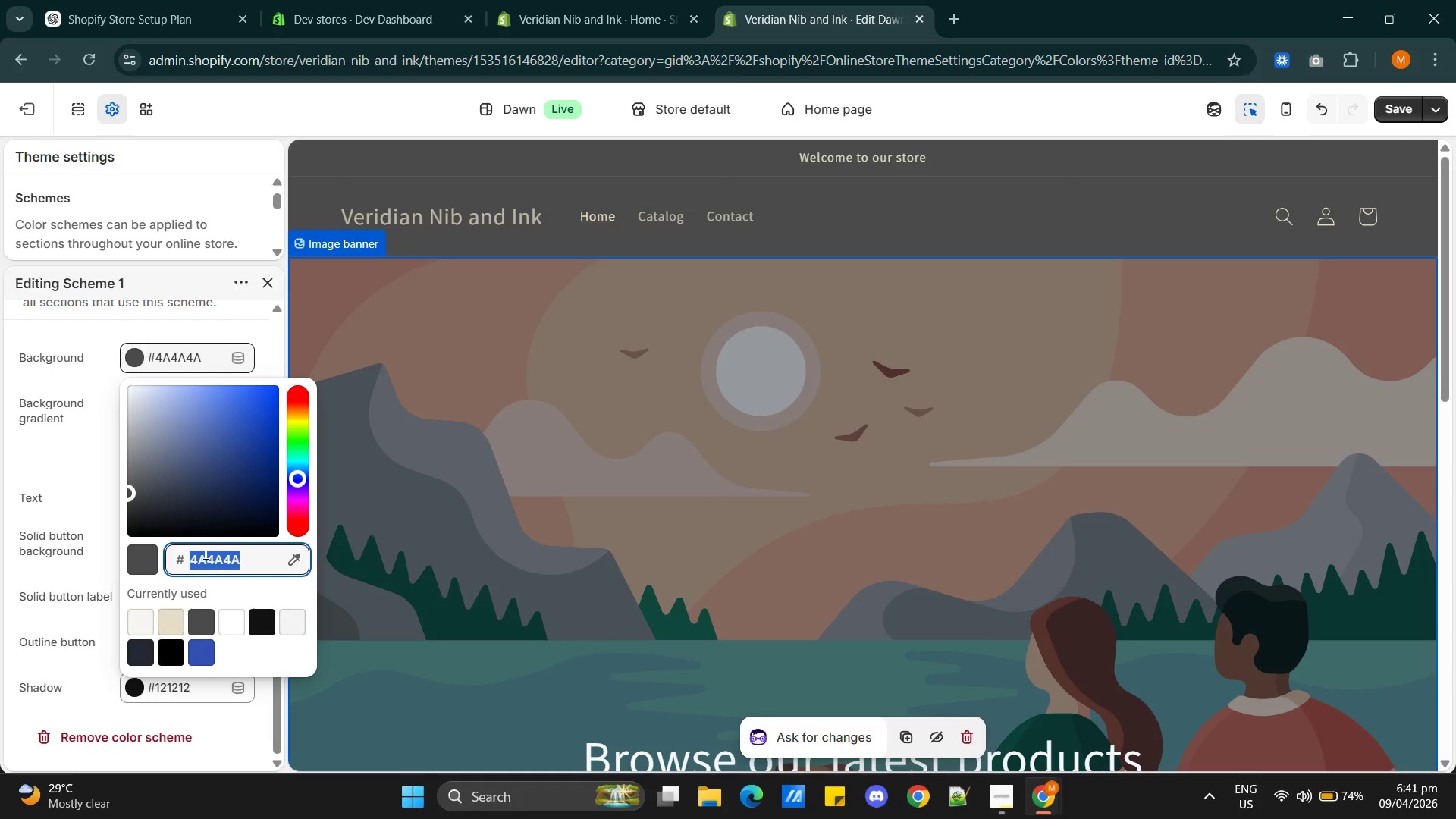 
key(Control+V)
 